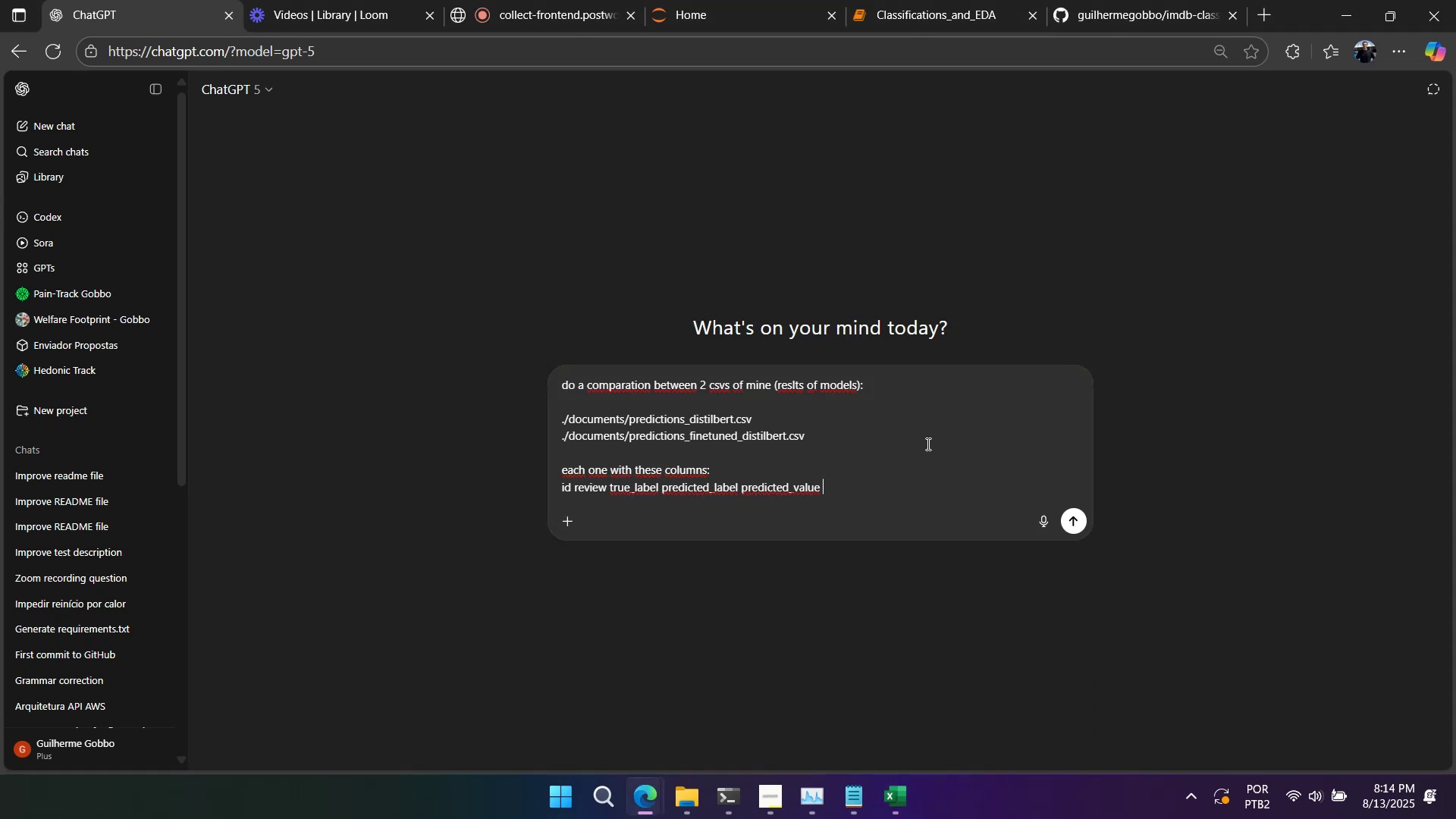 
key(Space)
 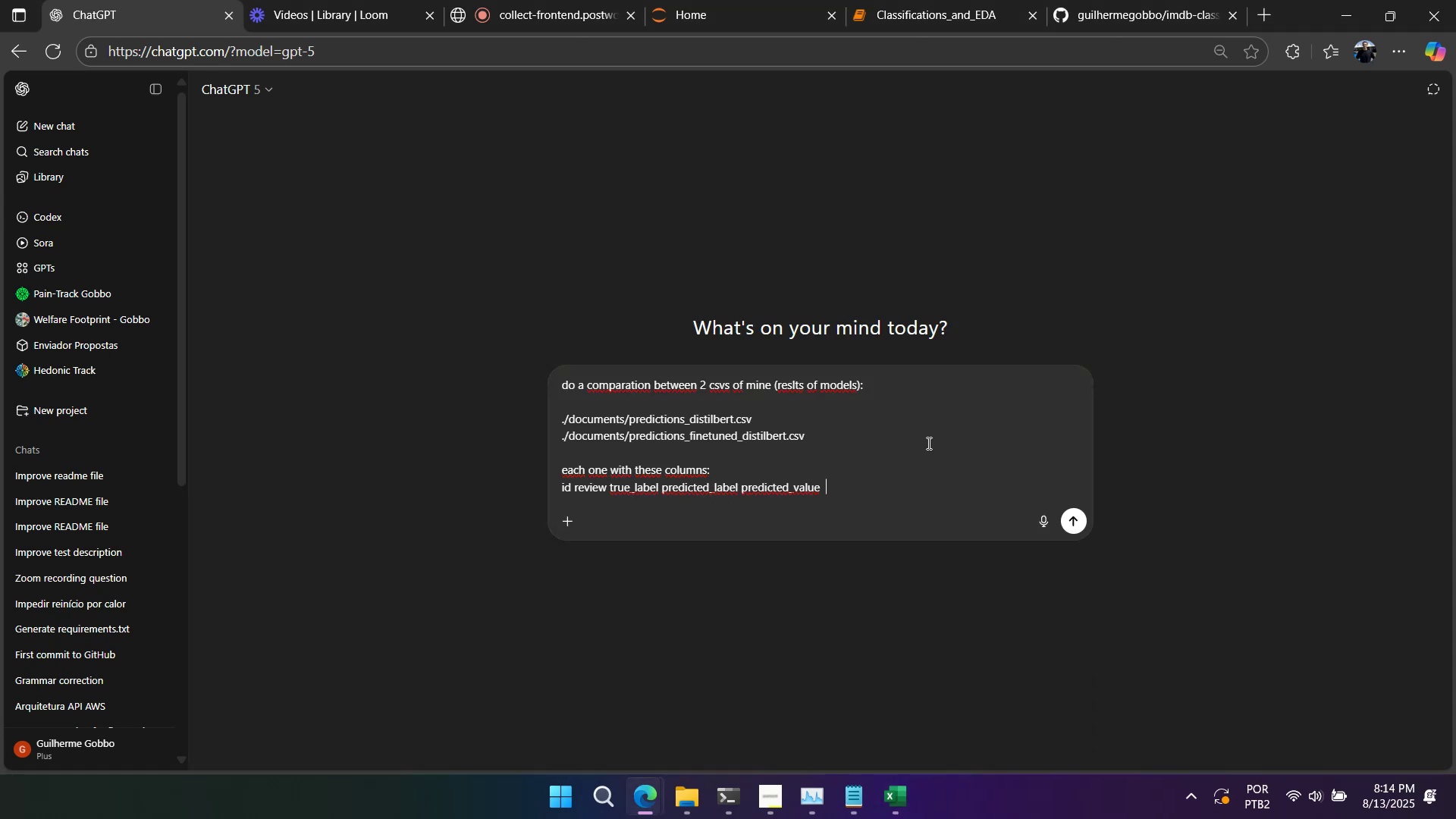 
key(Backspace)
 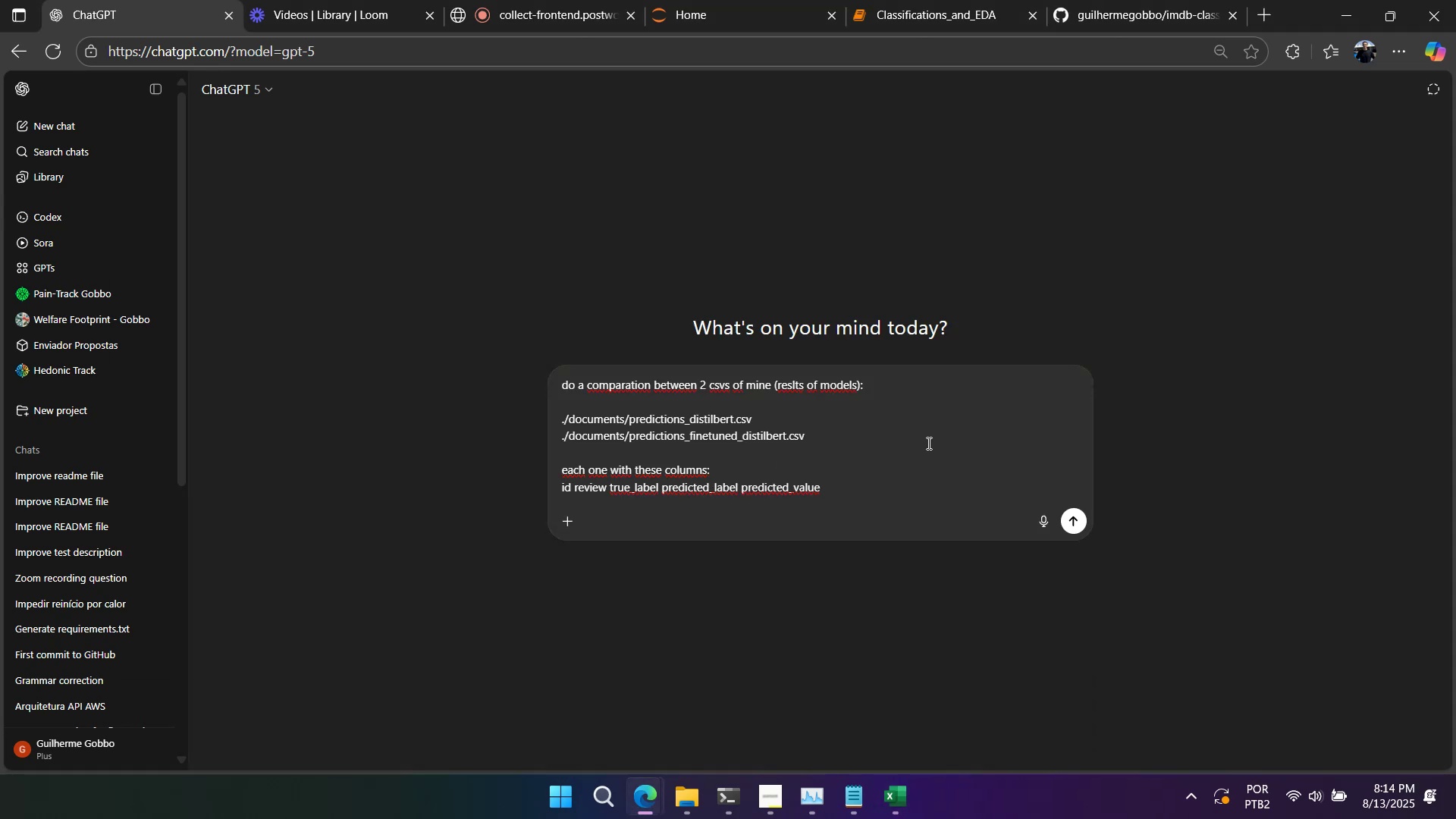 
key(Control+V)
 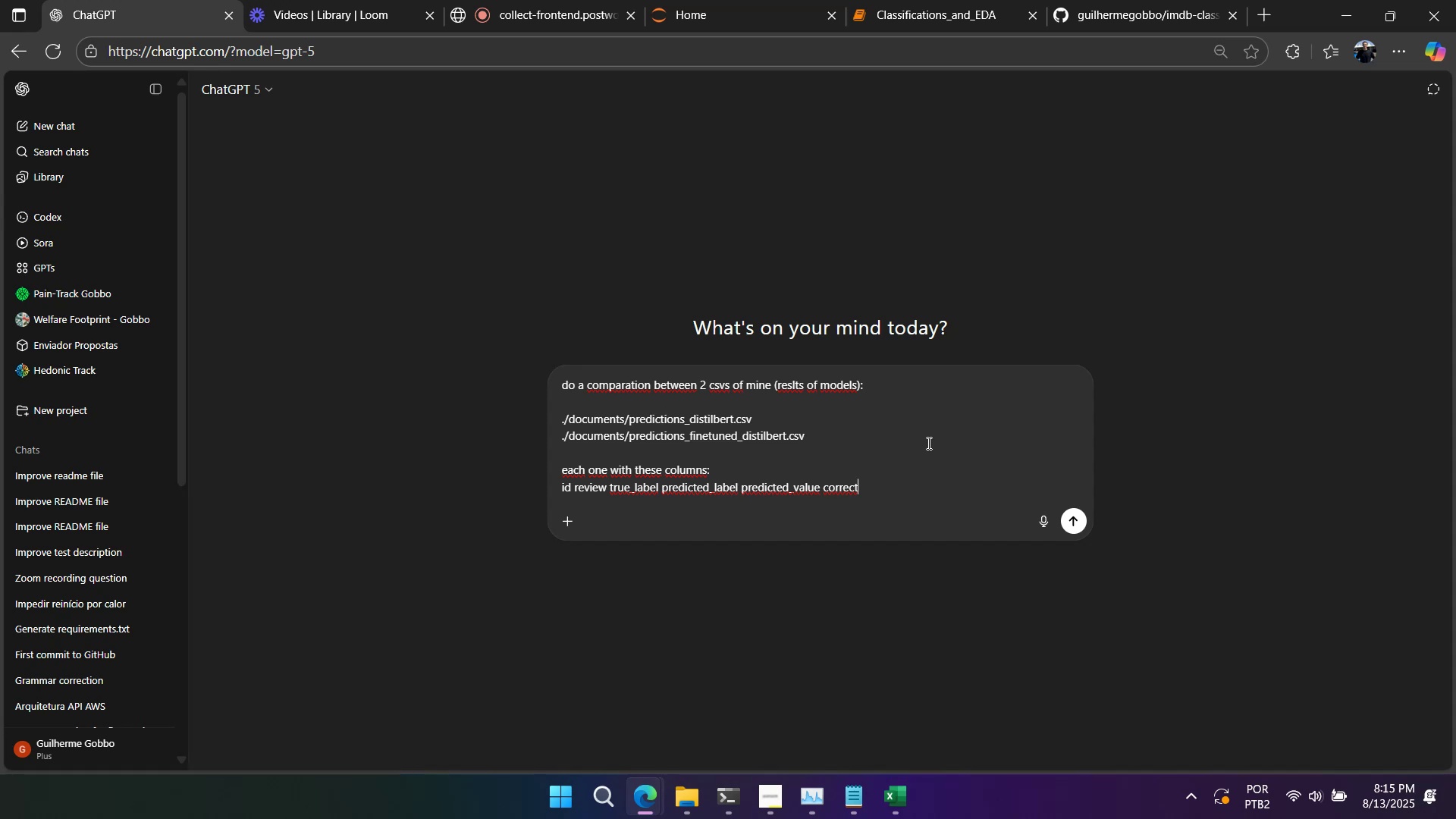 
key(Alt+AltLeft)
 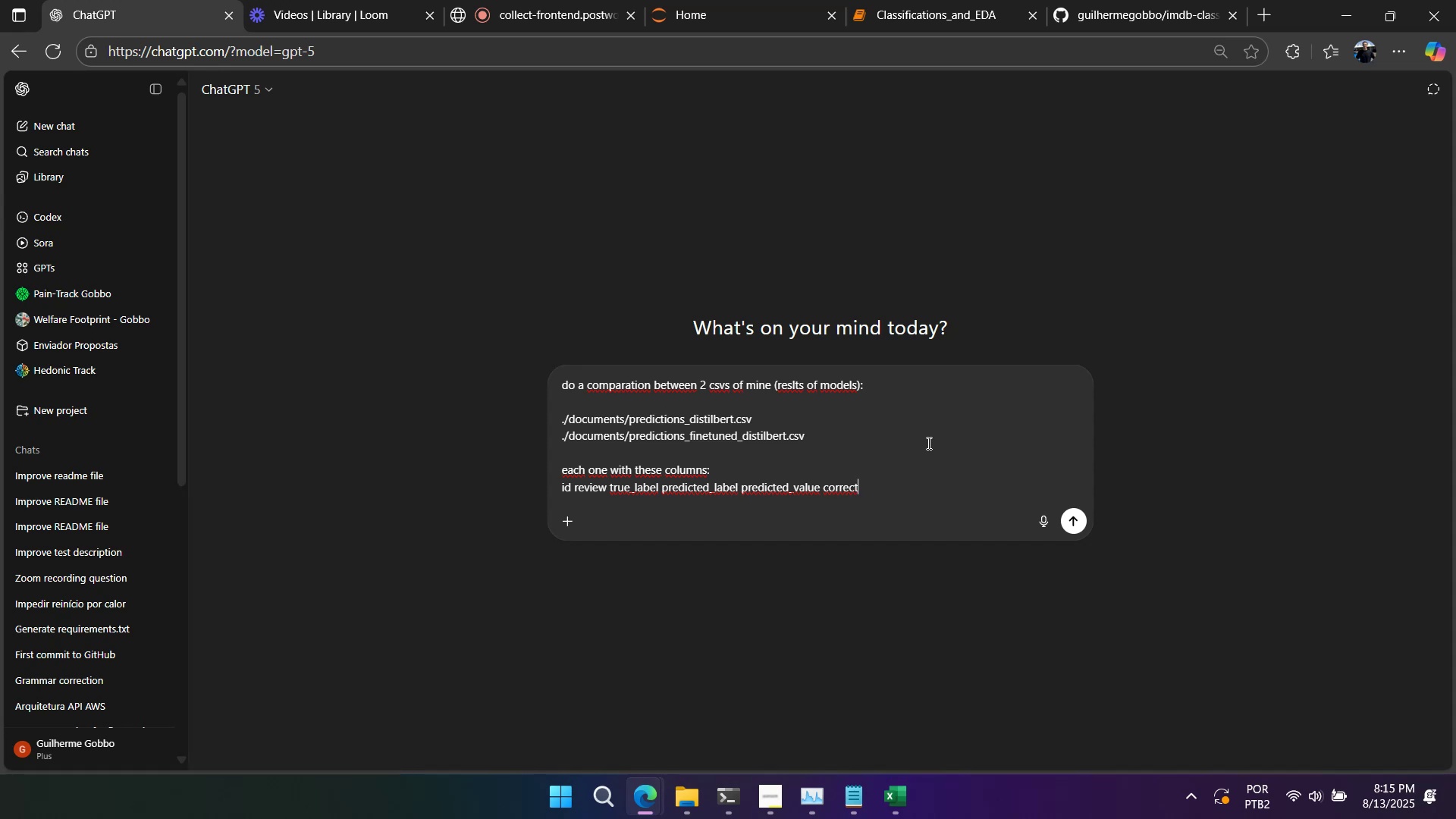 
key(Alt+Tab)
 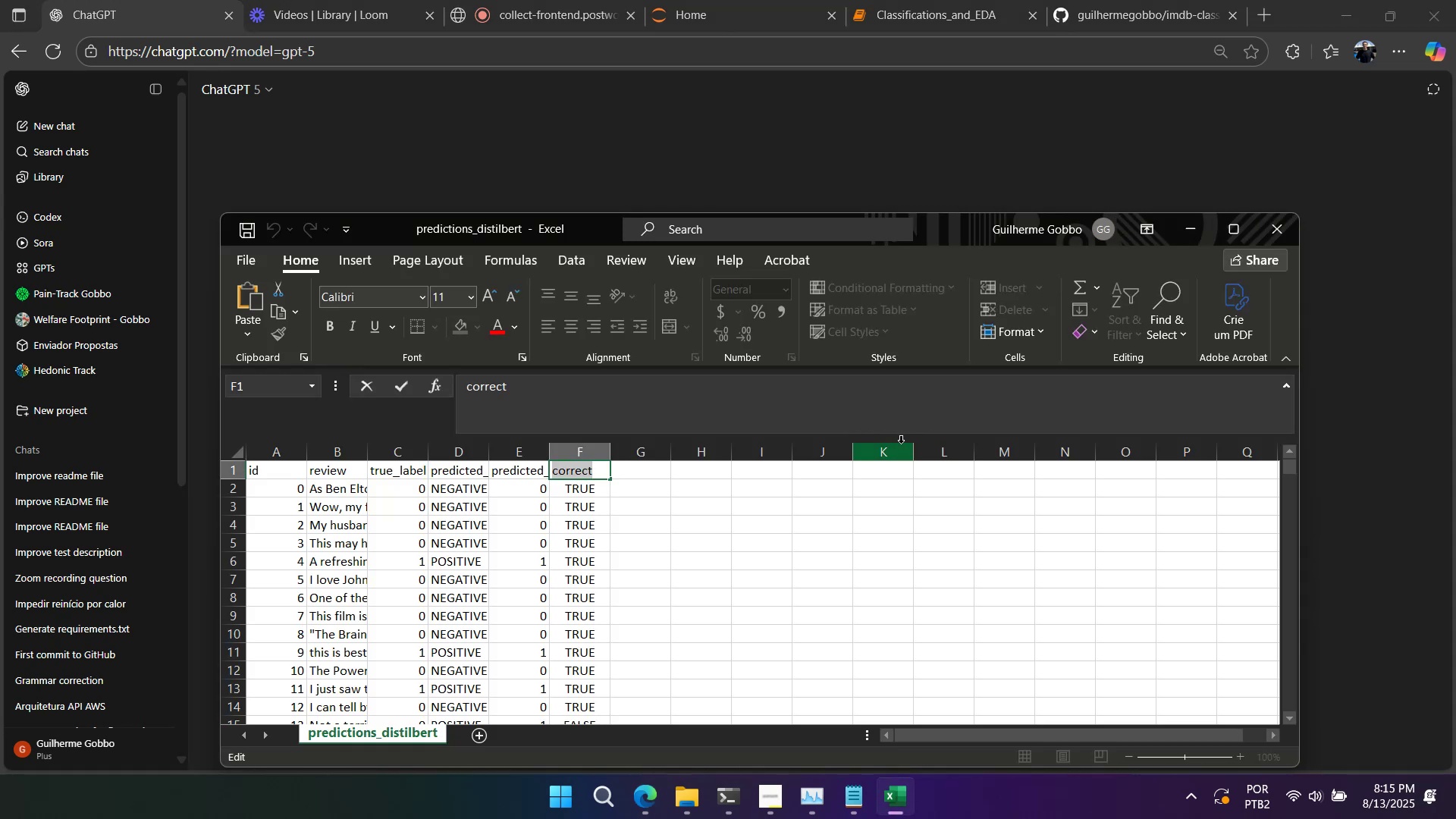 
scroll: coordinate [901, 443], scroll_direction: up, amount: 9.0
 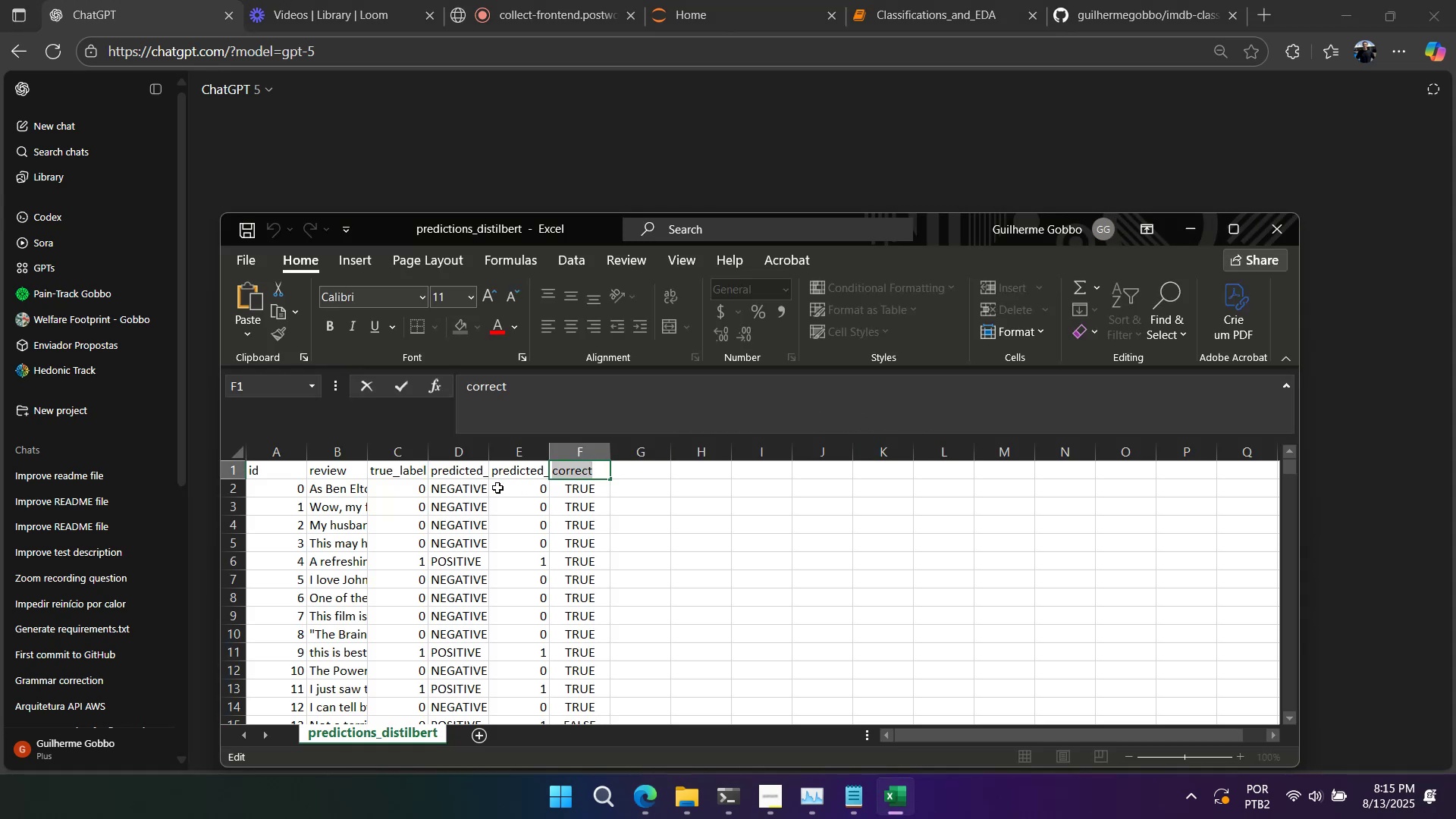 
wait(5.73)
 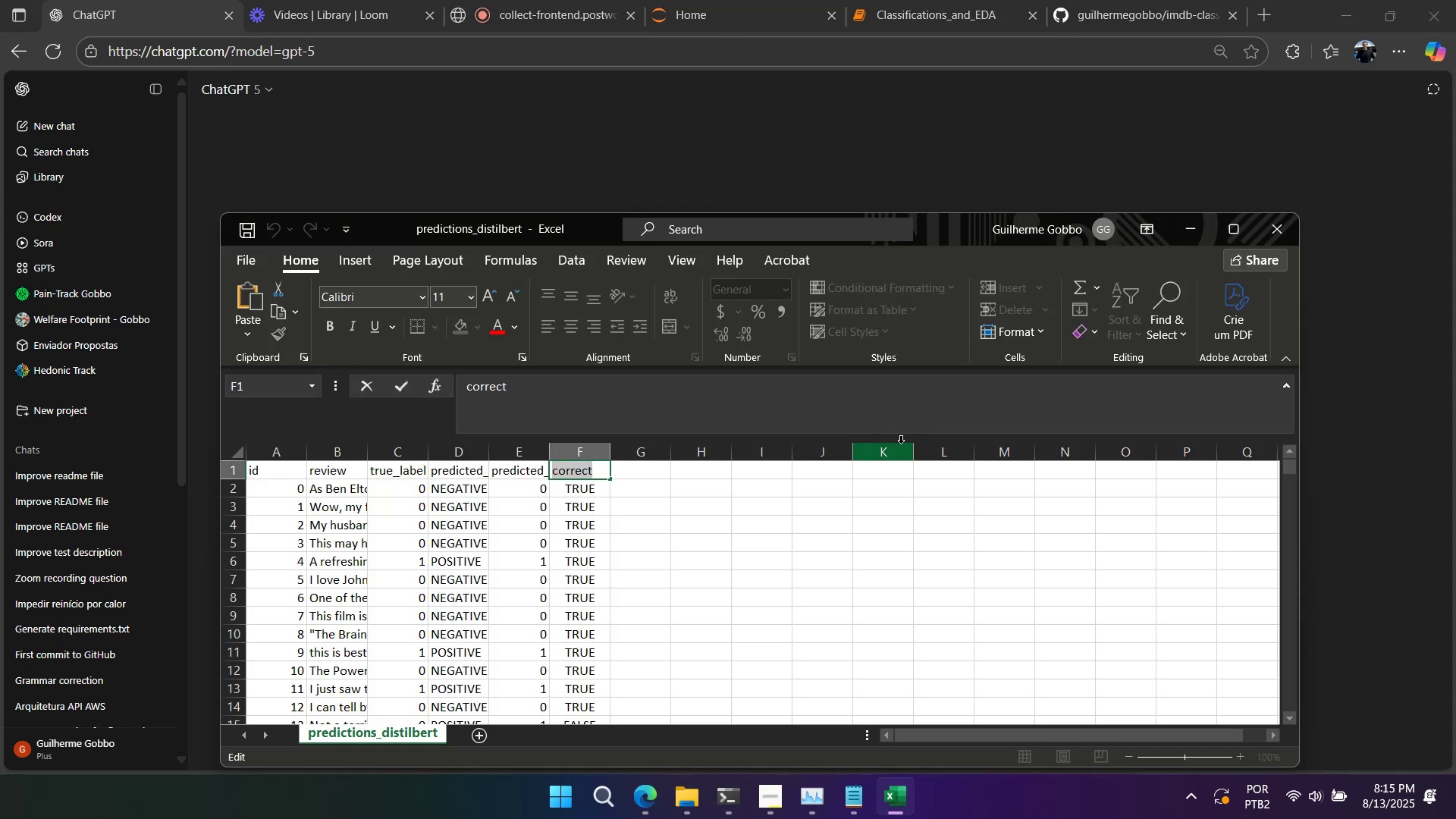 
left_click([547, 171])
 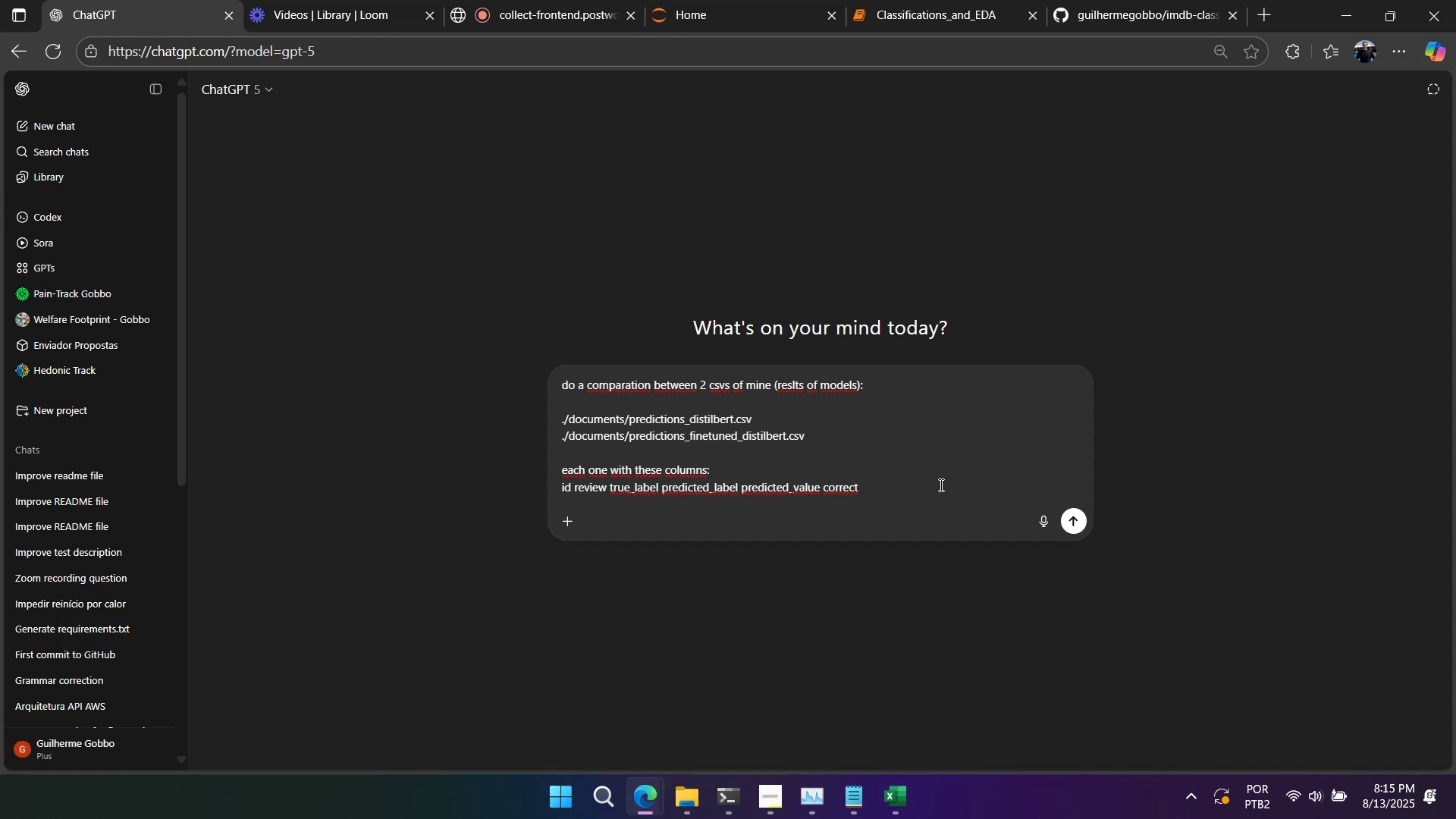 
left_click([937, 490])
 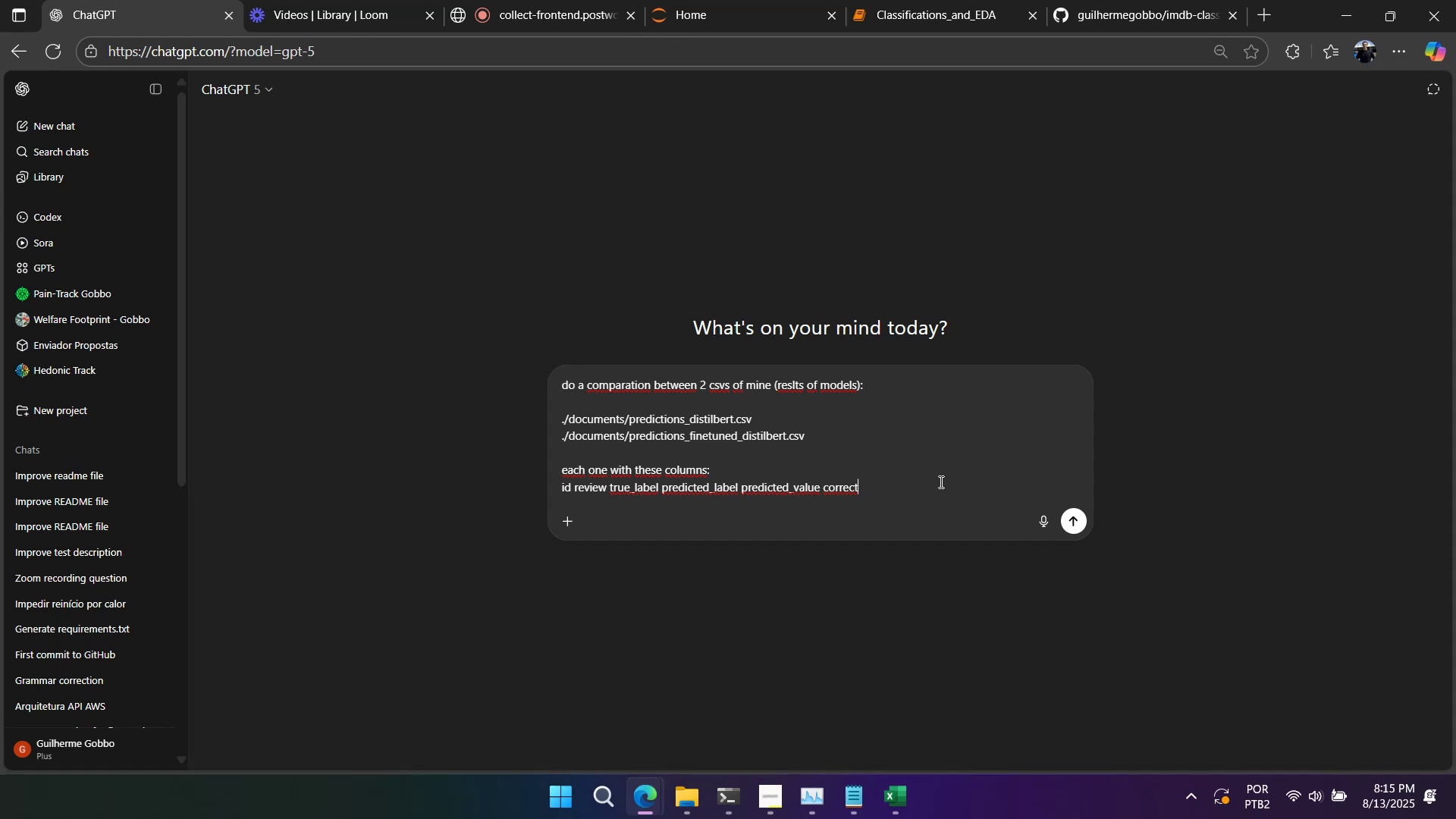 
left_click([882, 12])
 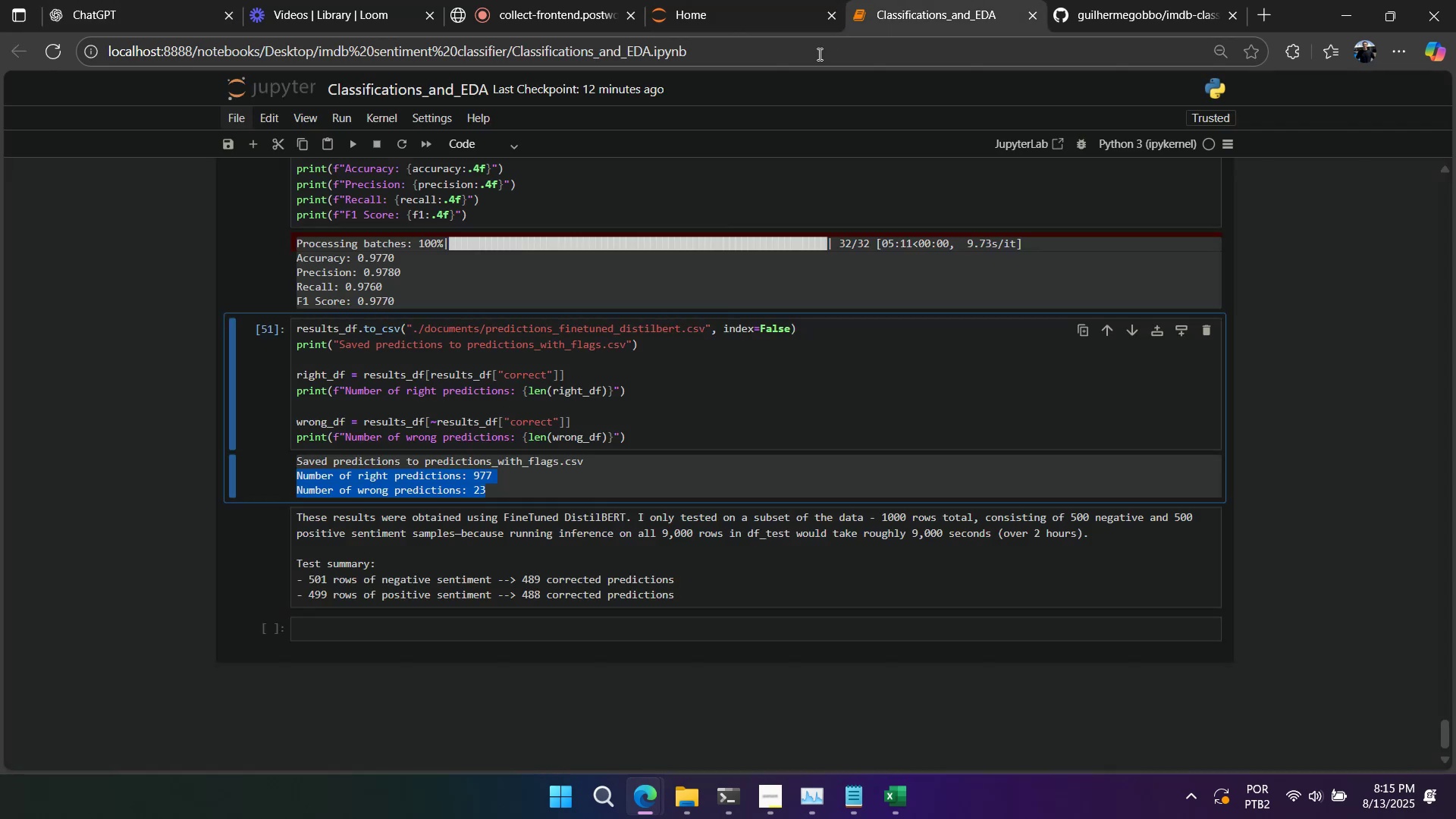 
scroll: coordinate [173, 676], scroll_direction: up, amount: 21.0
 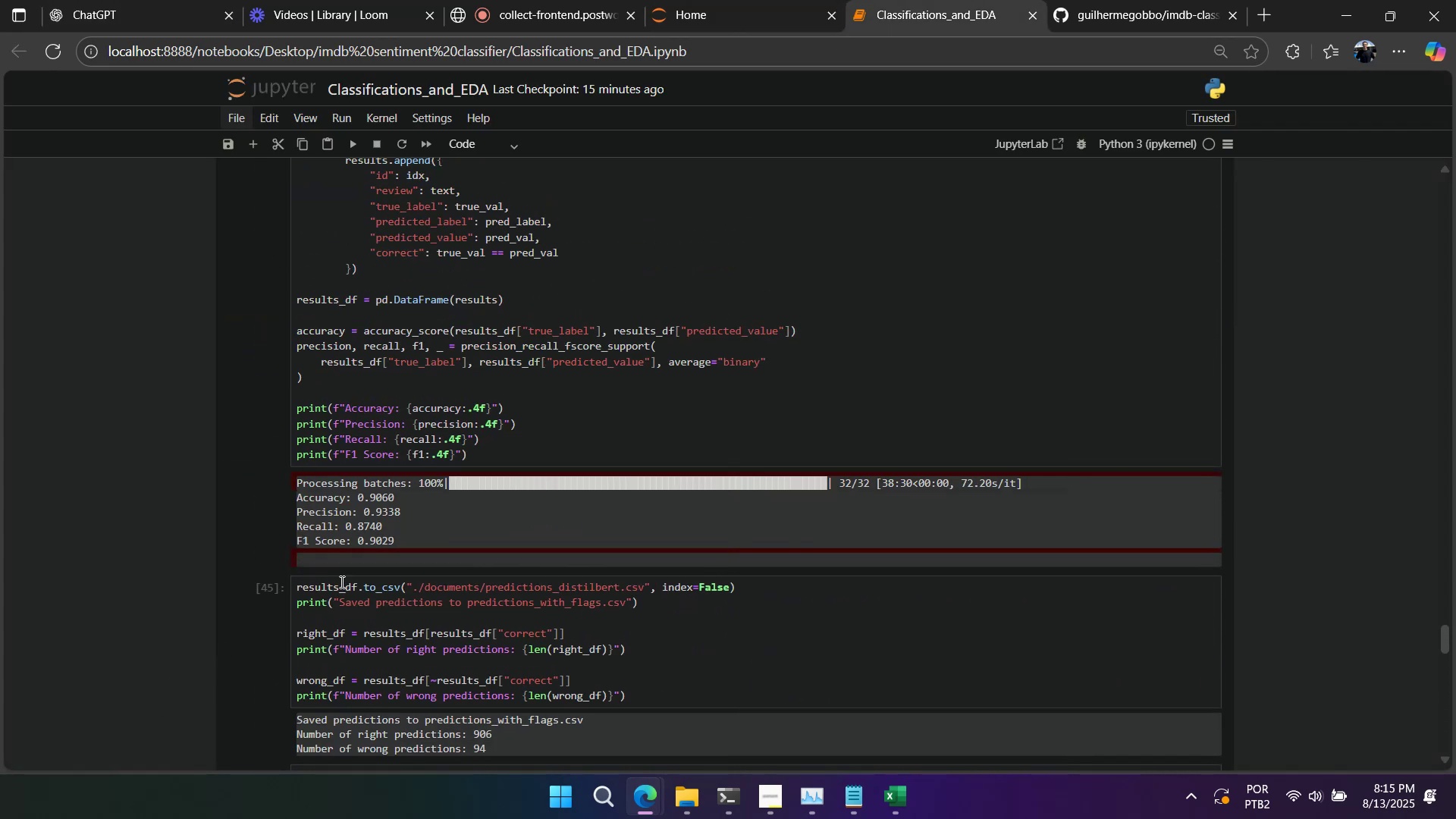 
scroll: coordinate [409, 582], scroll_direction: down, amount: 1.0
 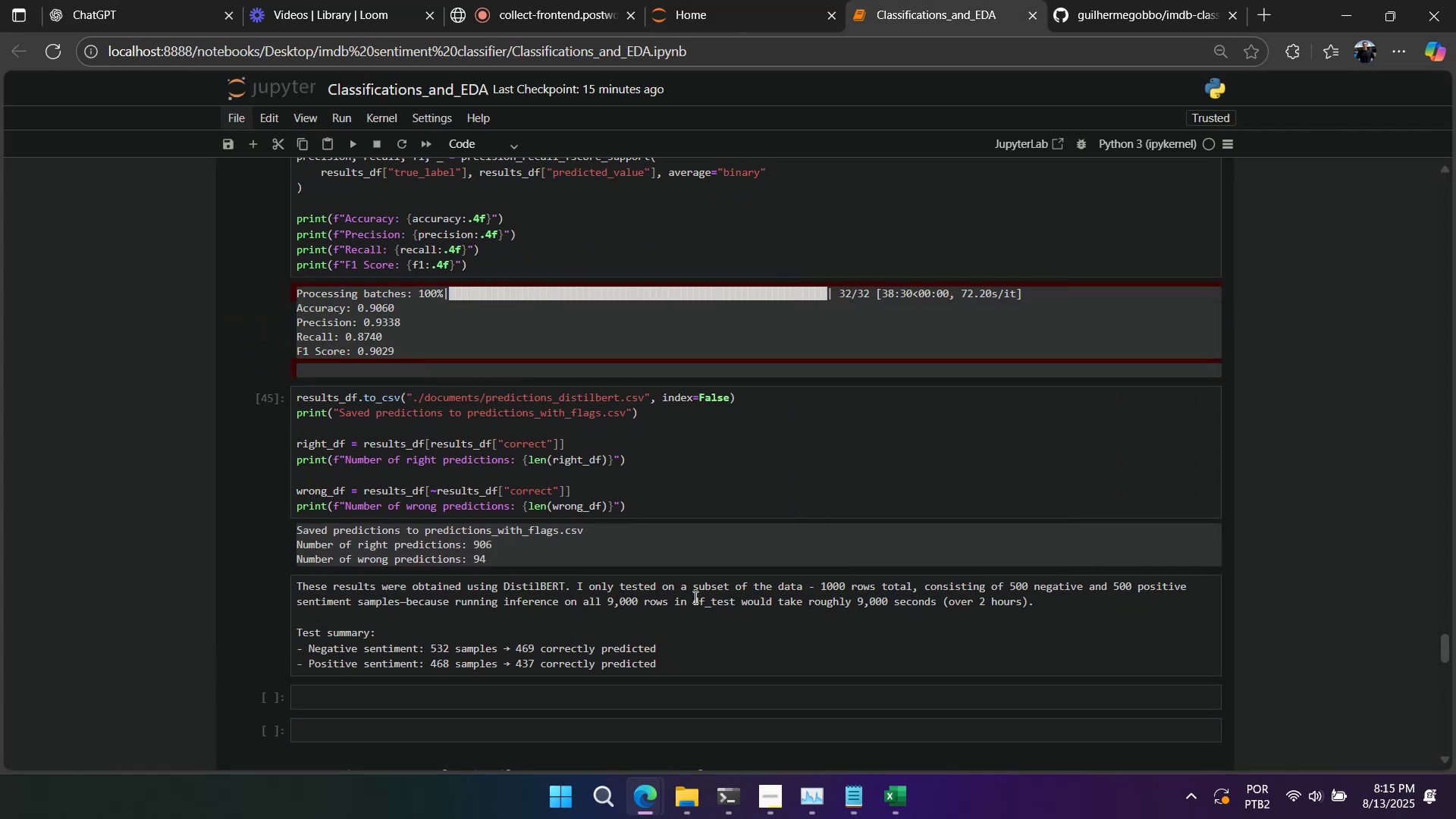 
scroll: coordinate [695, 623], scroll_direction: up, amount: 11.0
 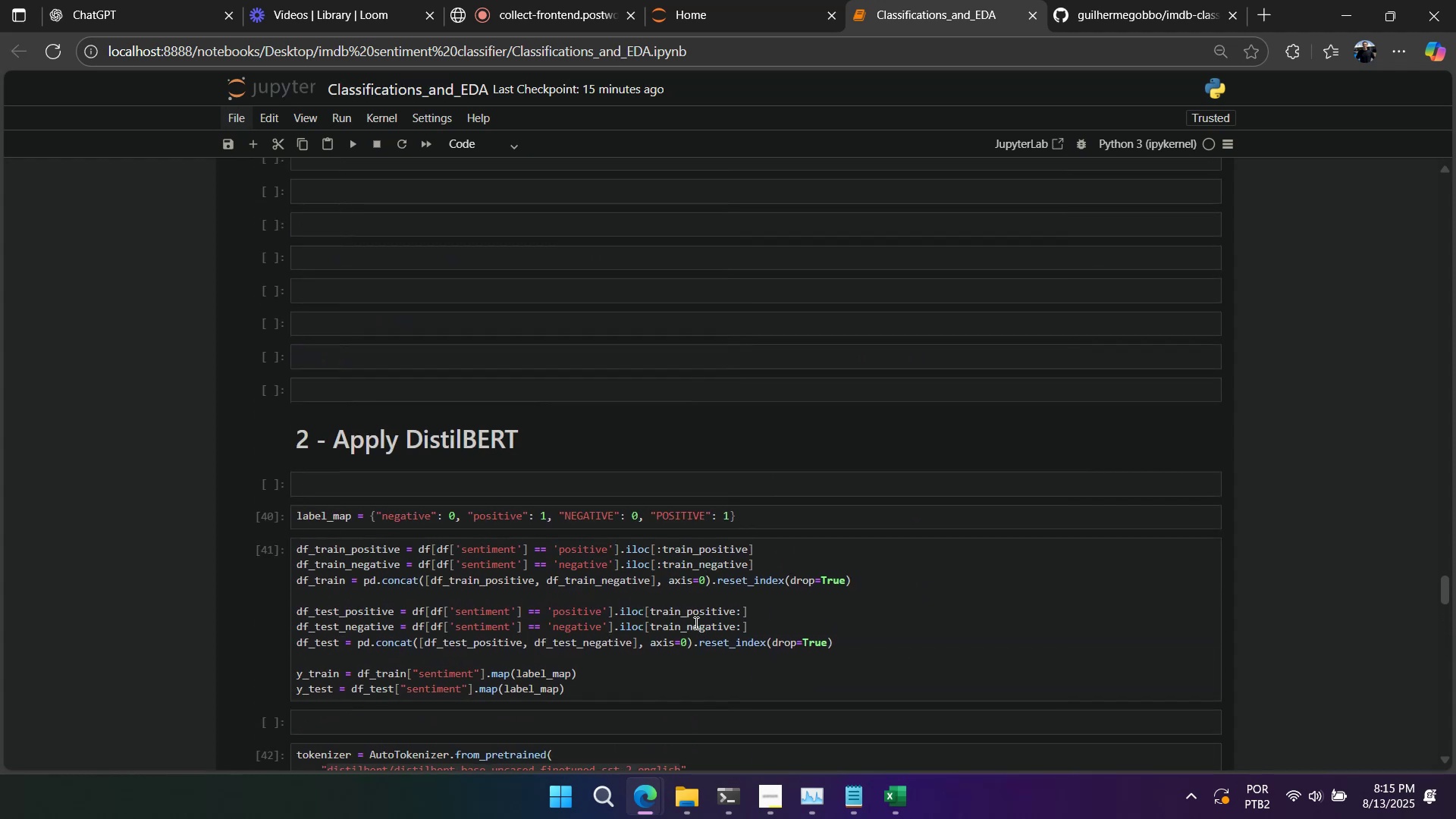 
scroll: coordinate [693, 623], scroll_direction: down, amount: 7.0
 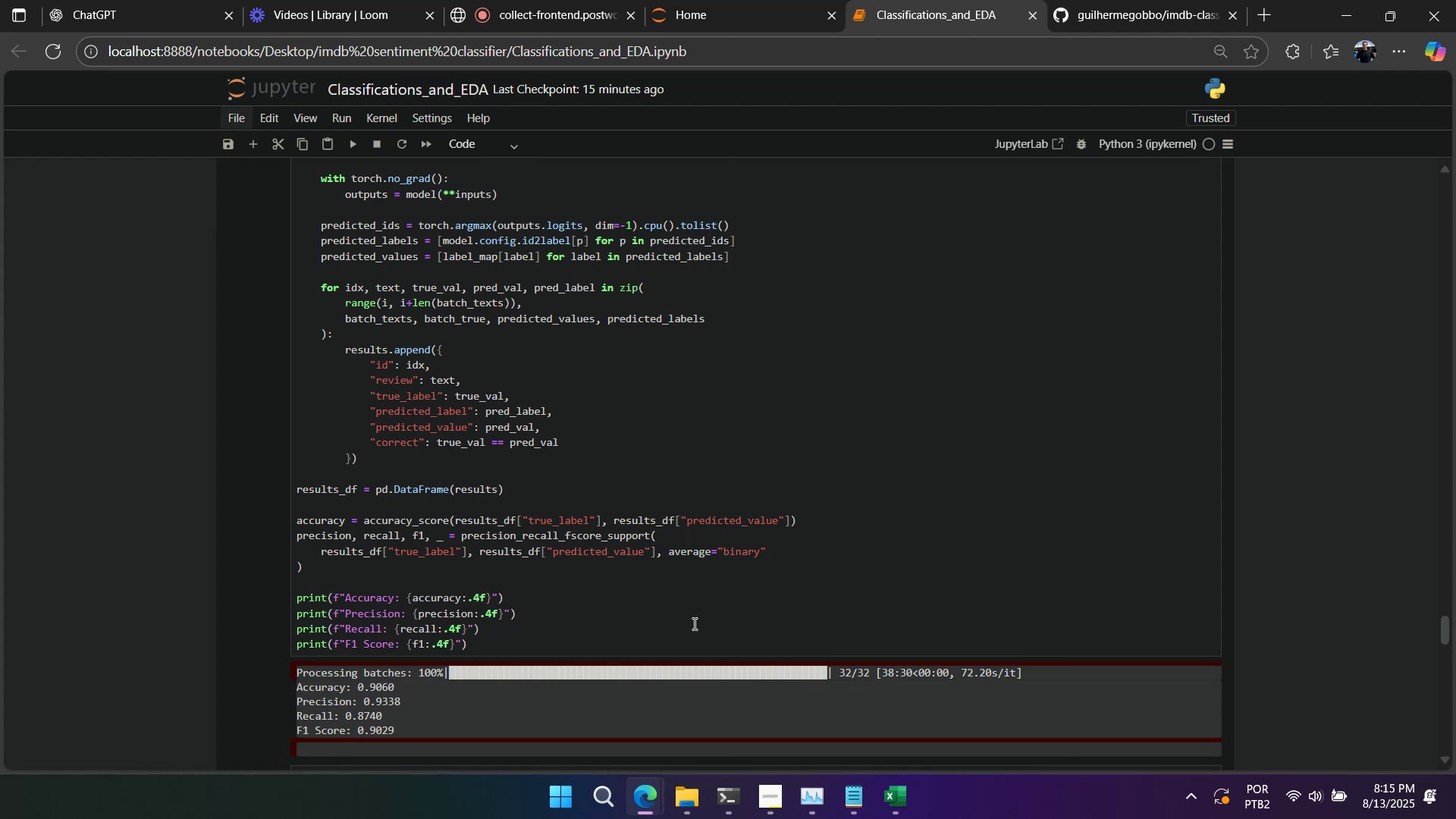 
wait(6.4)
 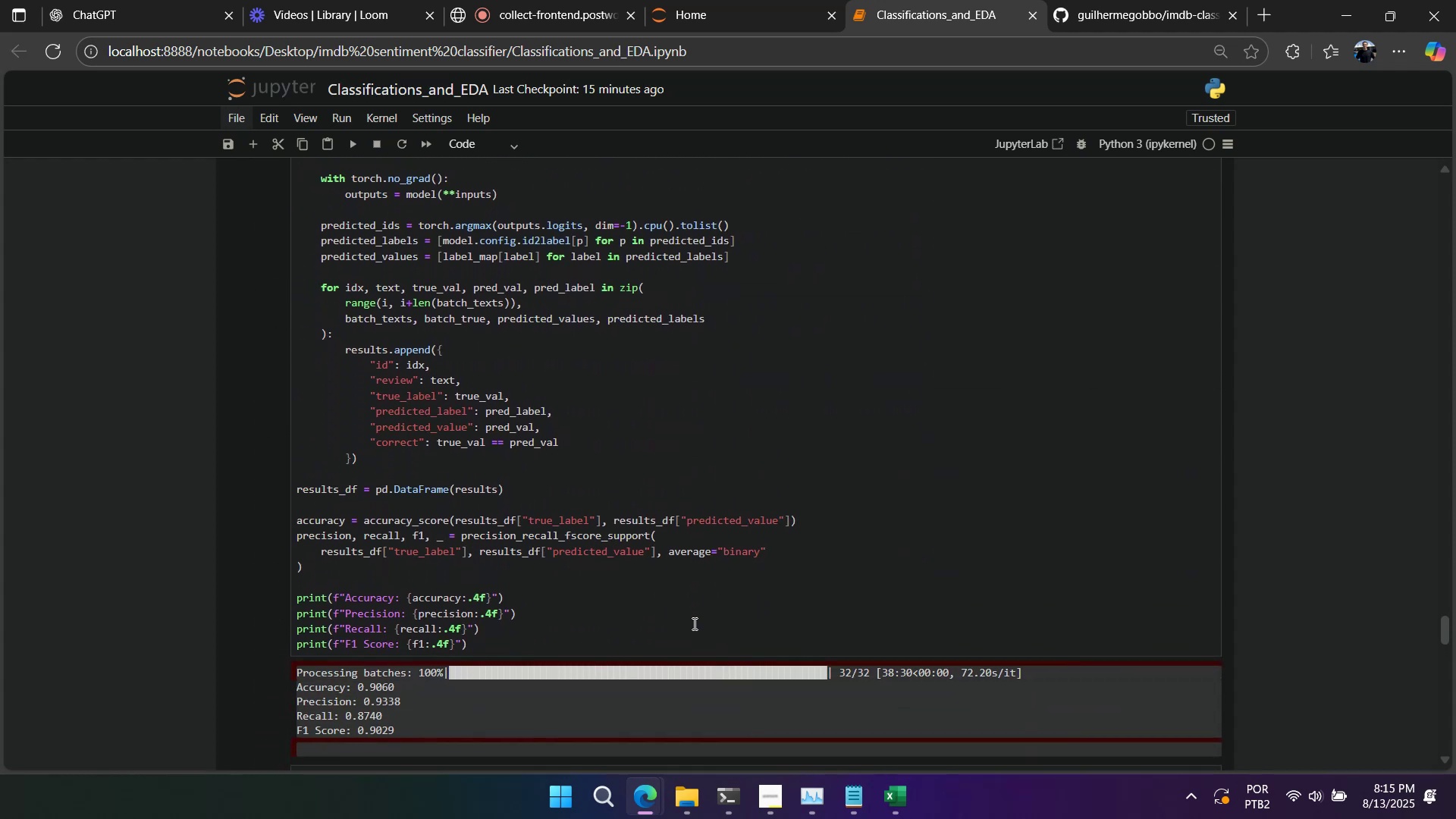 
scroll: coordinate [692, 620], scroll_direction: down, amount: 3.0
 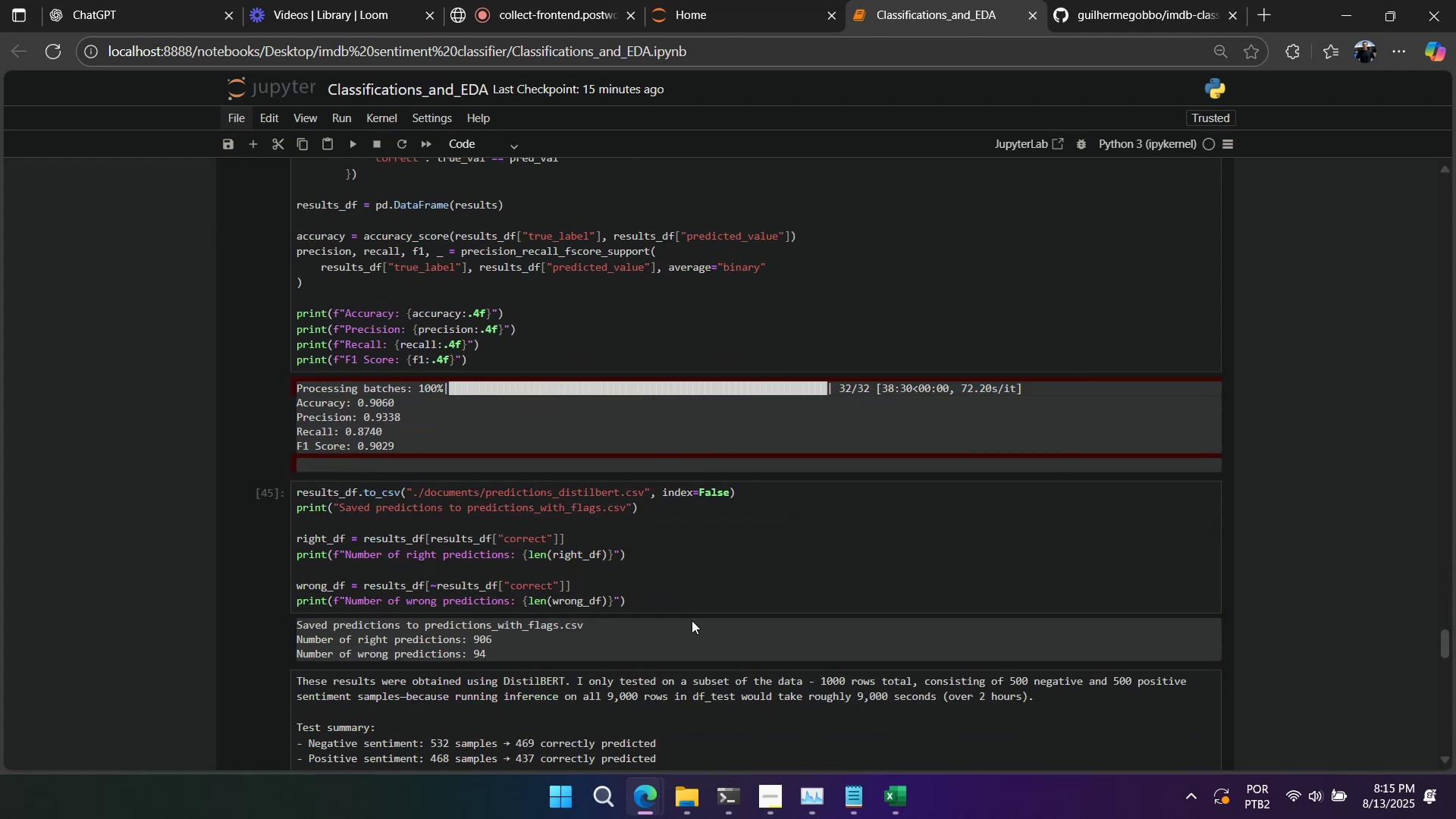 
scroll: coordinate [692, 620], scroll_direction: none, amount: 0.0
 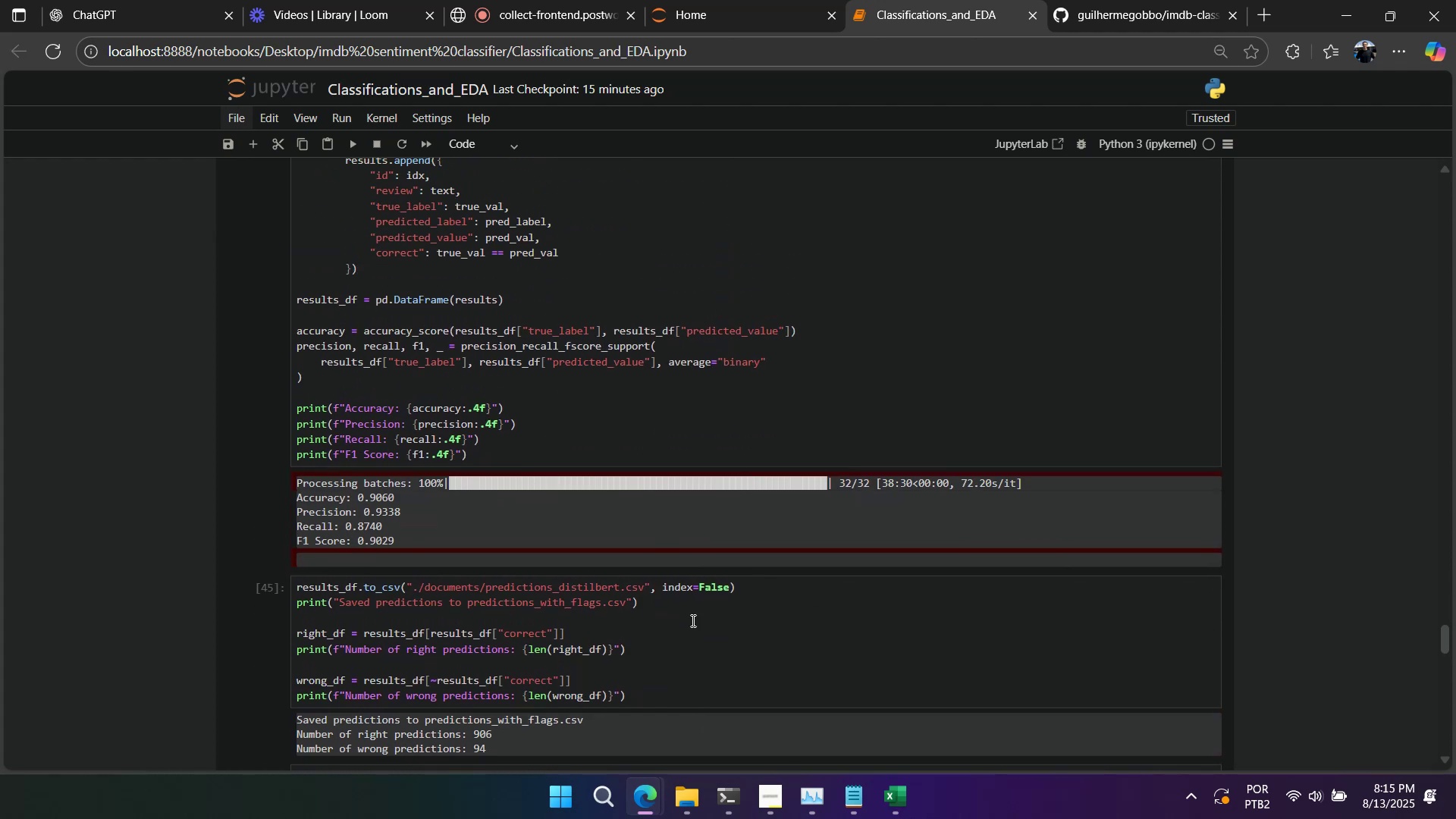 
scroll: coordinate [687, 617], scroll_direction: down, amount: 20.0
 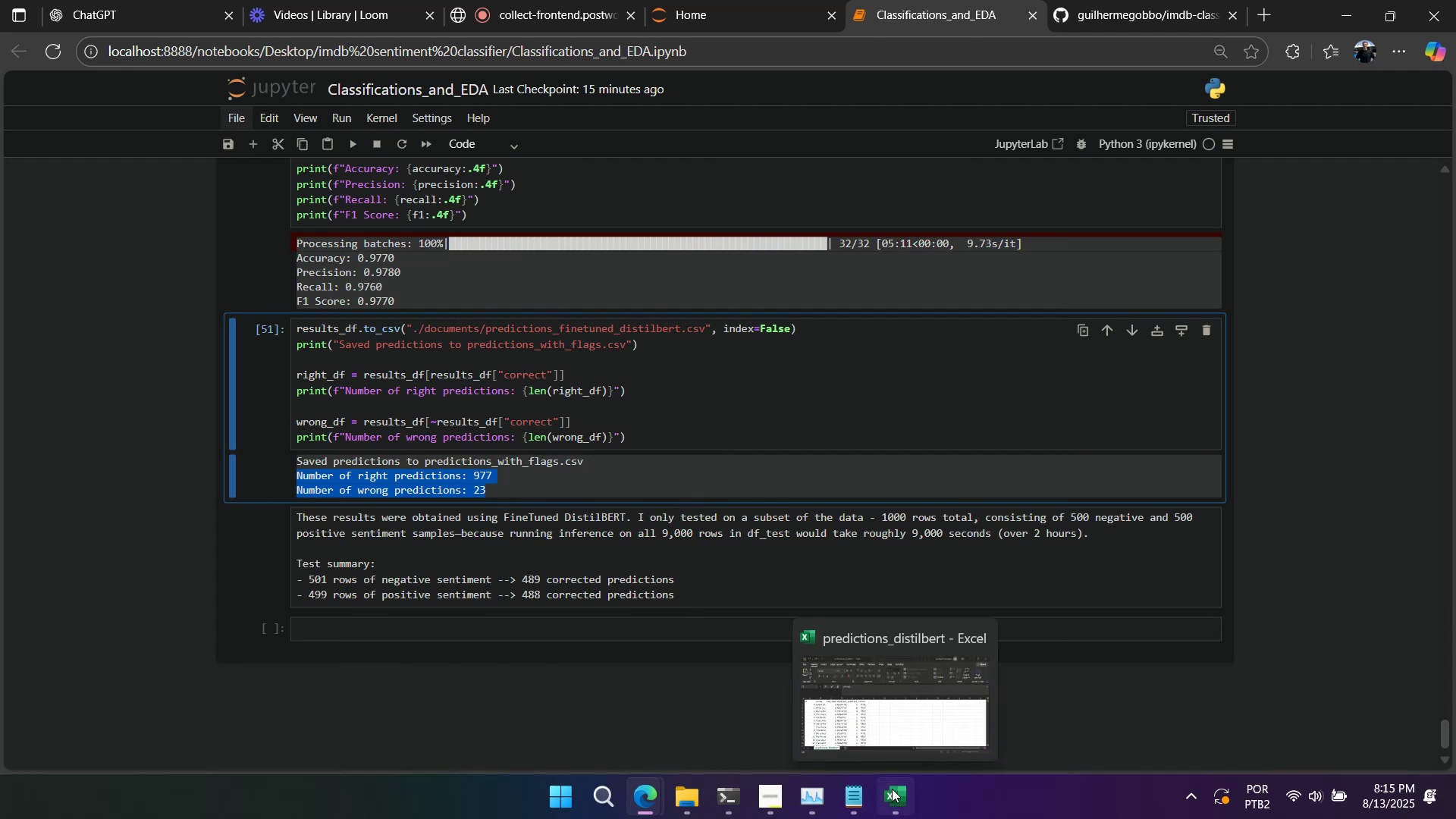 
left_click_drag(start_coordinate=[893, 789], to_coordinate=[899, 789])
 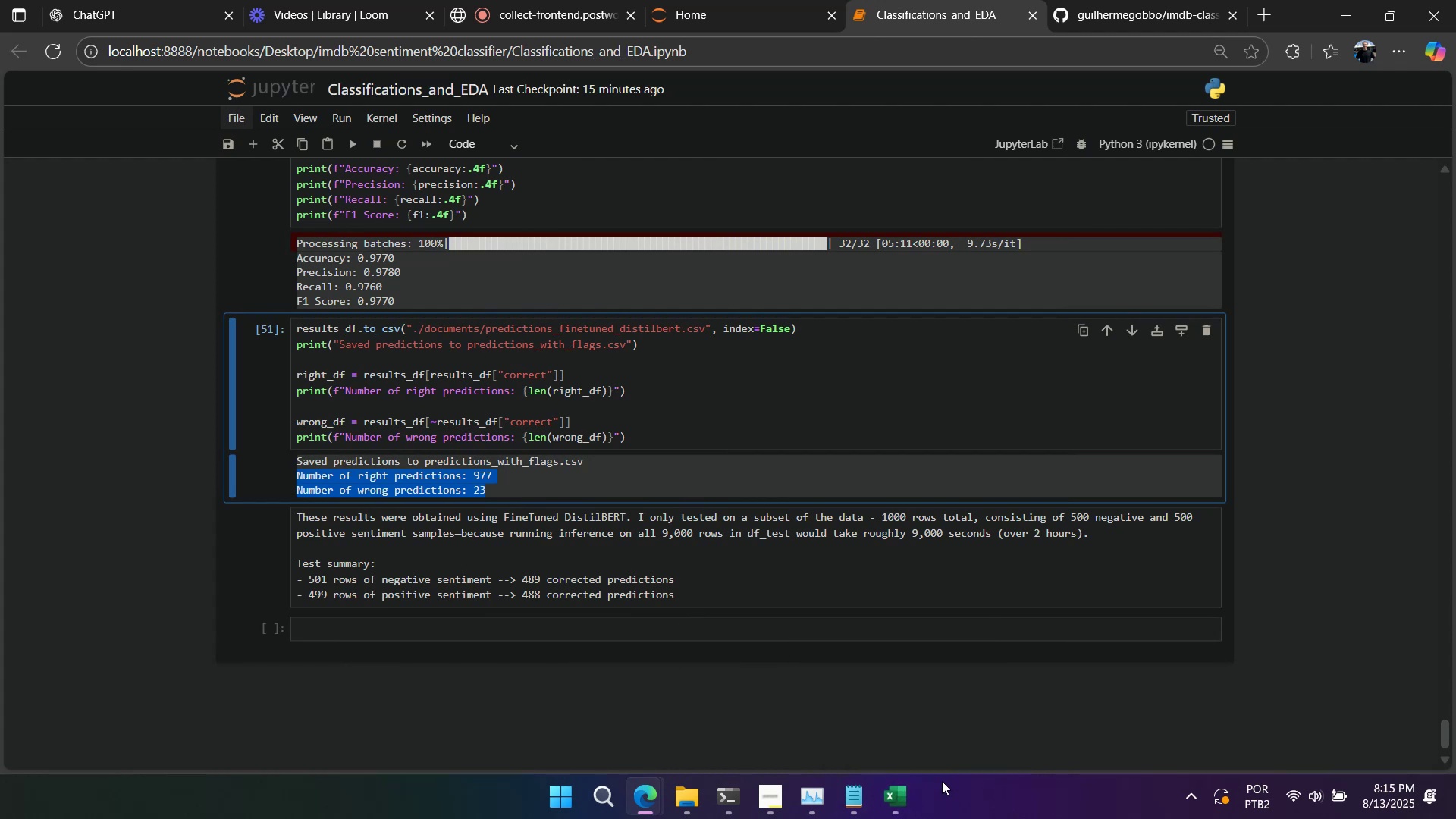 
left_click([913, 783])
 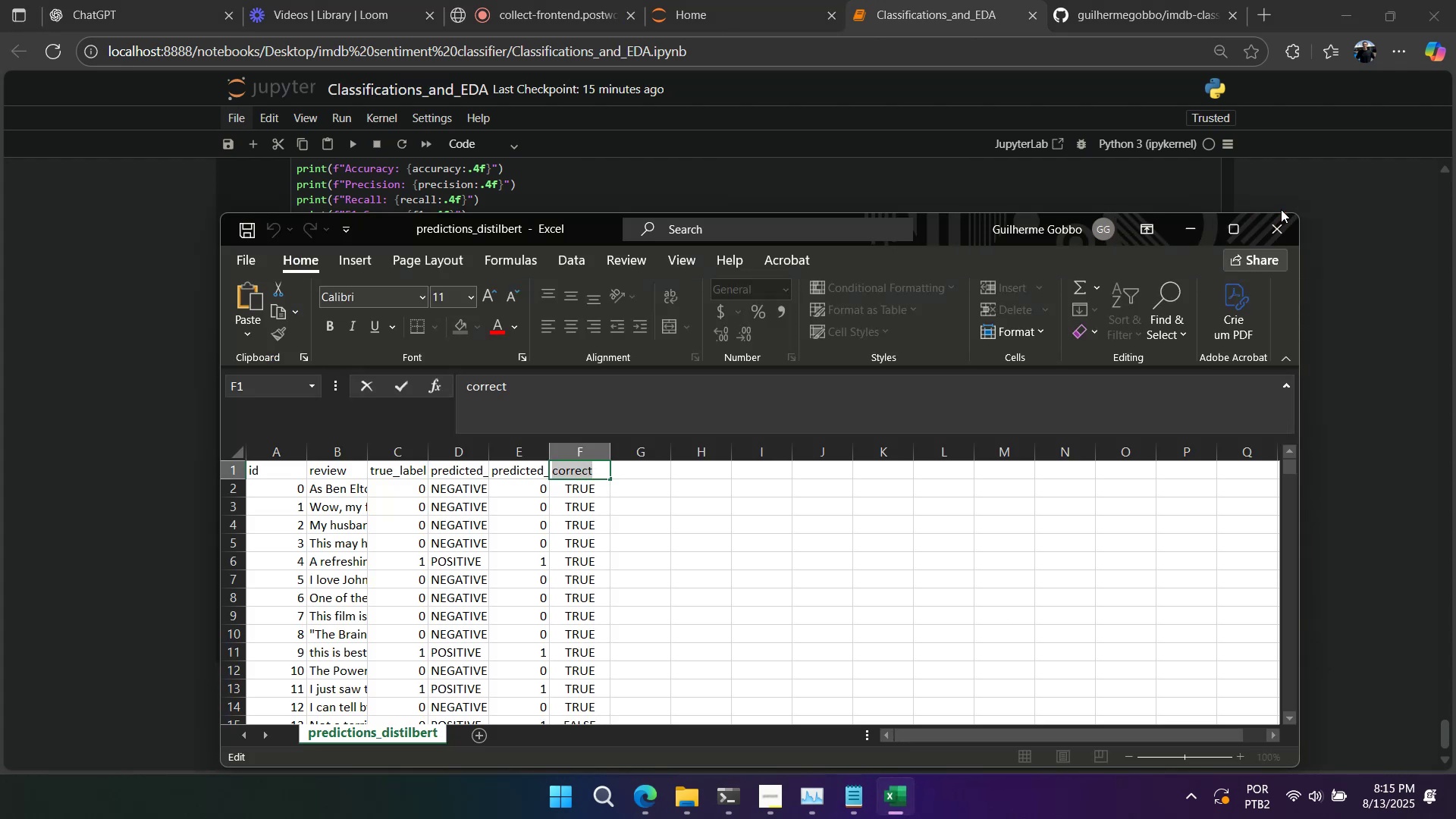 
left_click([1276, 230])
 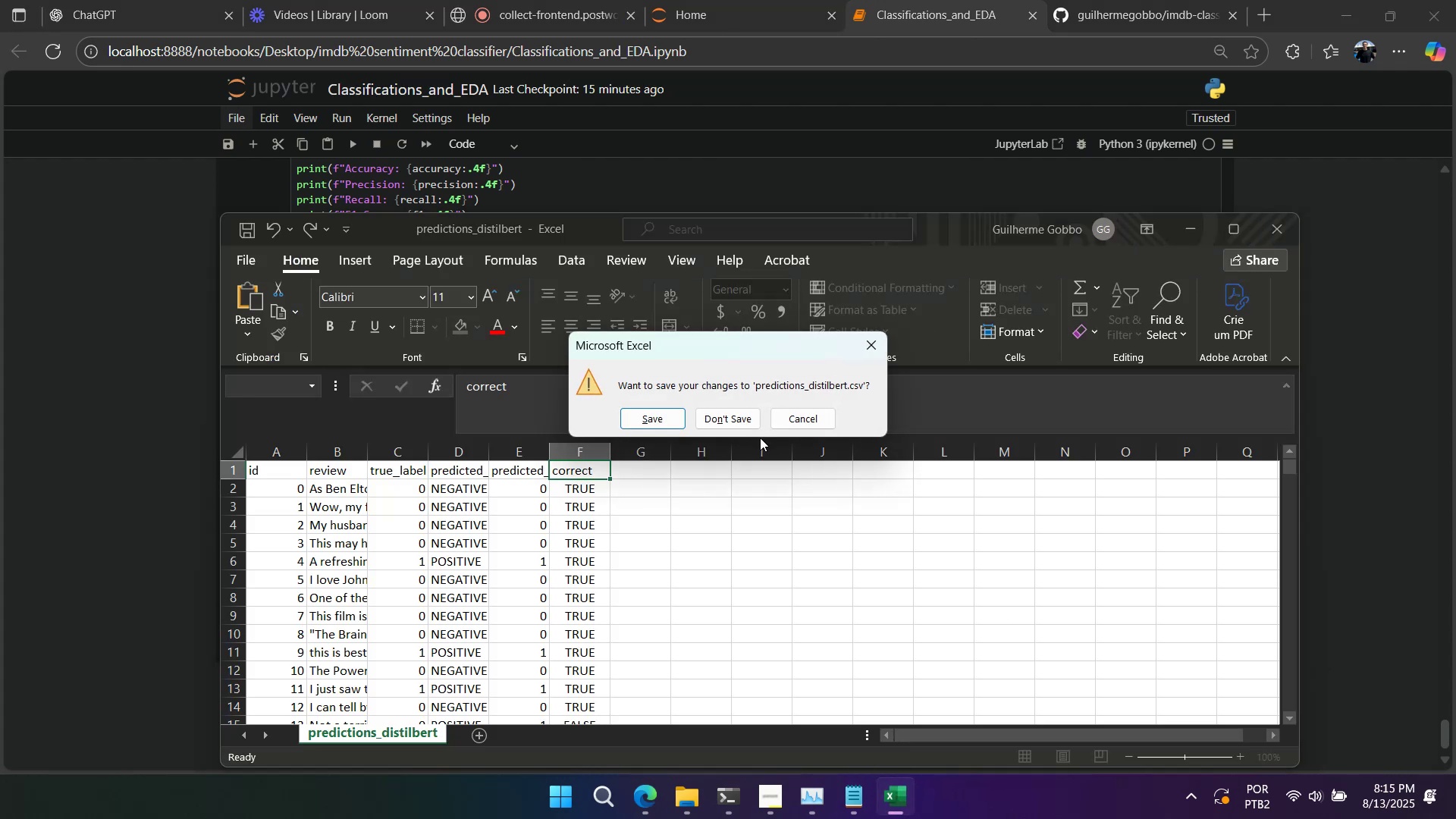 
left_click([739, 422])
 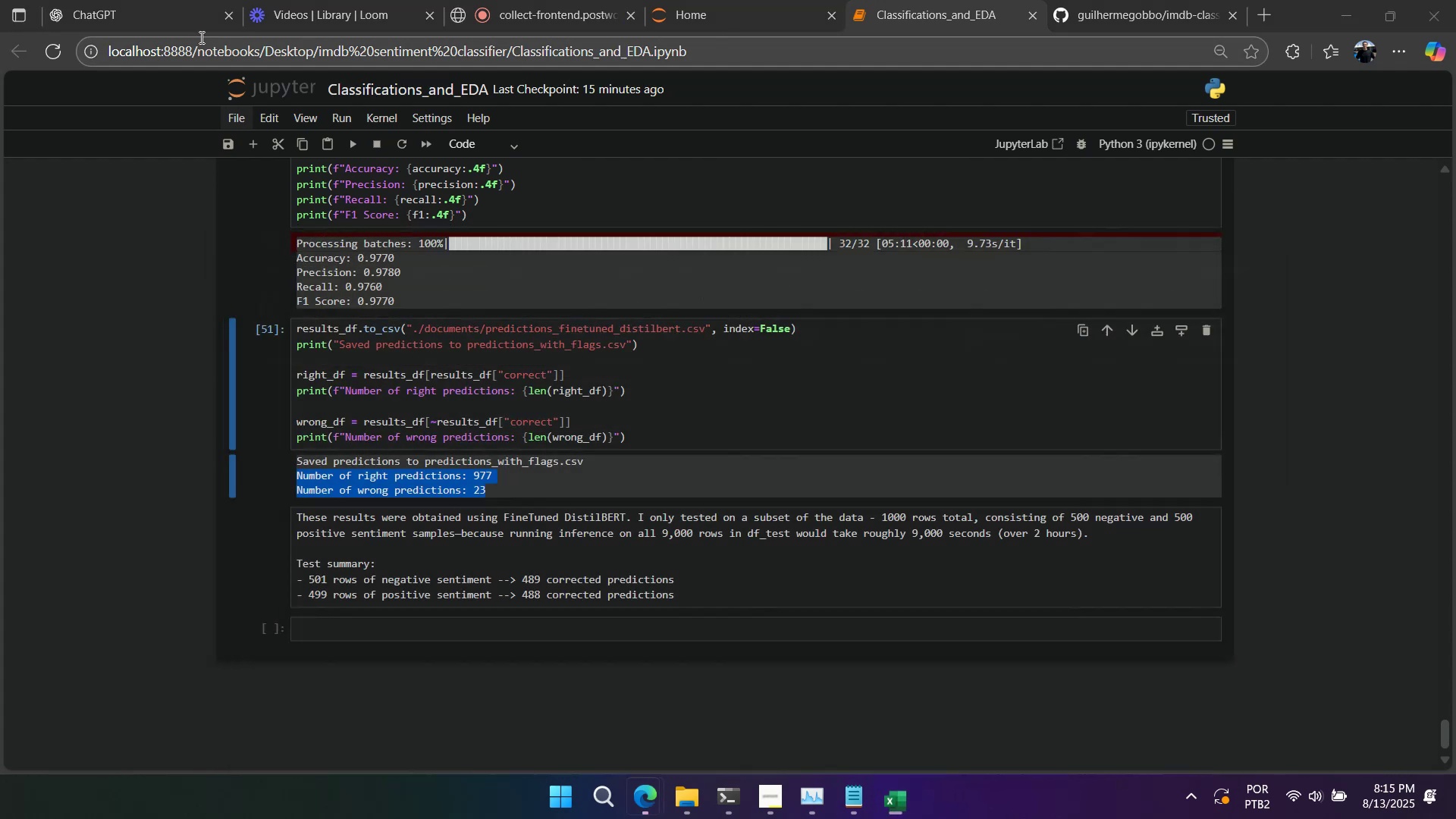 
left_click([179, 13])
 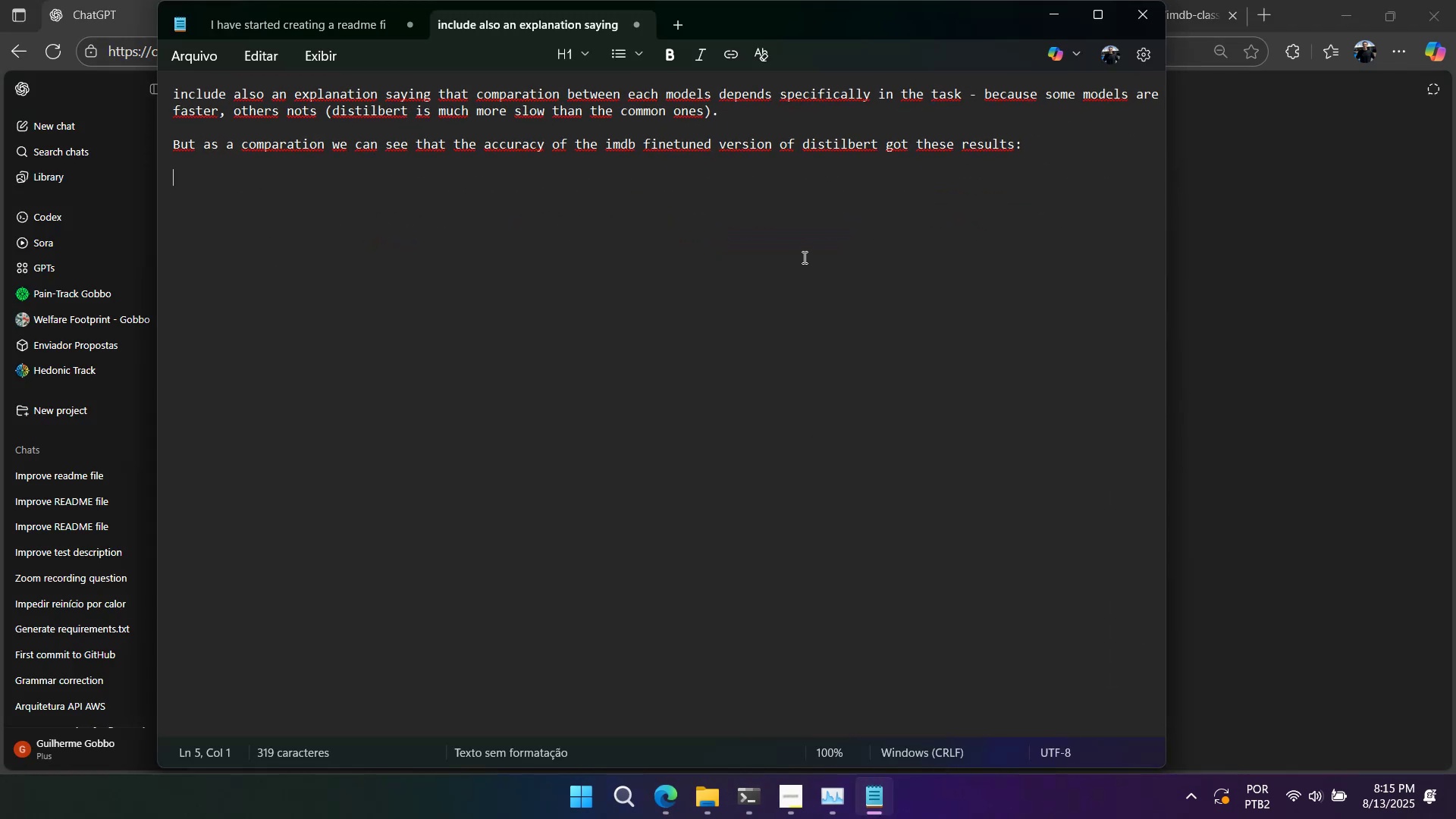 
left_click([1232, 156])
 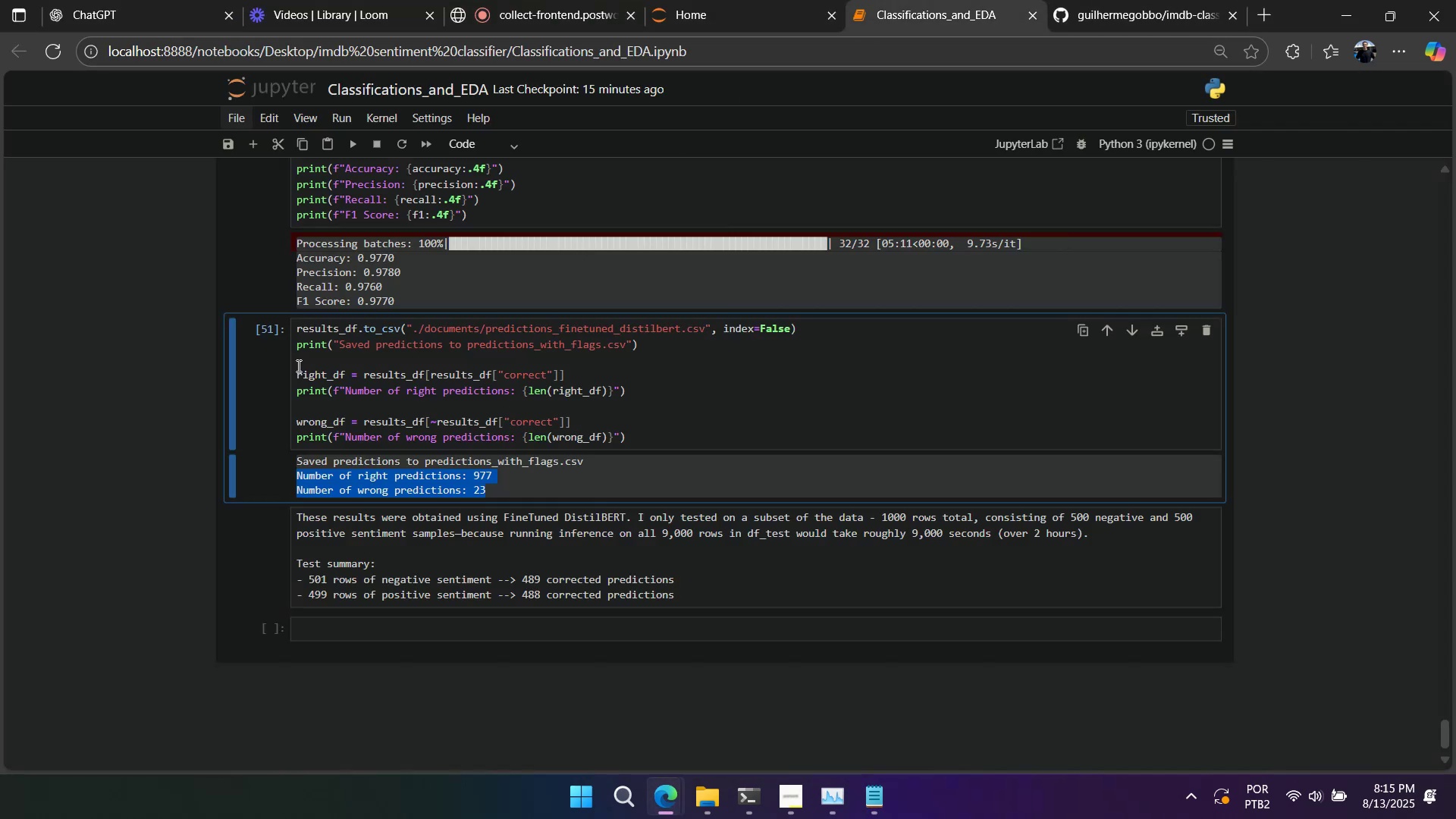 
left_click_drag(start_coordinate=[416, 301], to_coordinate=[293, 238])
 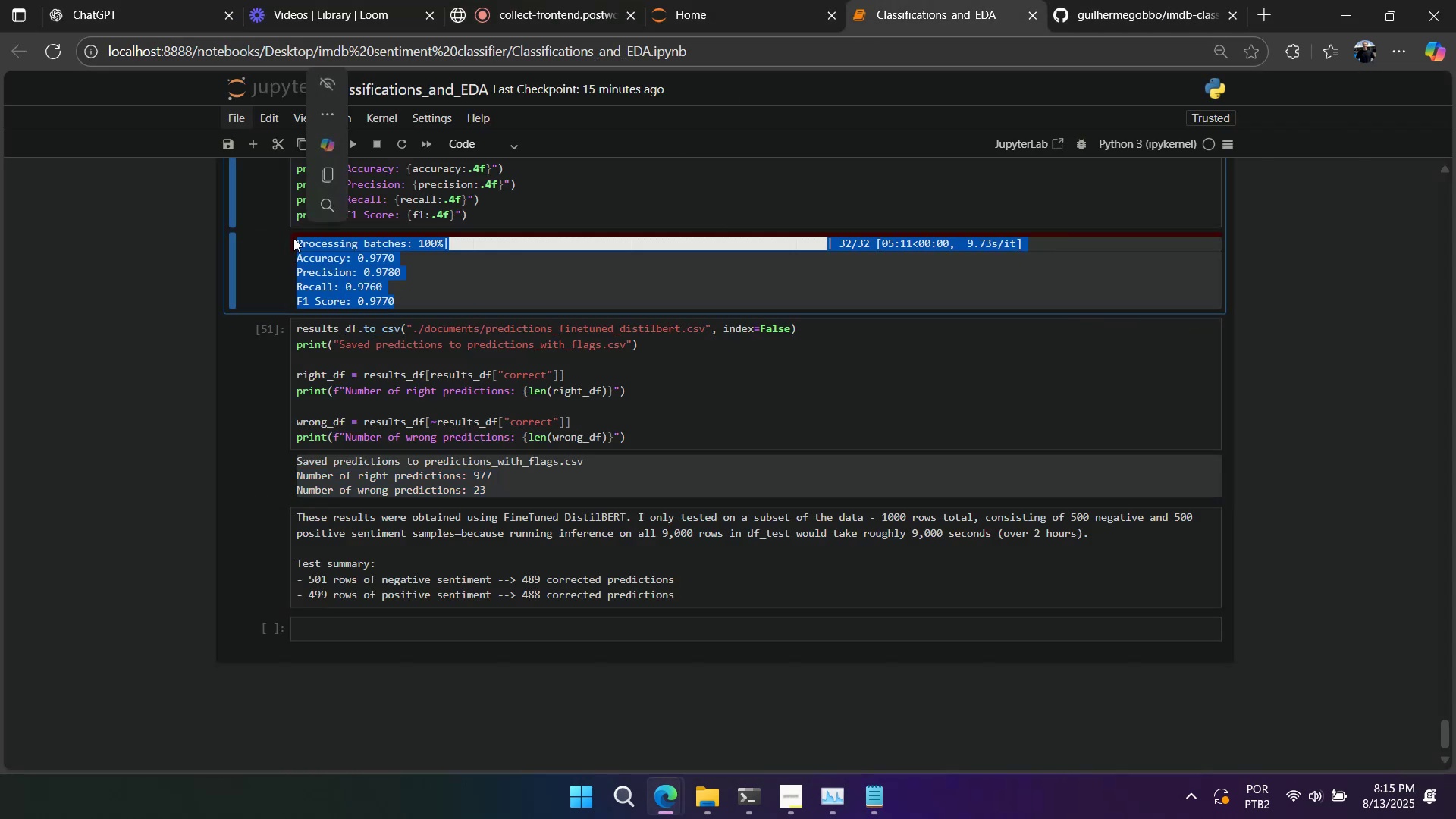 
key(Control+C)
 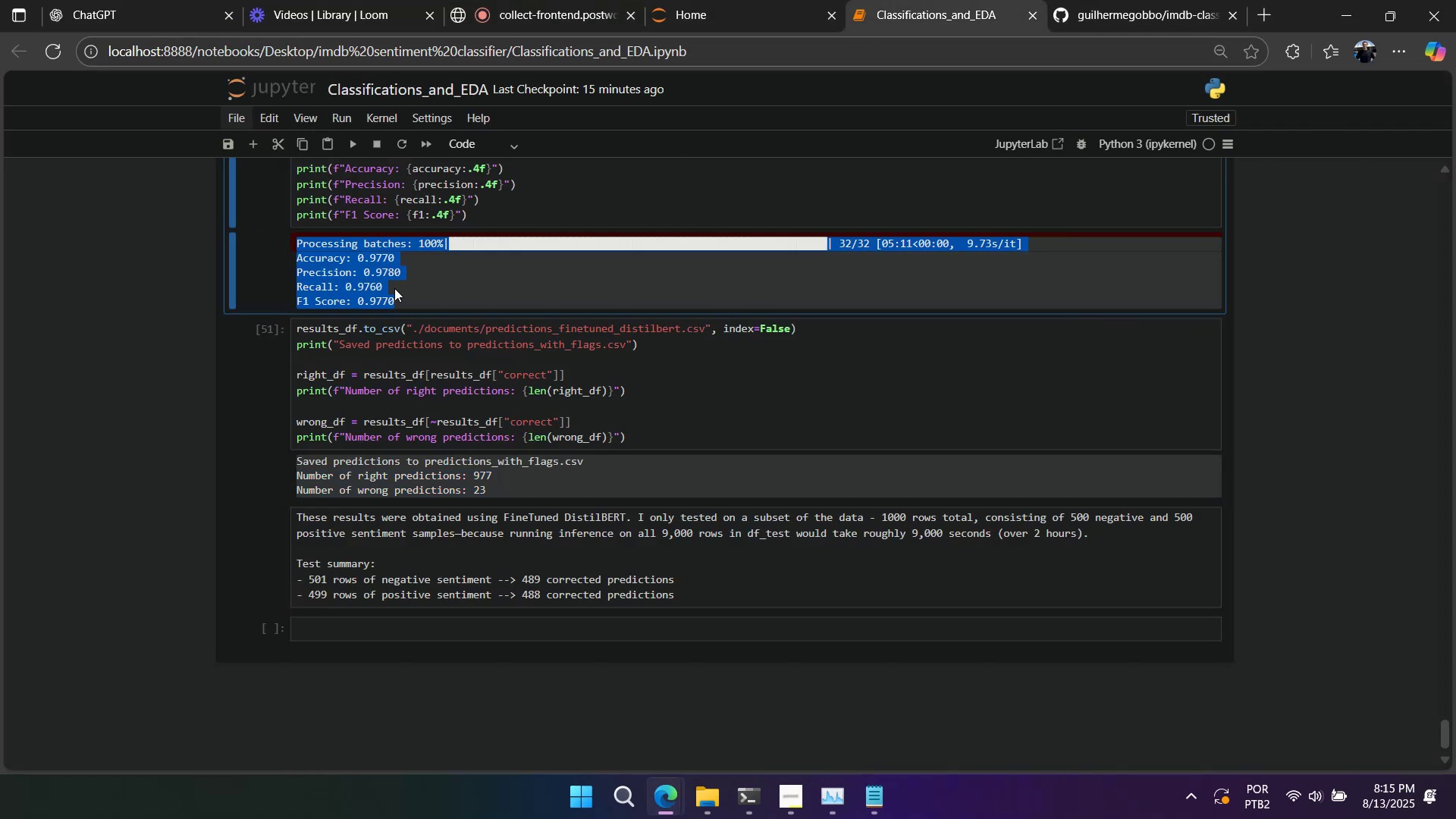 
left_click([396, 290])
 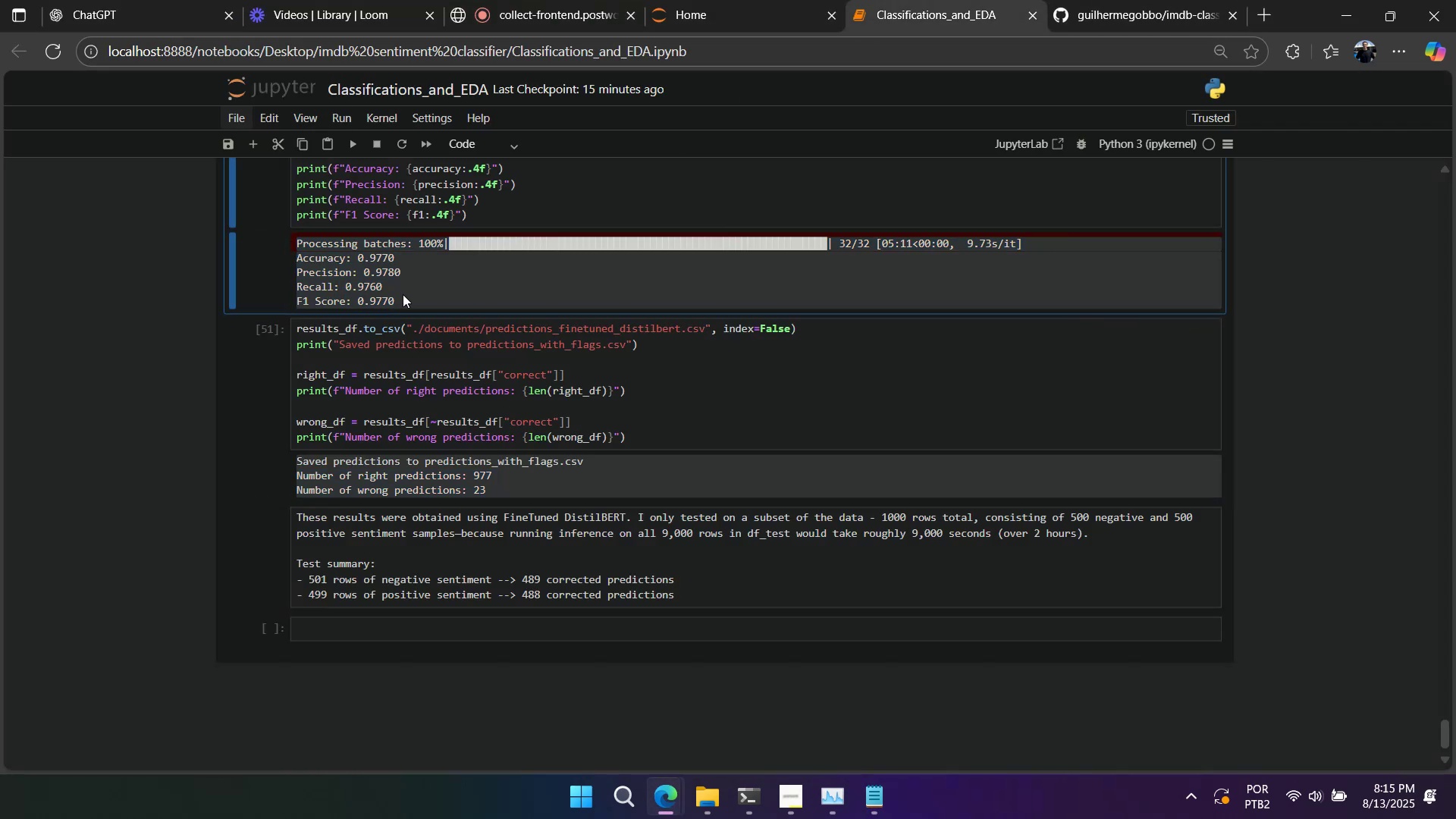 
left_click_drag(start_coordinate=[408, 297], to_coordinate=[296, 258])
 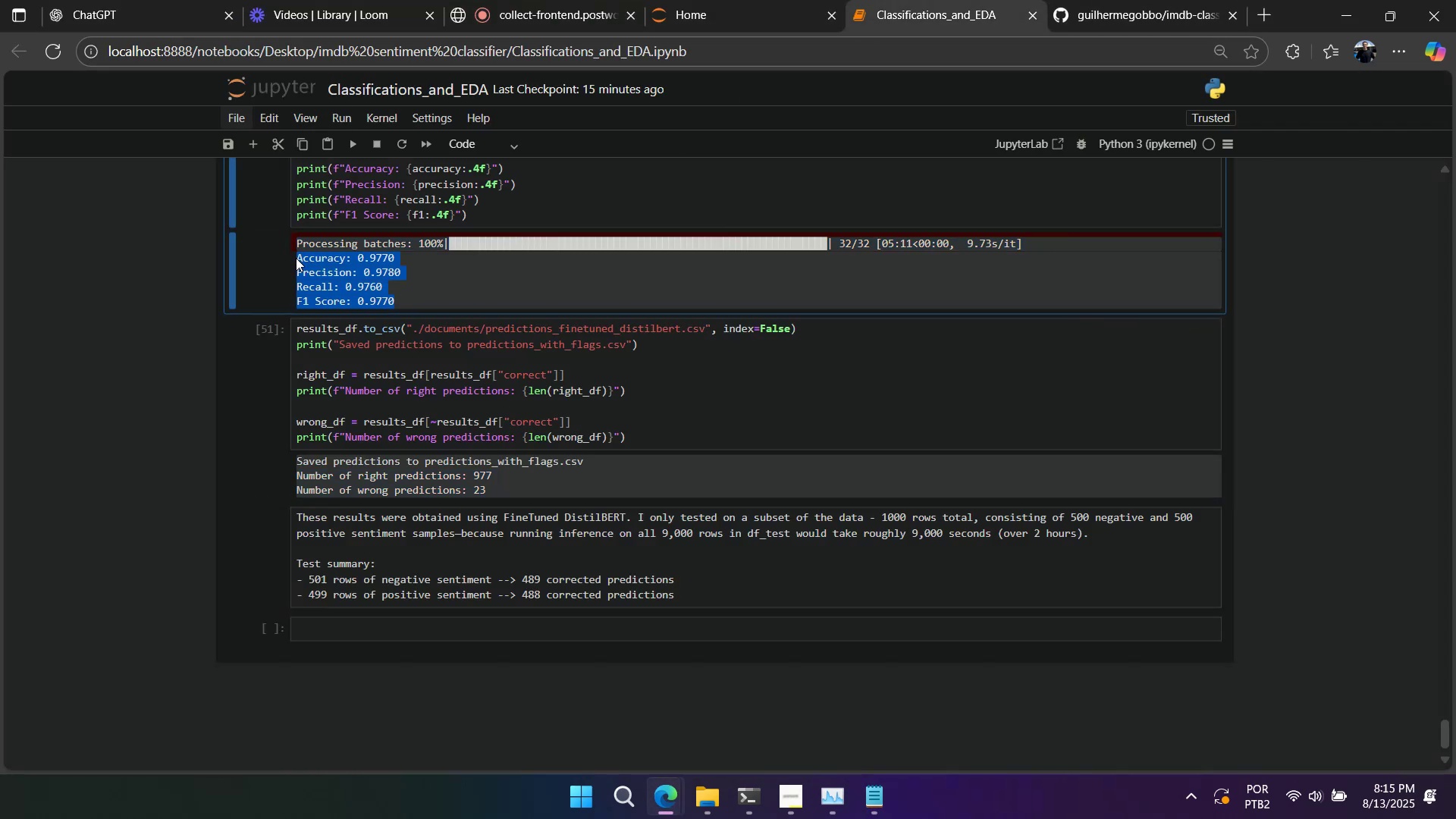 
key(Control+ControlLeft)
 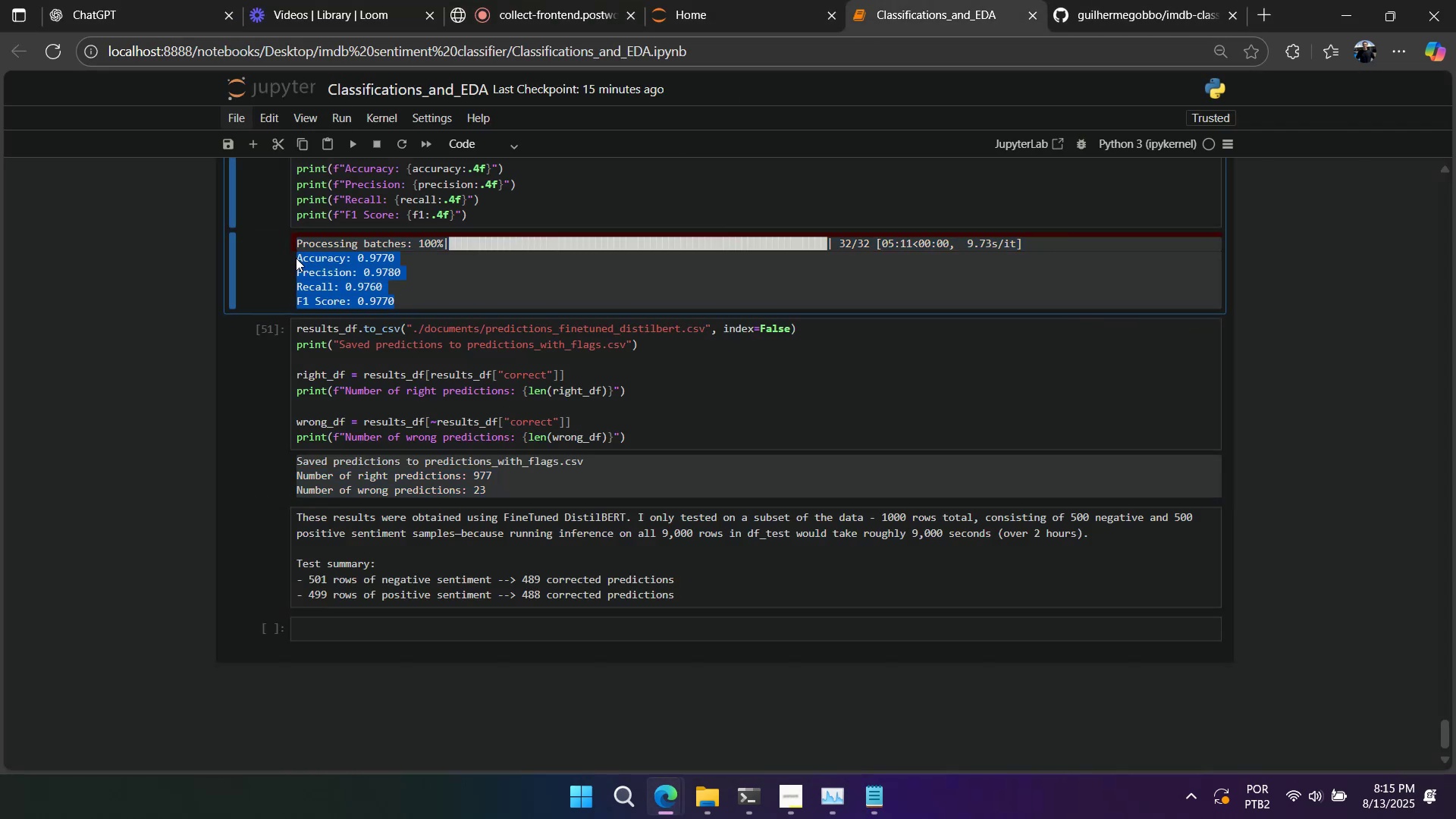 
key(Control+C)
 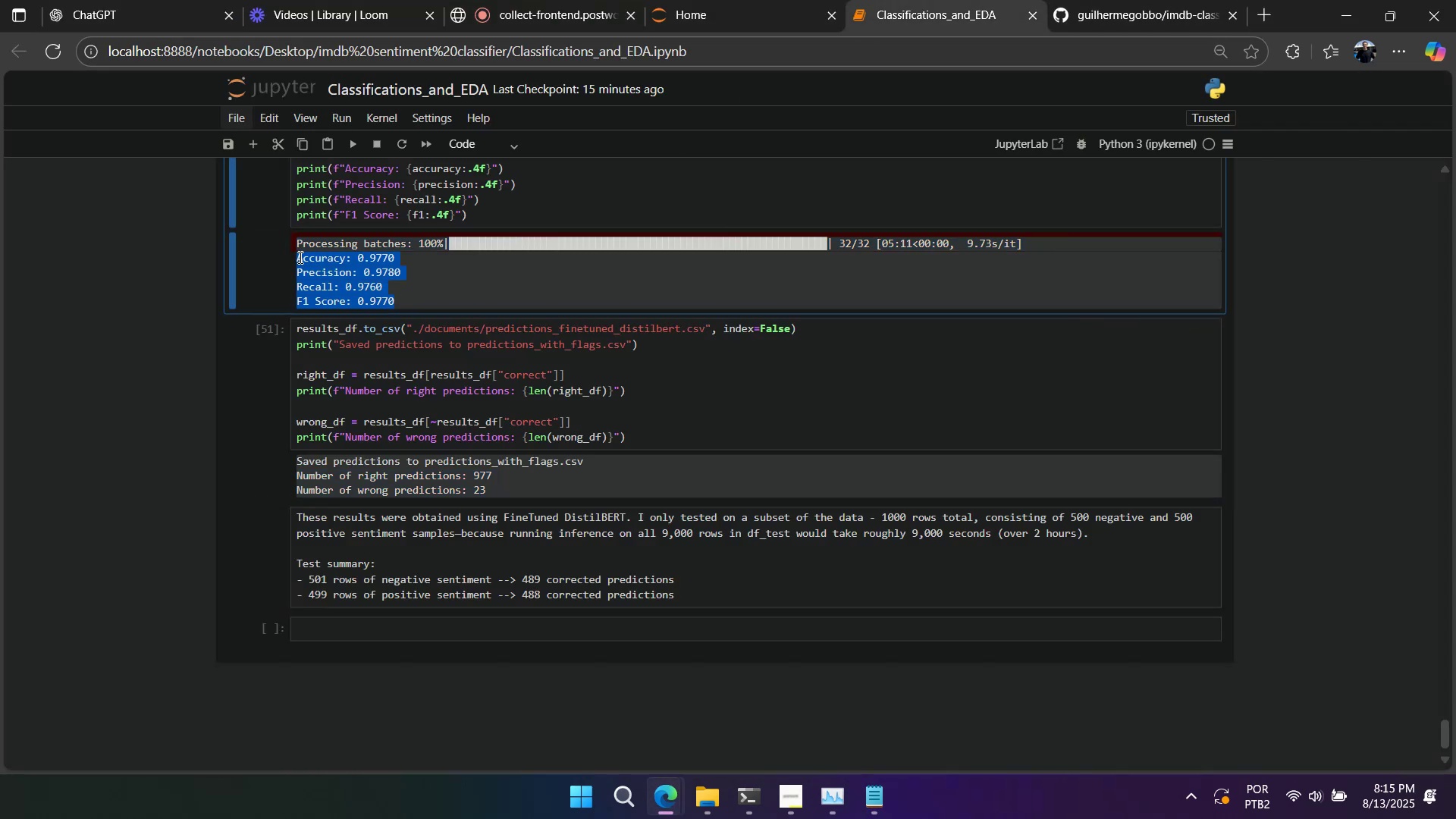 
key(Alt+AltLeft)
 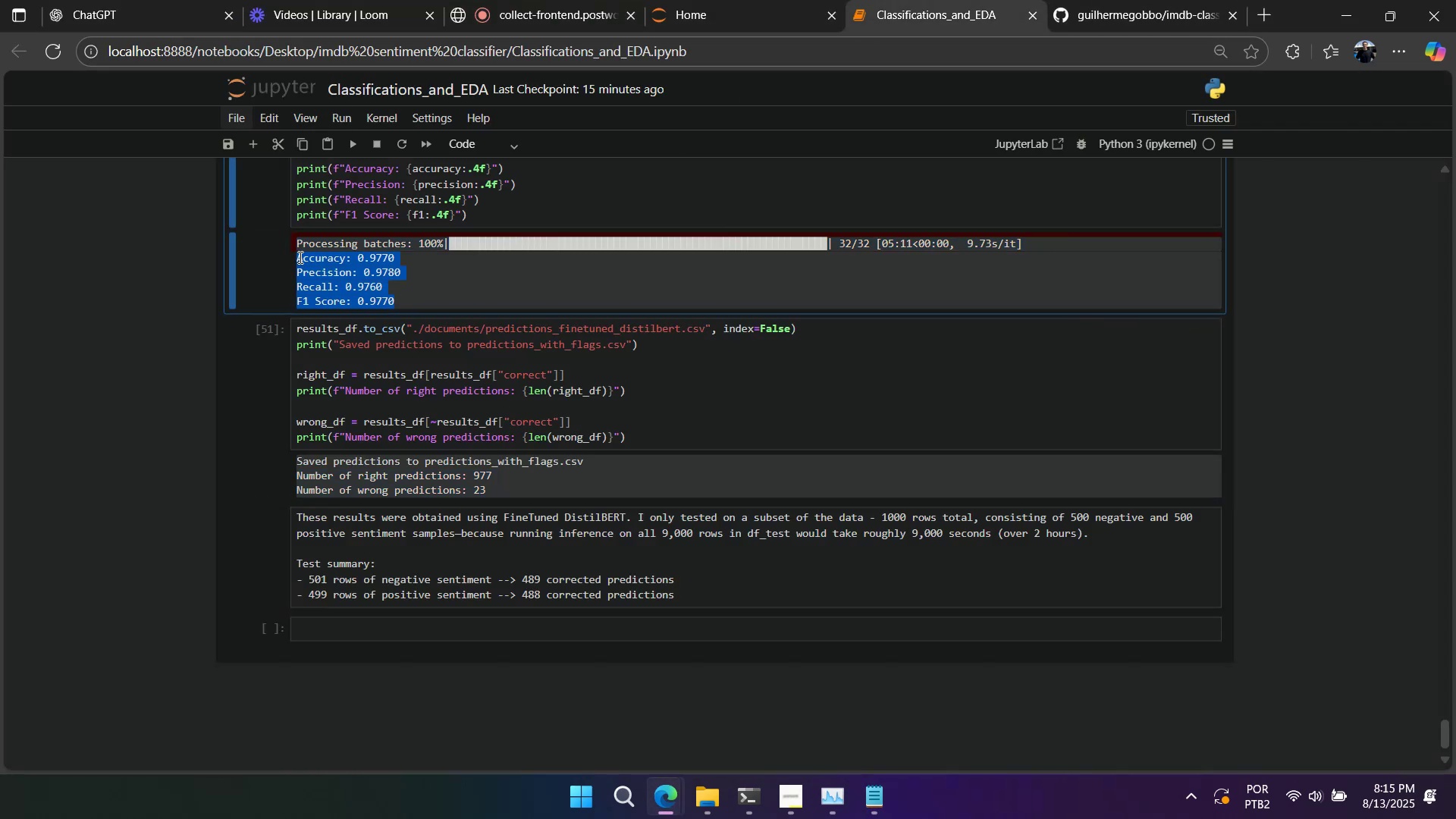 
key(Alt+Tab)
 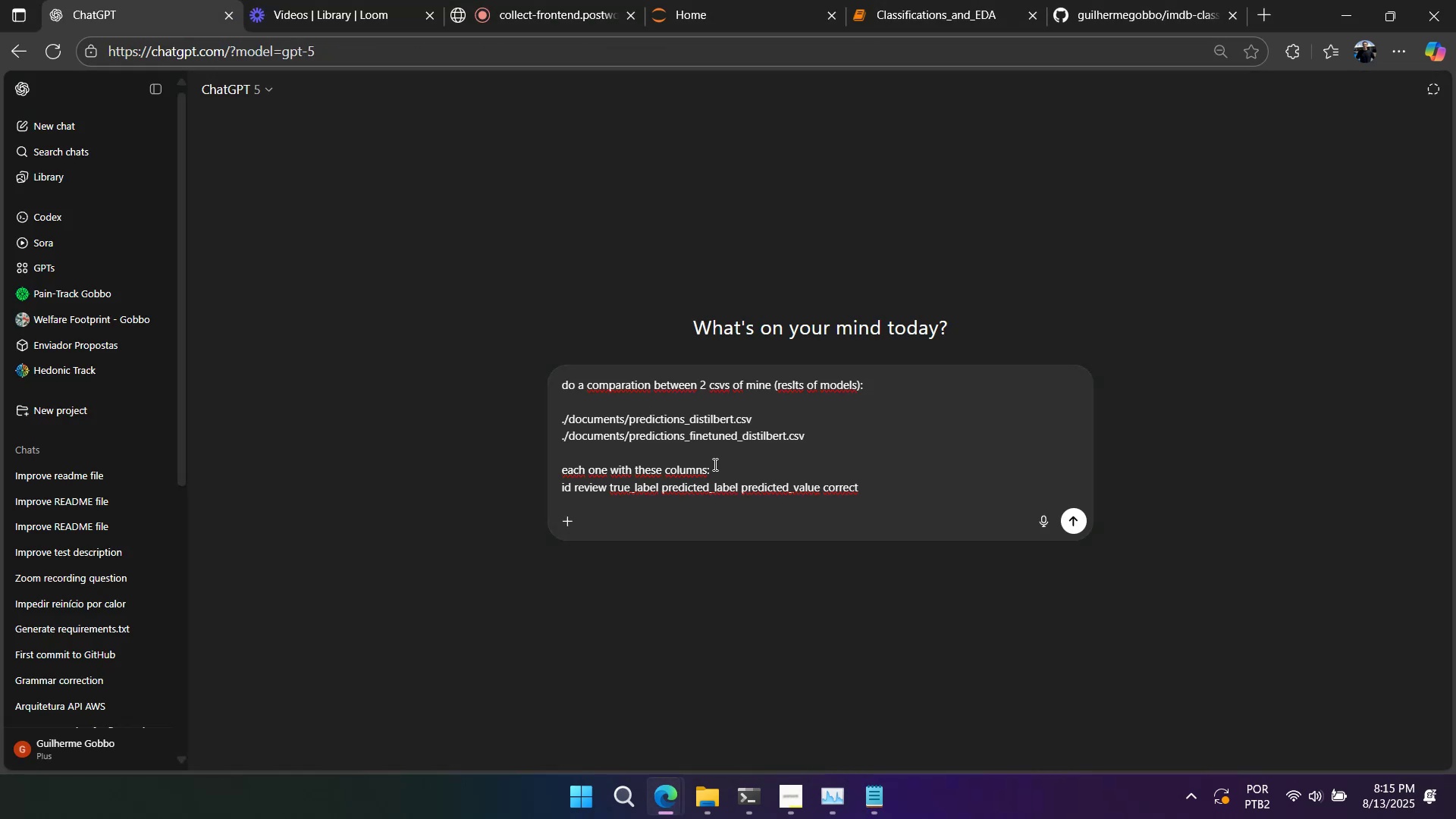 
key(Alt+AltLeft)
 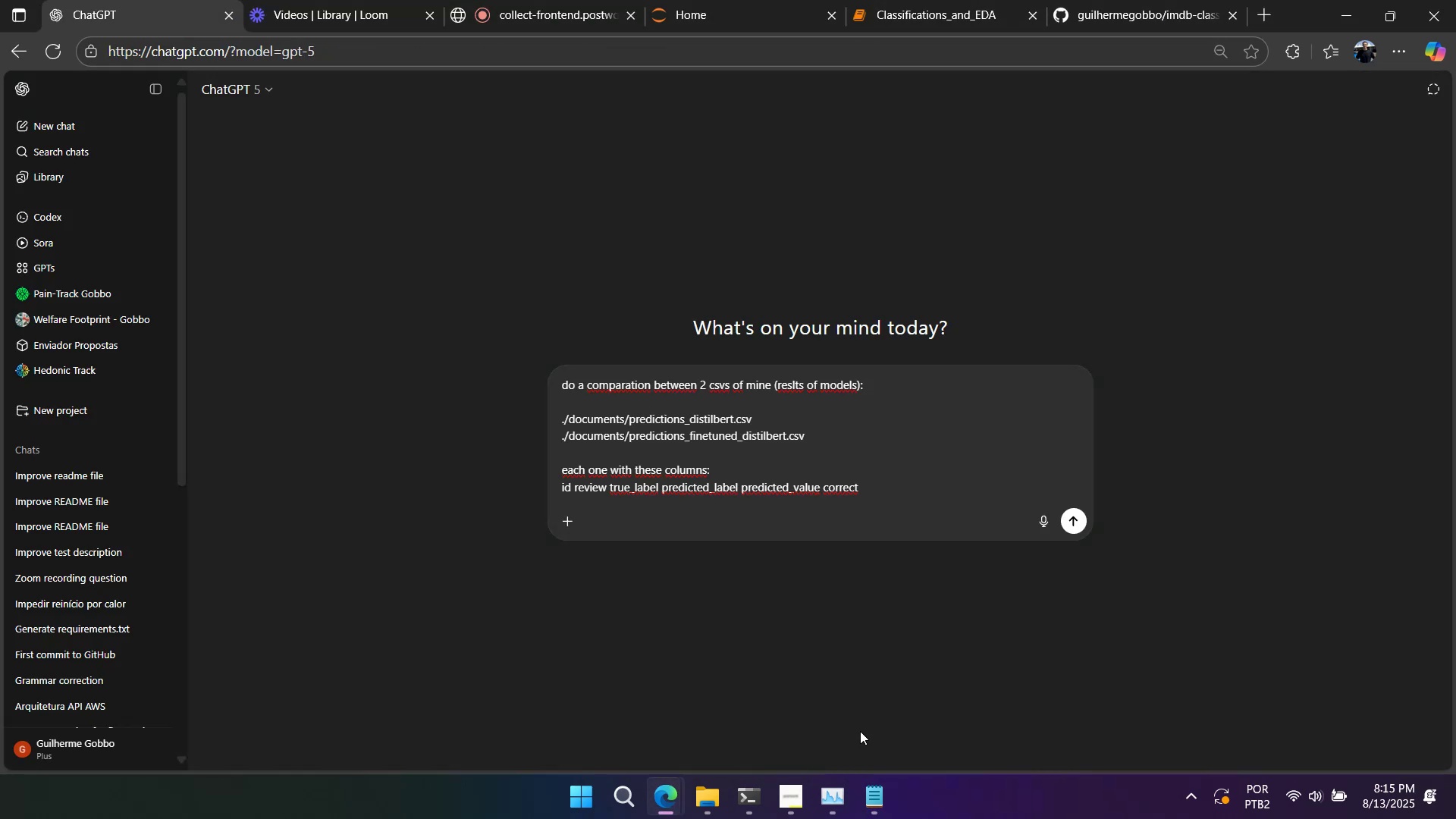 
wait(11.86)
 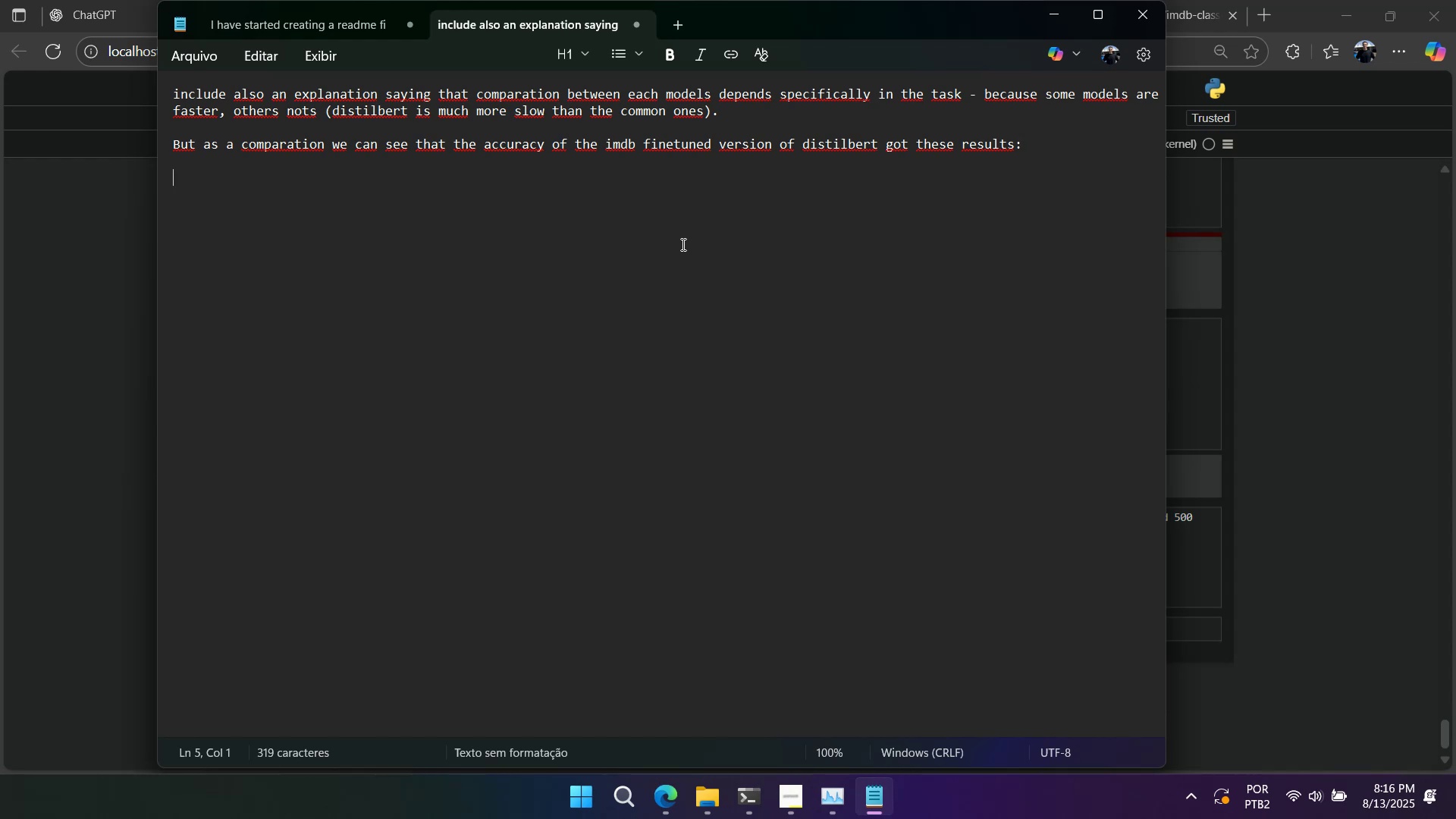 
key(Backspace)
 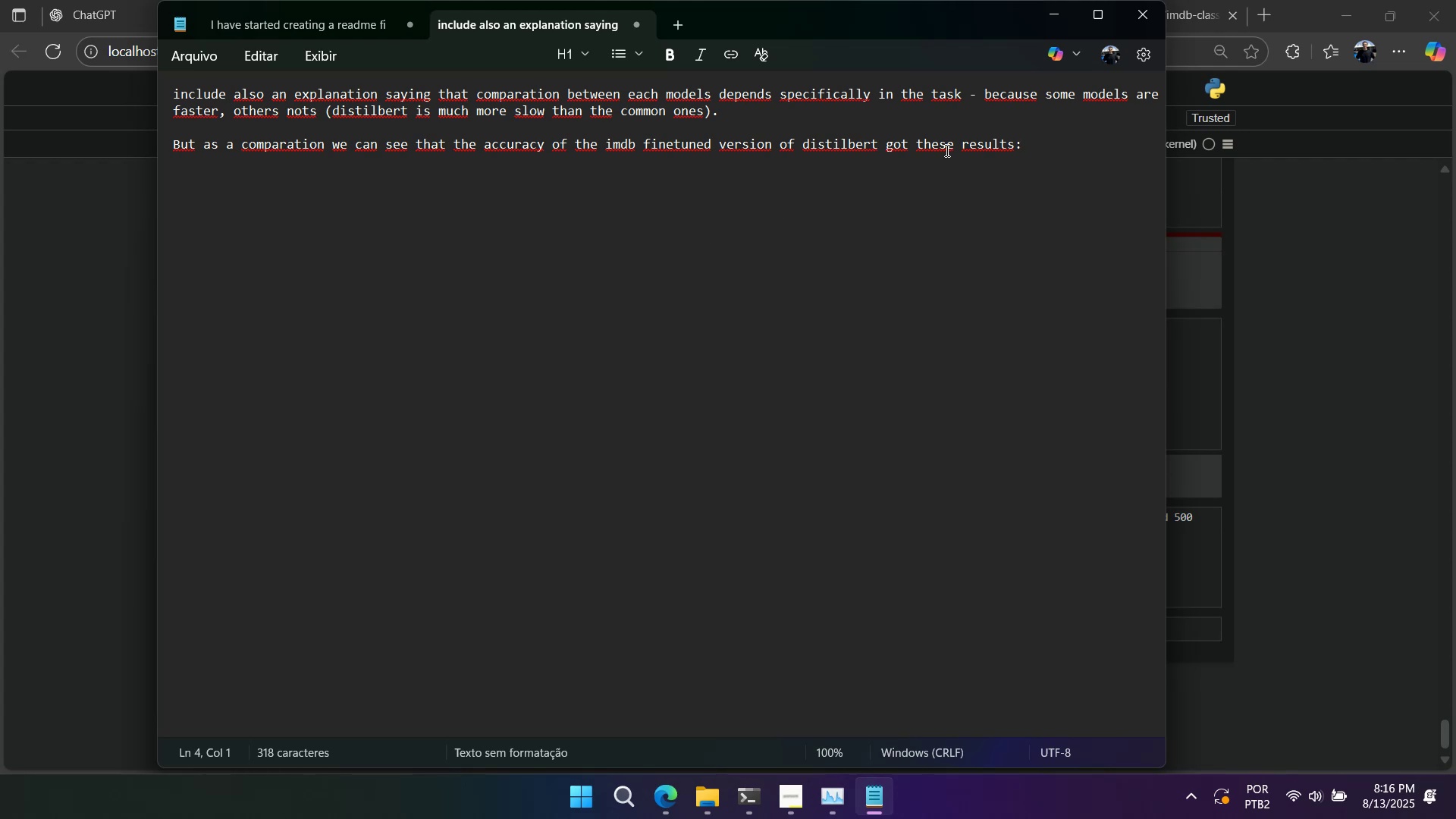 
left_click_drag(start_coordinate=[881, 140], to_coordinate=[110, 142])
 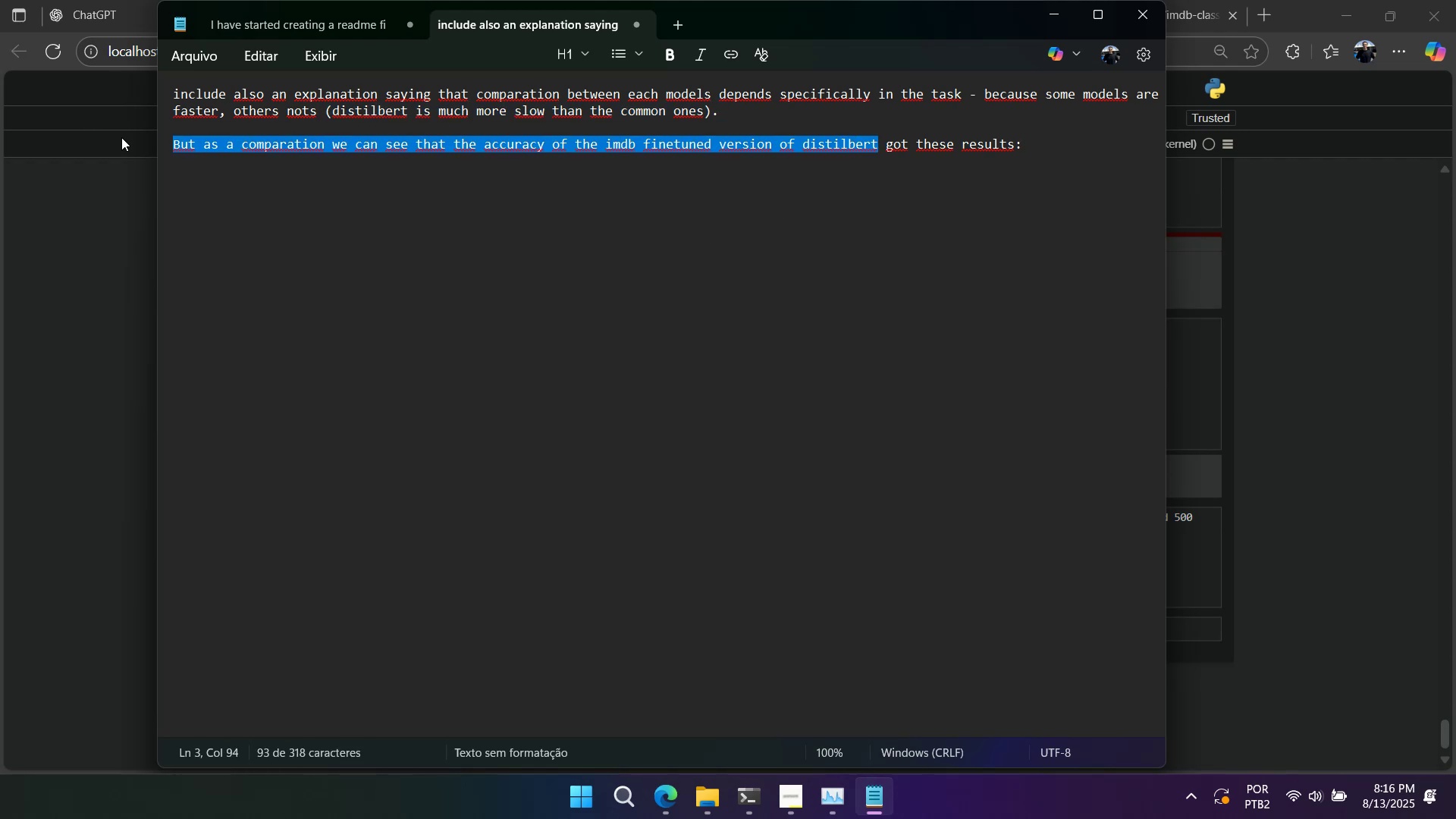 
type(bot models as you already h)
key(Backspace)
type(o)
key(Backspace)
type(now how much a)
key(Backspace)
type(are w)
key(Backspace)
type(wrong or false )
key(Backspace)
key(Backspace)
key(Backspace)
key(Backspace)
key(Backspace)
key(Backspace)
type(true predictions)
 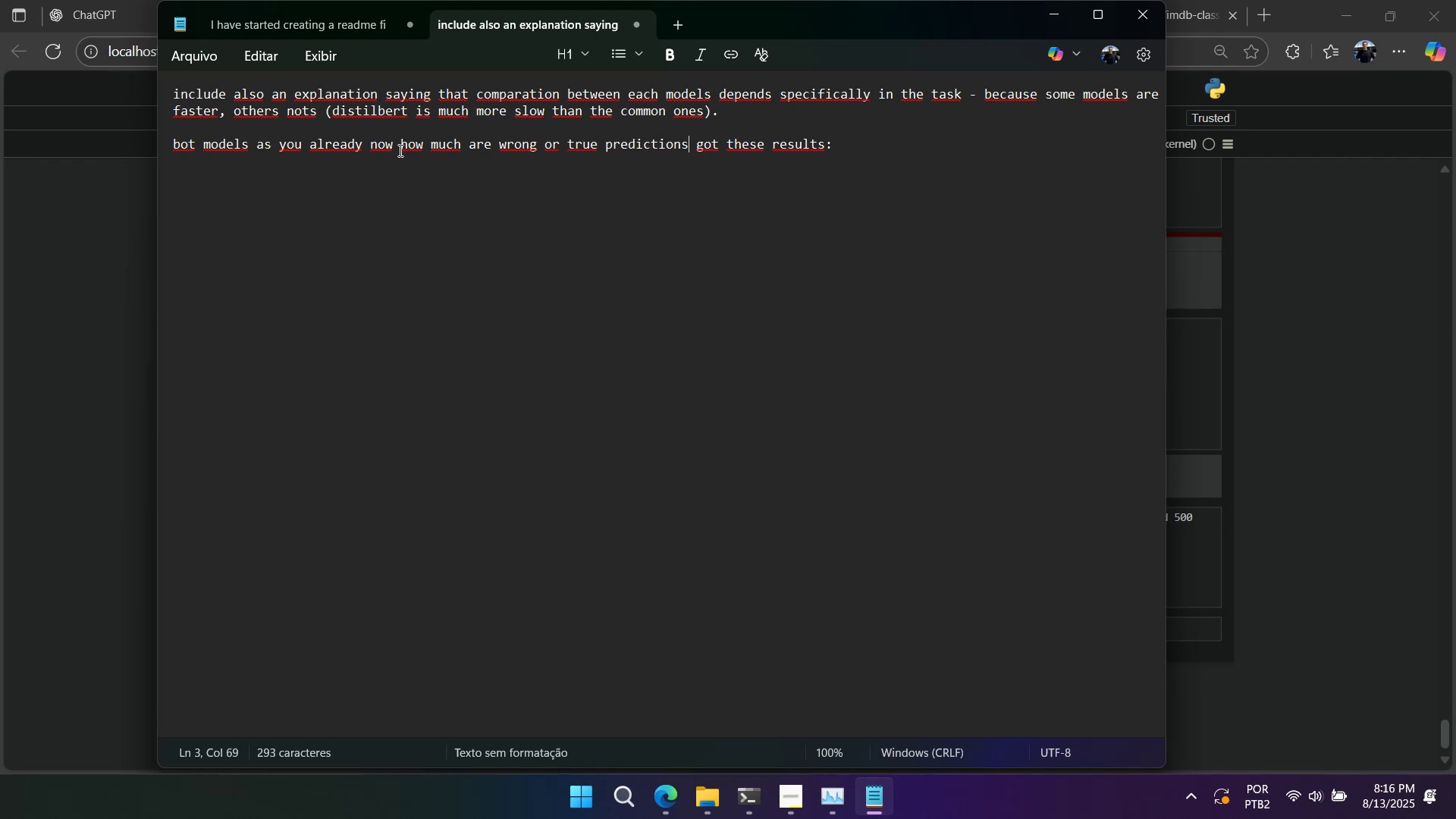 
double_click([516, 139])
 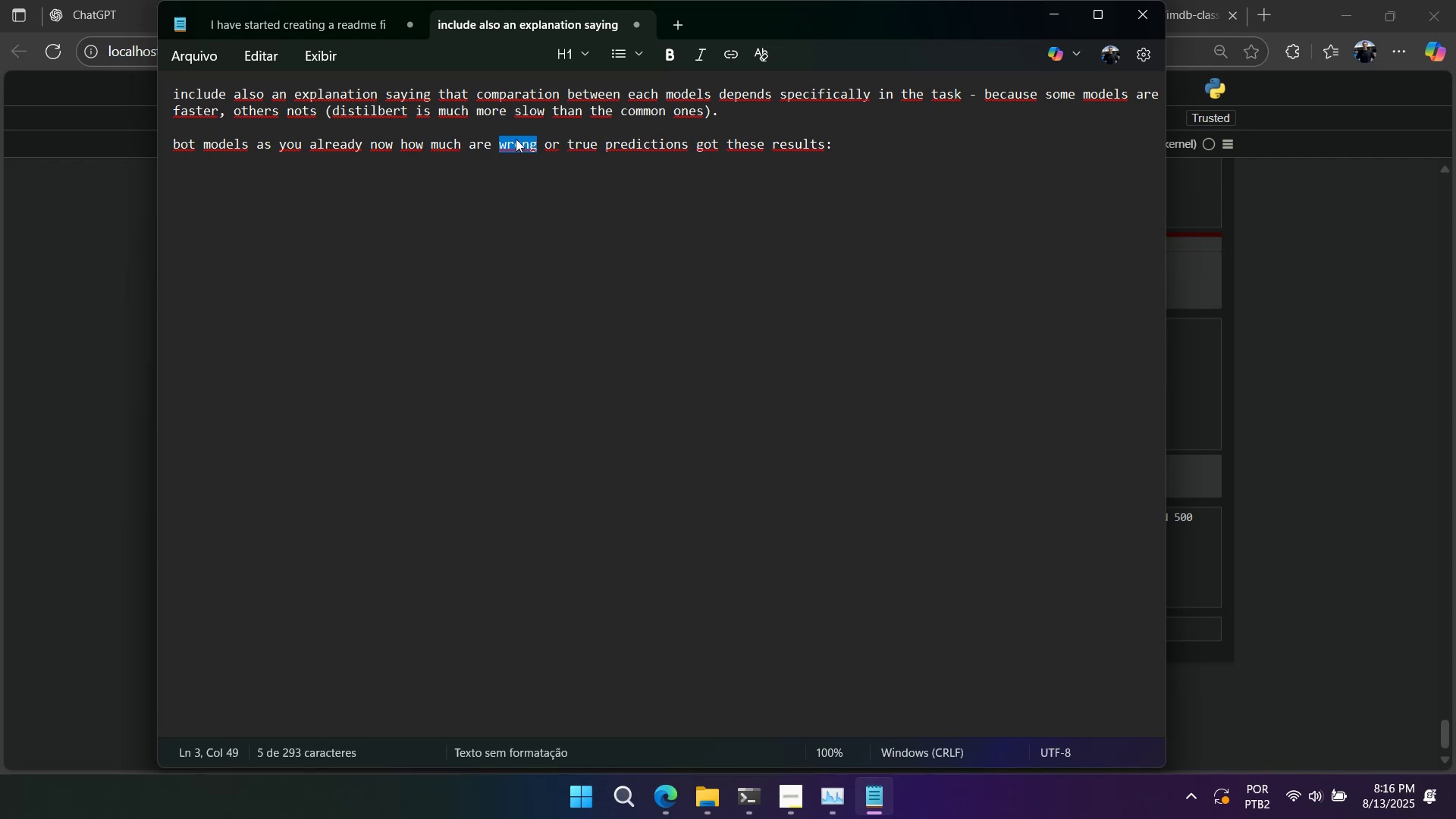 
type(false)
 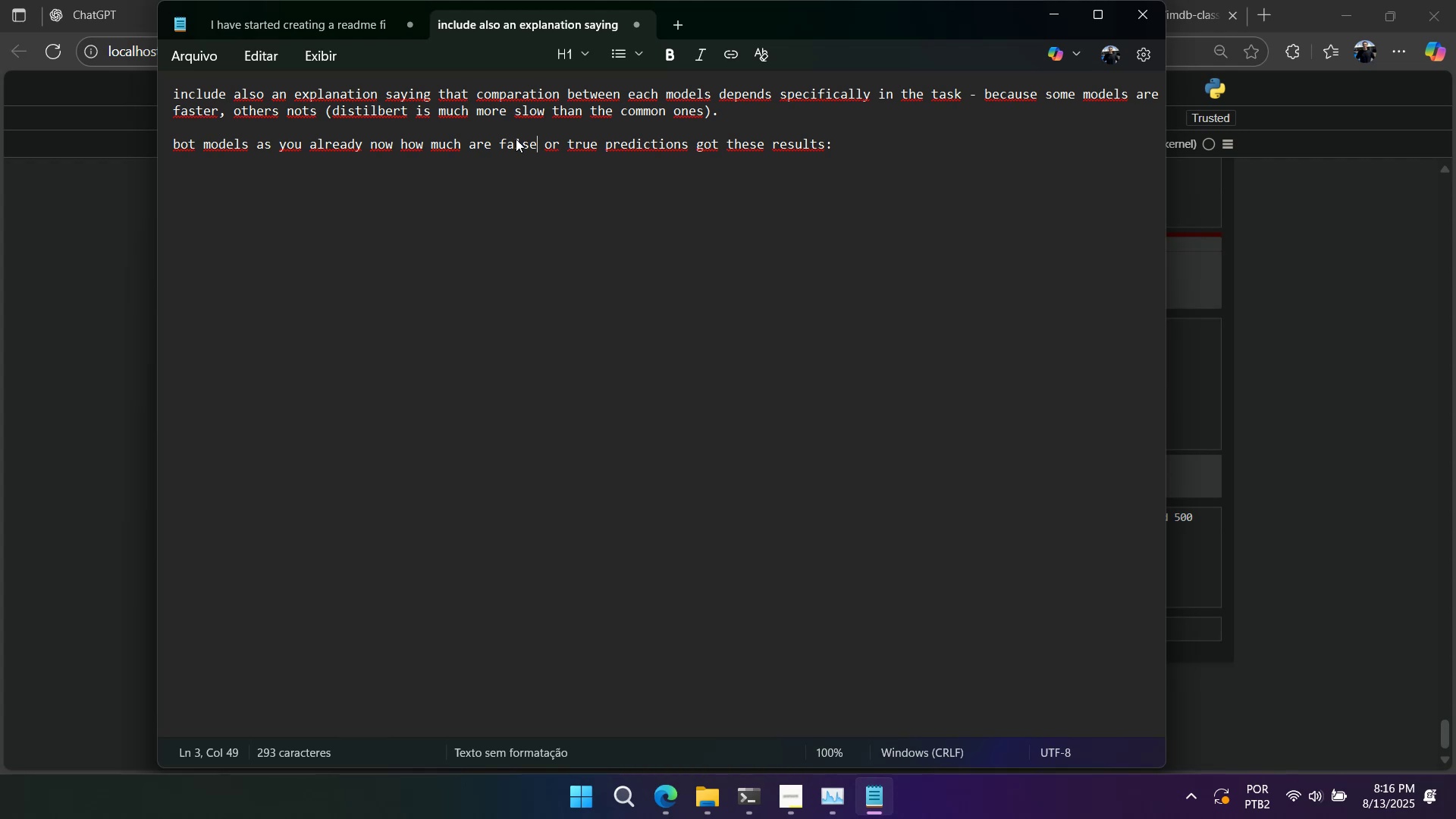 
wait(6.27)
 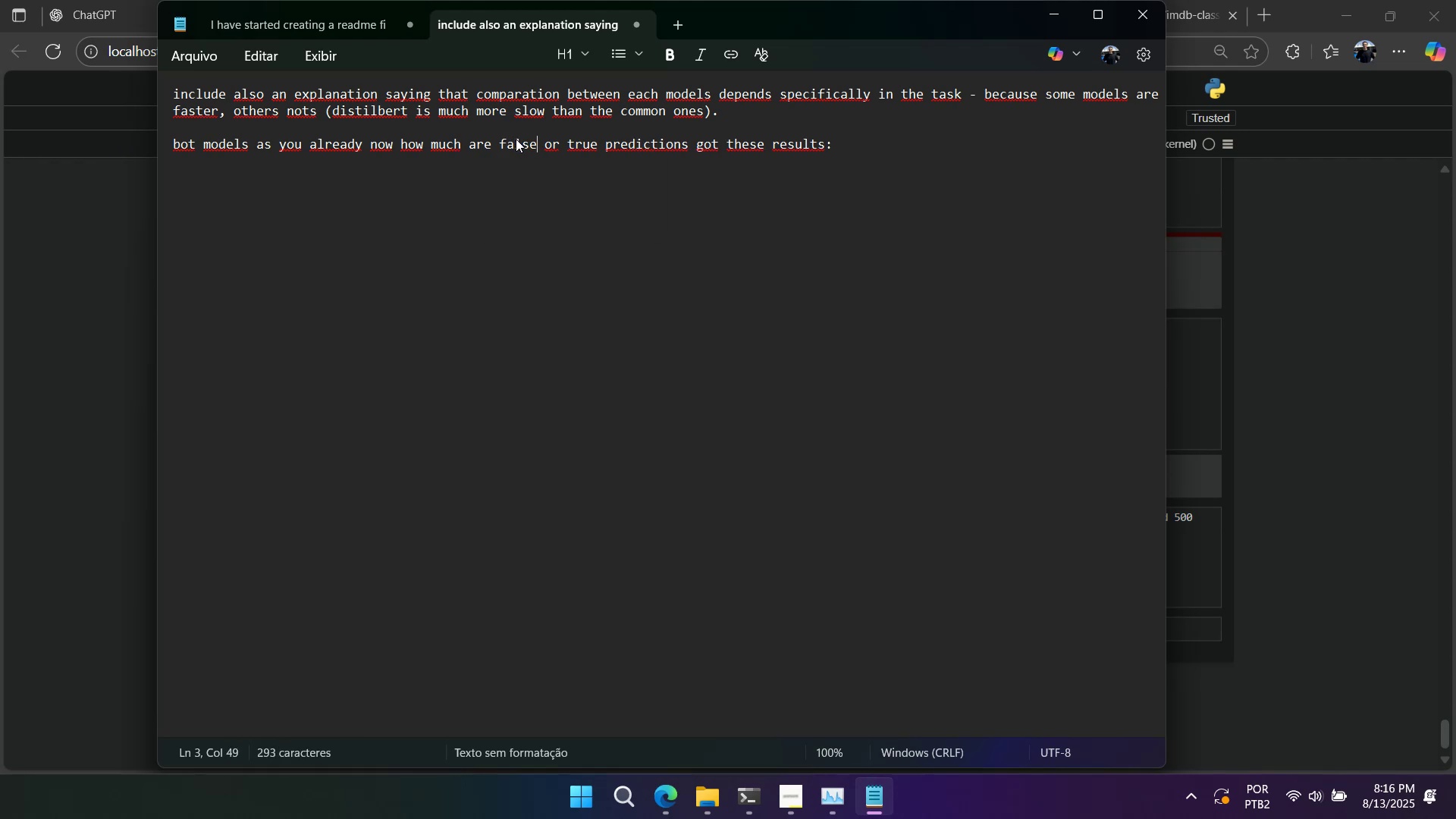 
left_click([372, 144])
 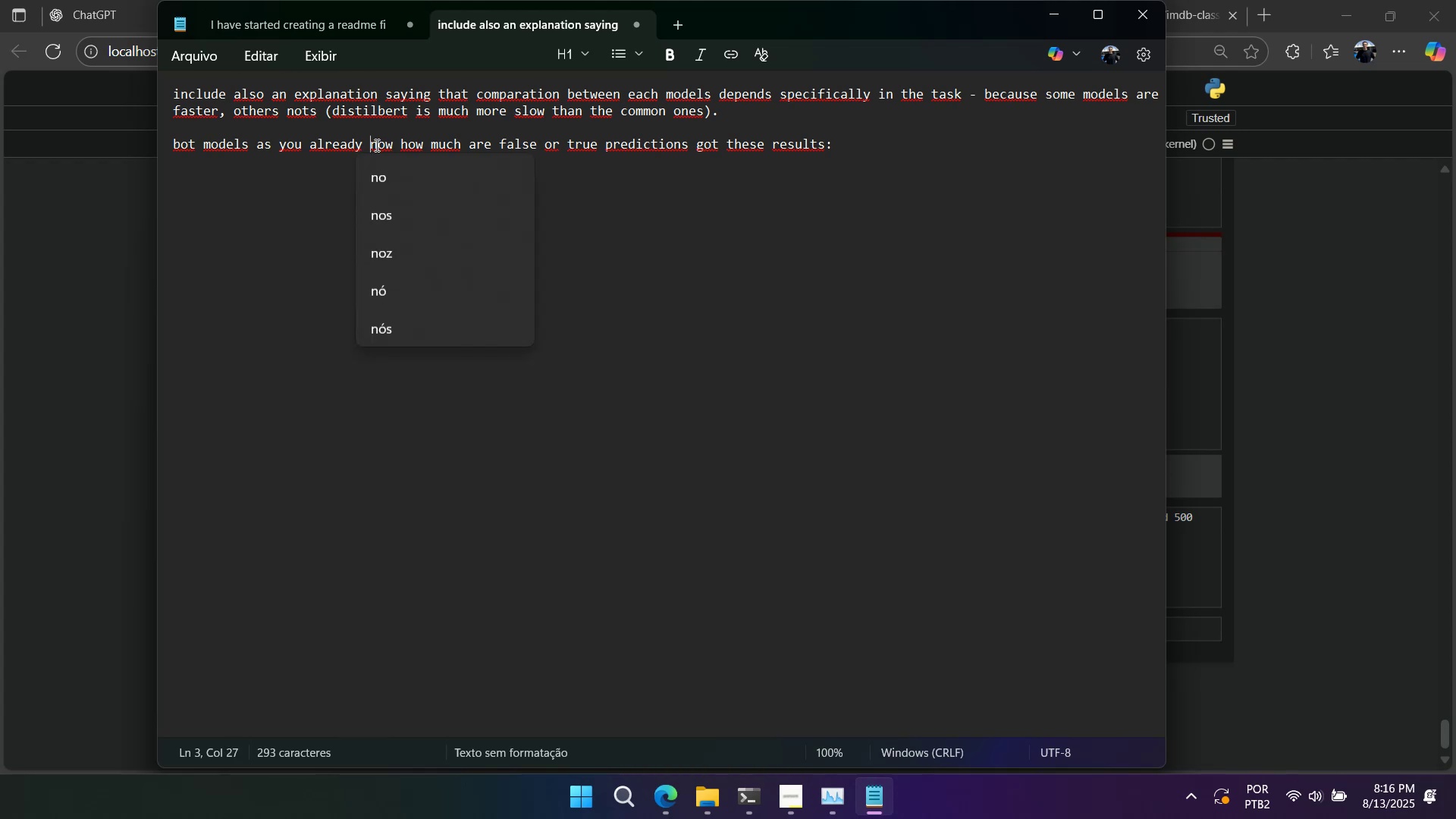 
key(K)
 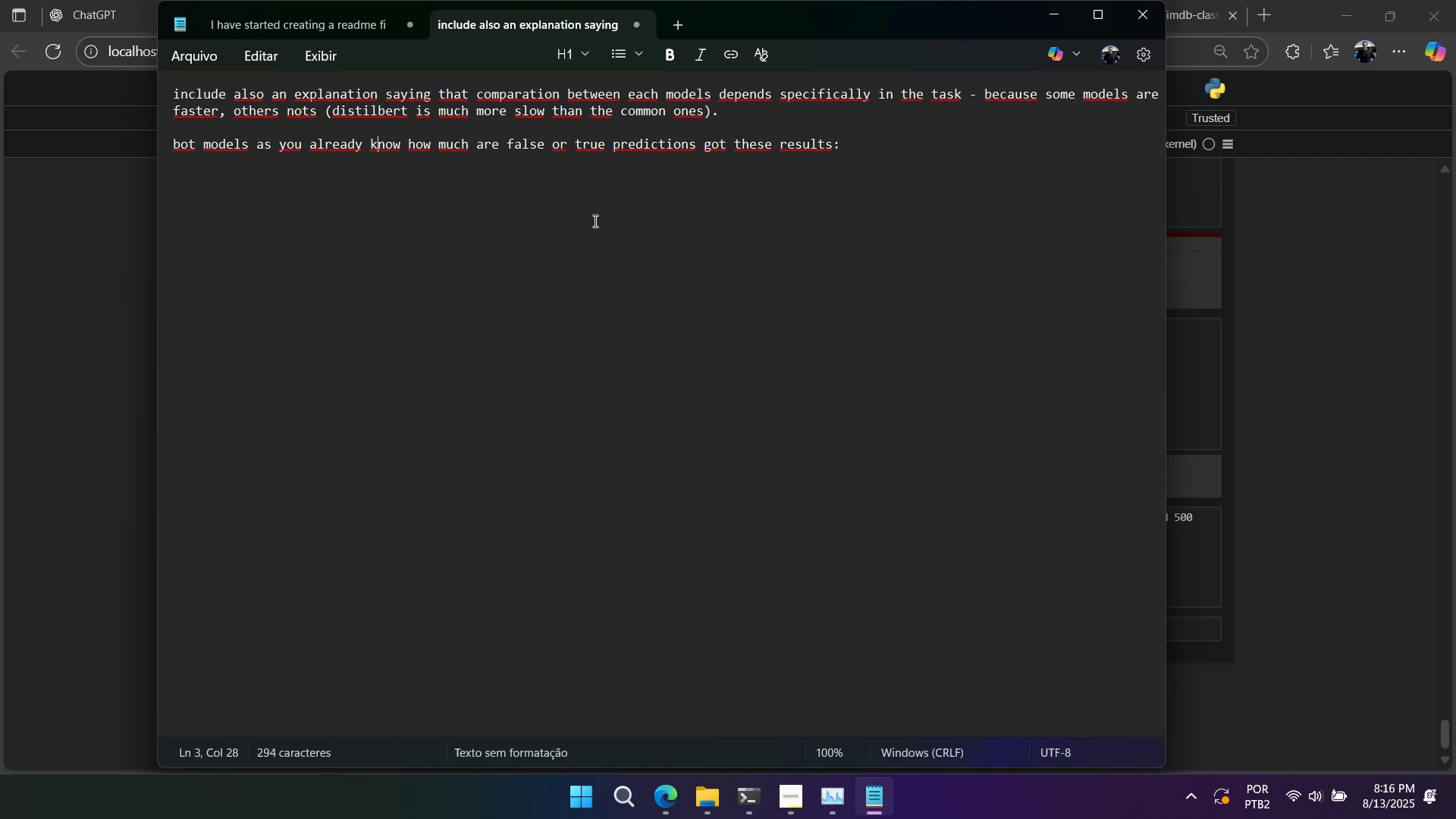 
left_click([605, 207])
 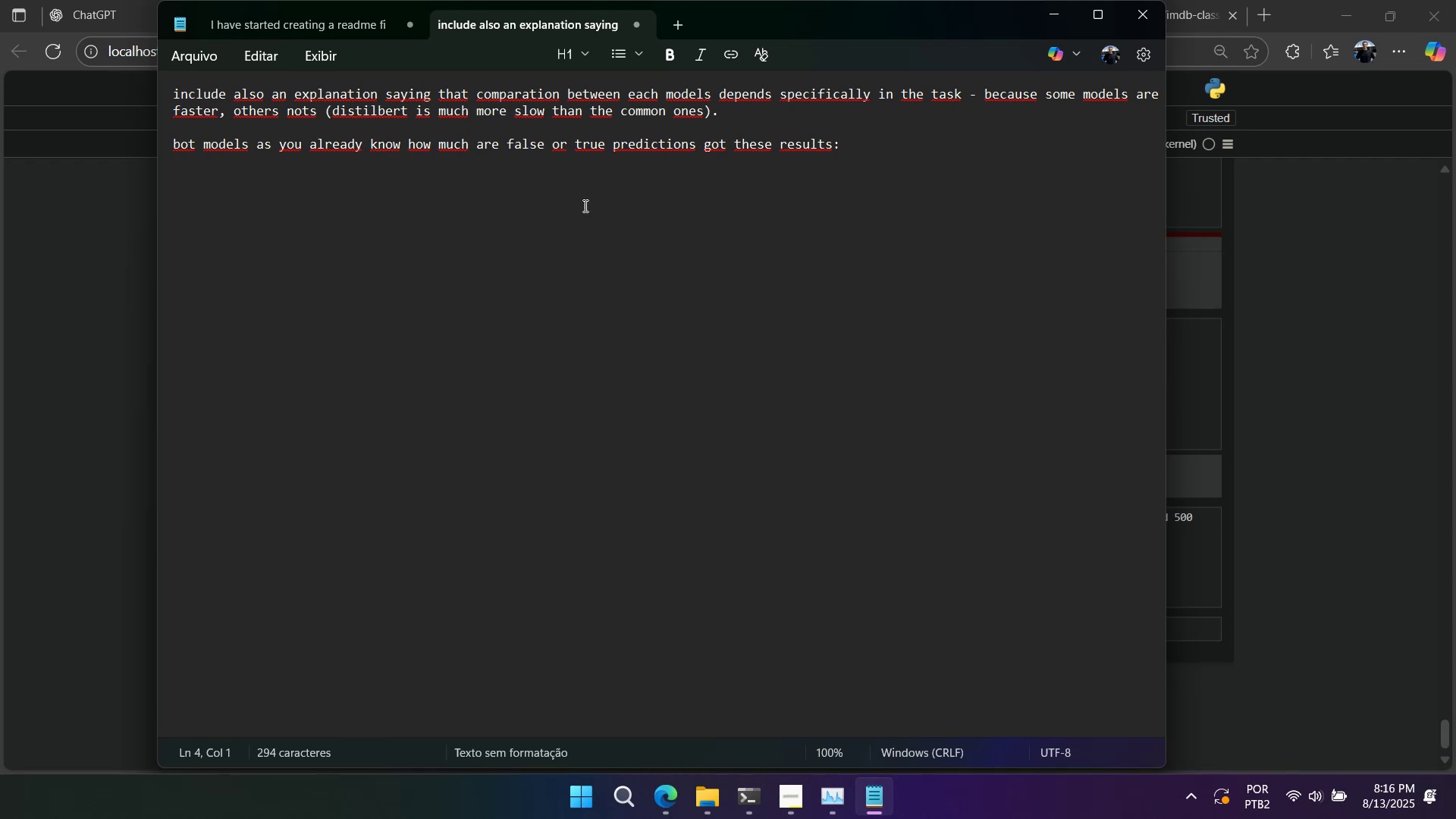 
left_click([193, 139])
 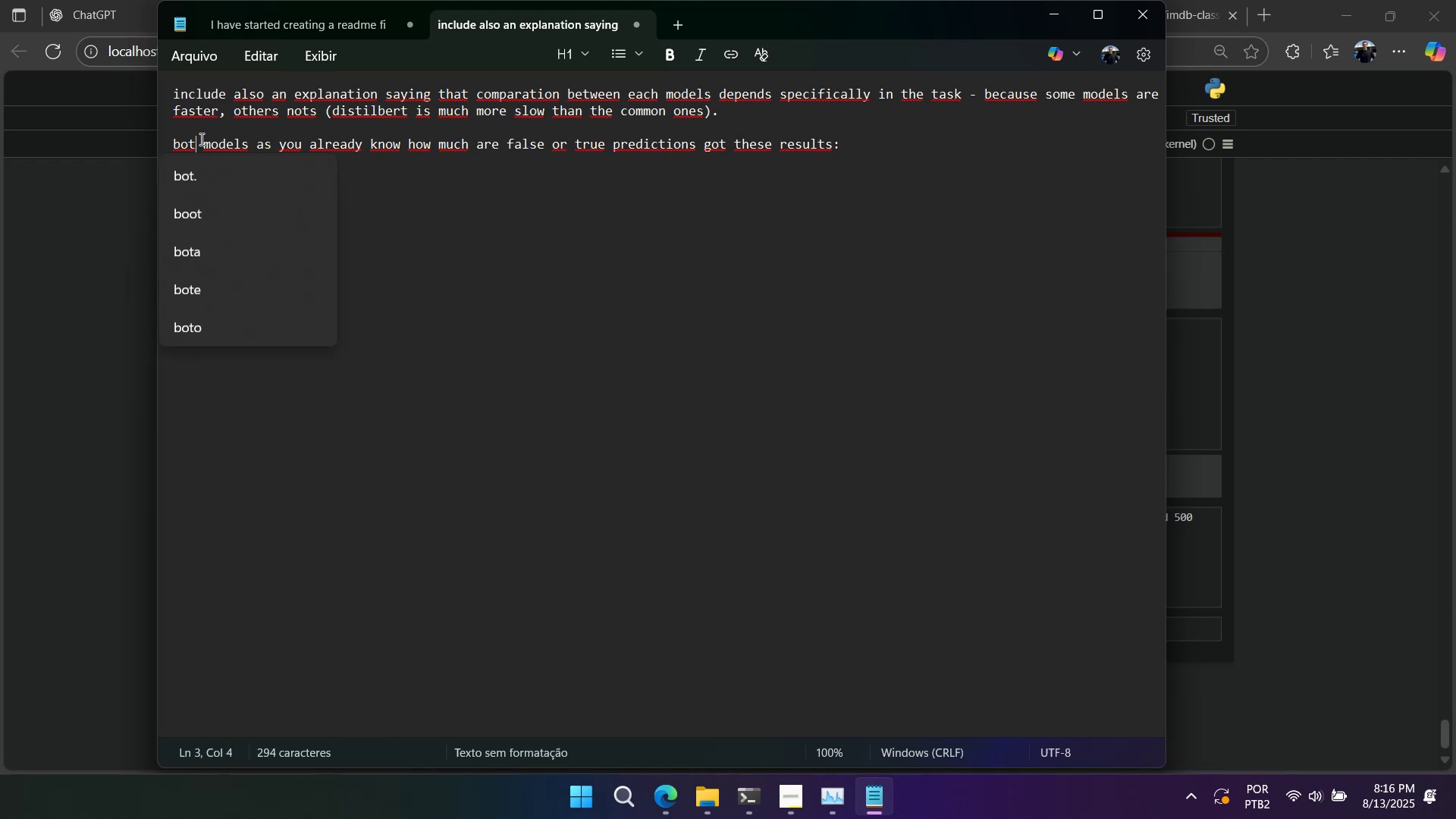 
key(H)
 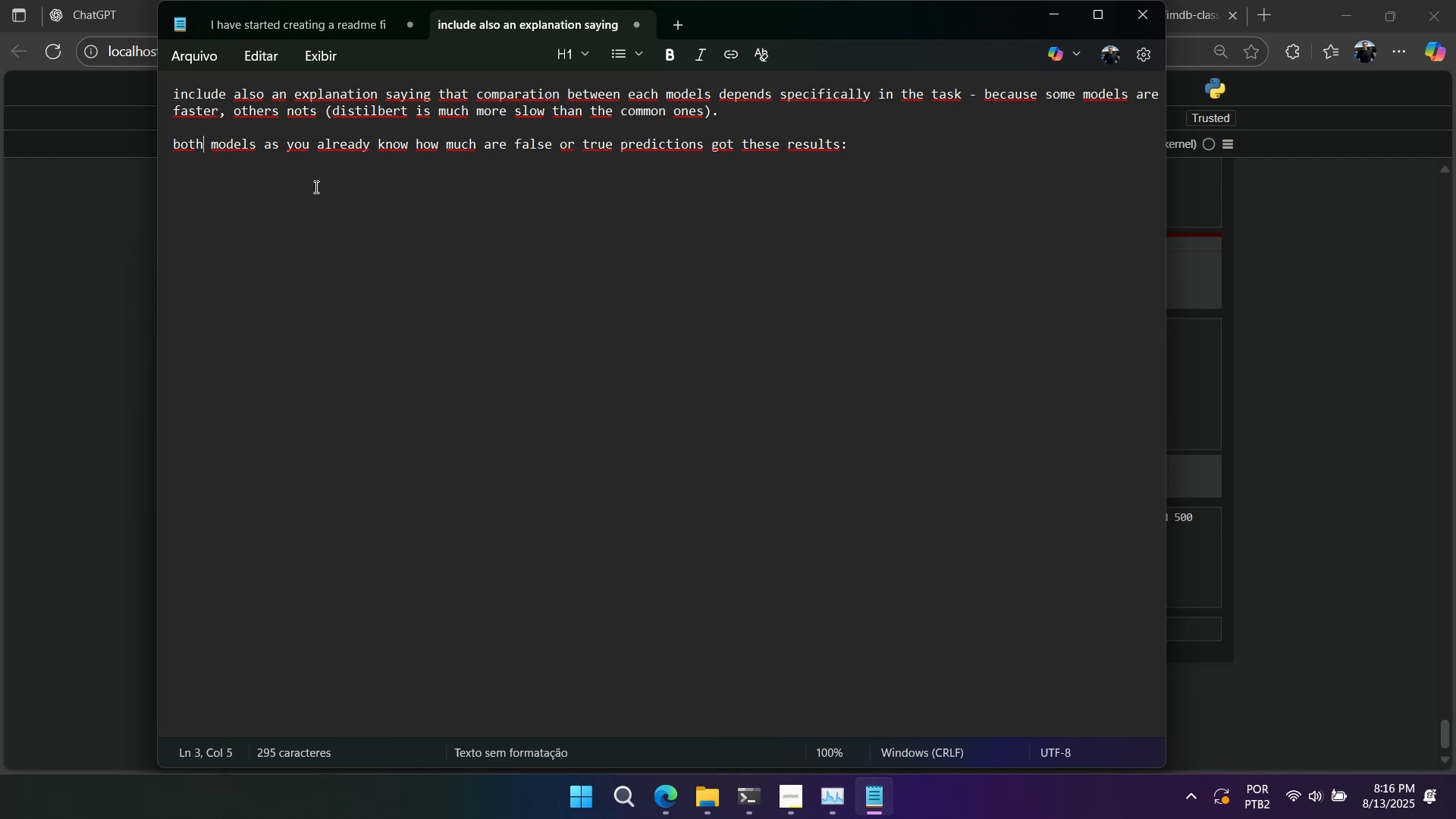 
left_click([331, 187])
 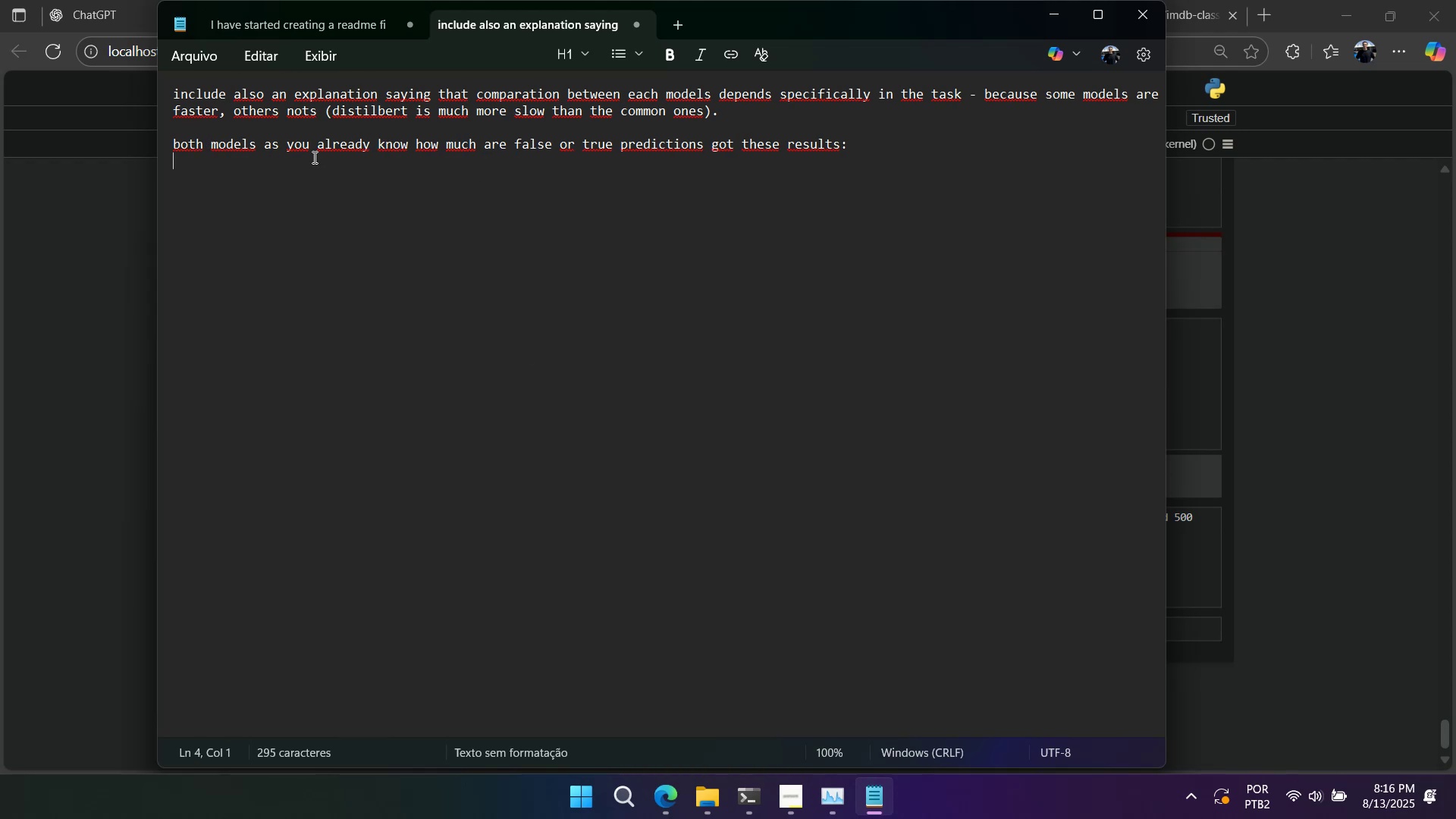 
left_click_drag(start_coordinate=[285, 142], to_coordinate=[879, 138])
 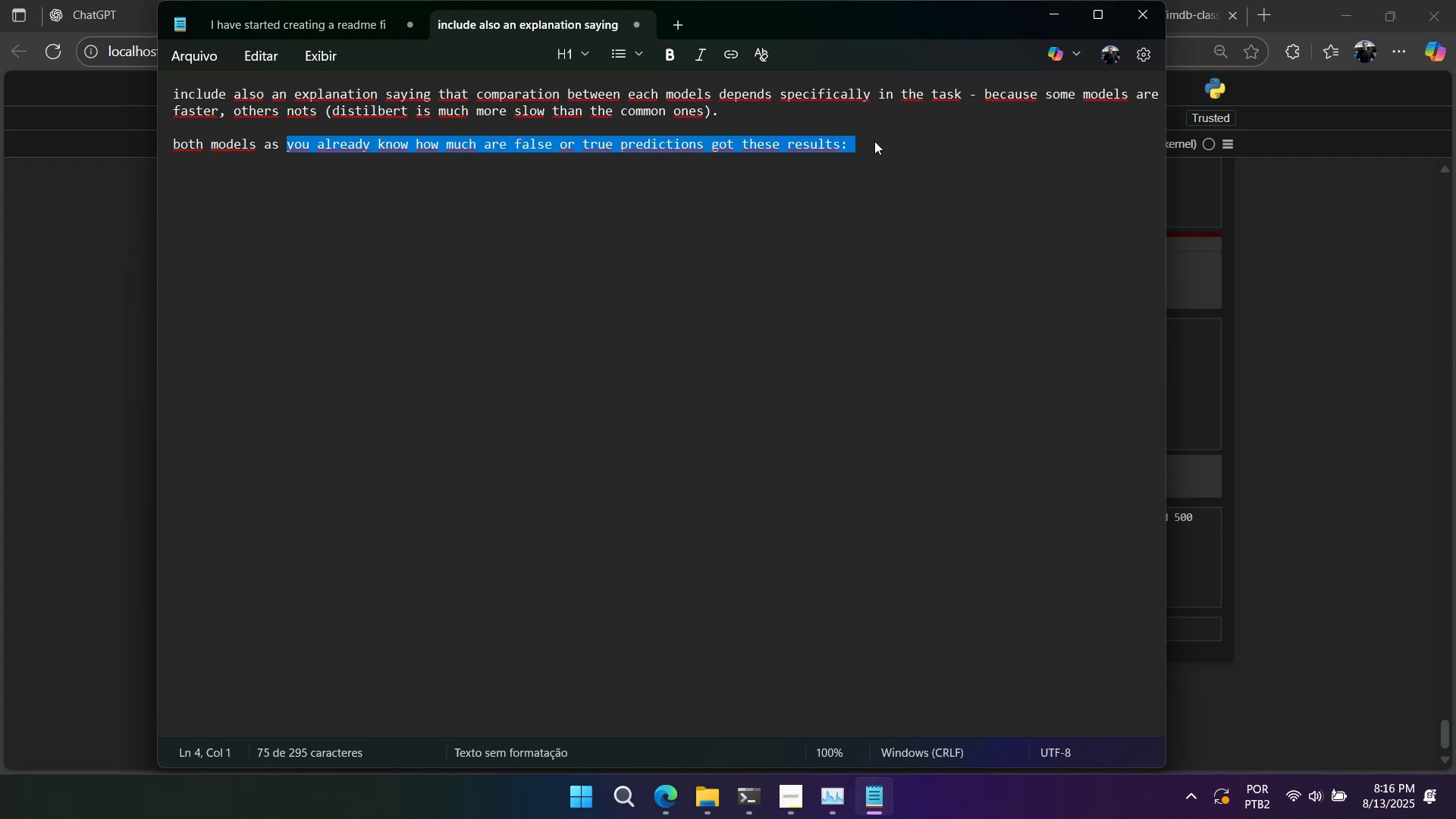 
left_click([874, 141])
 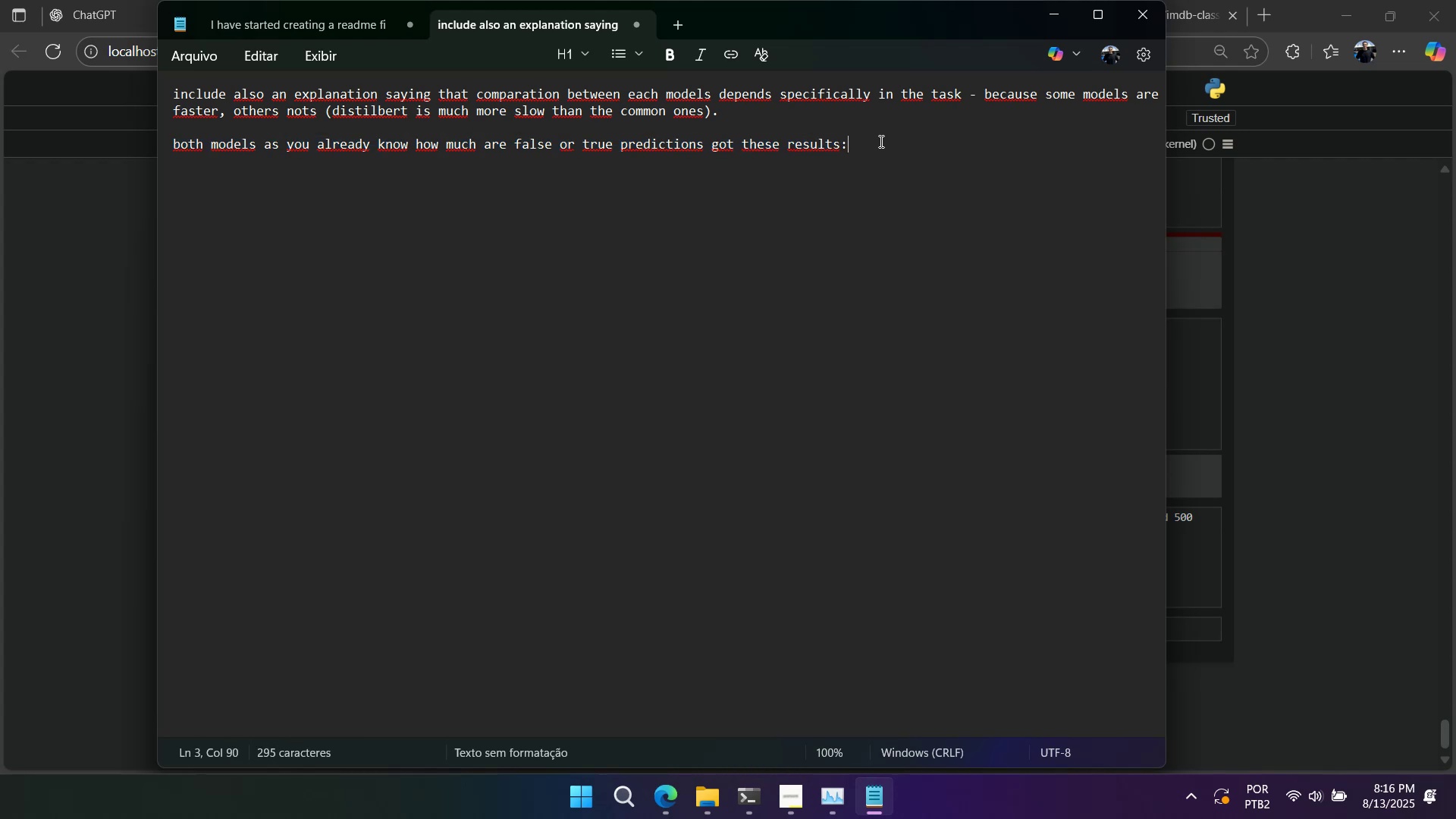 
key(Enter)
 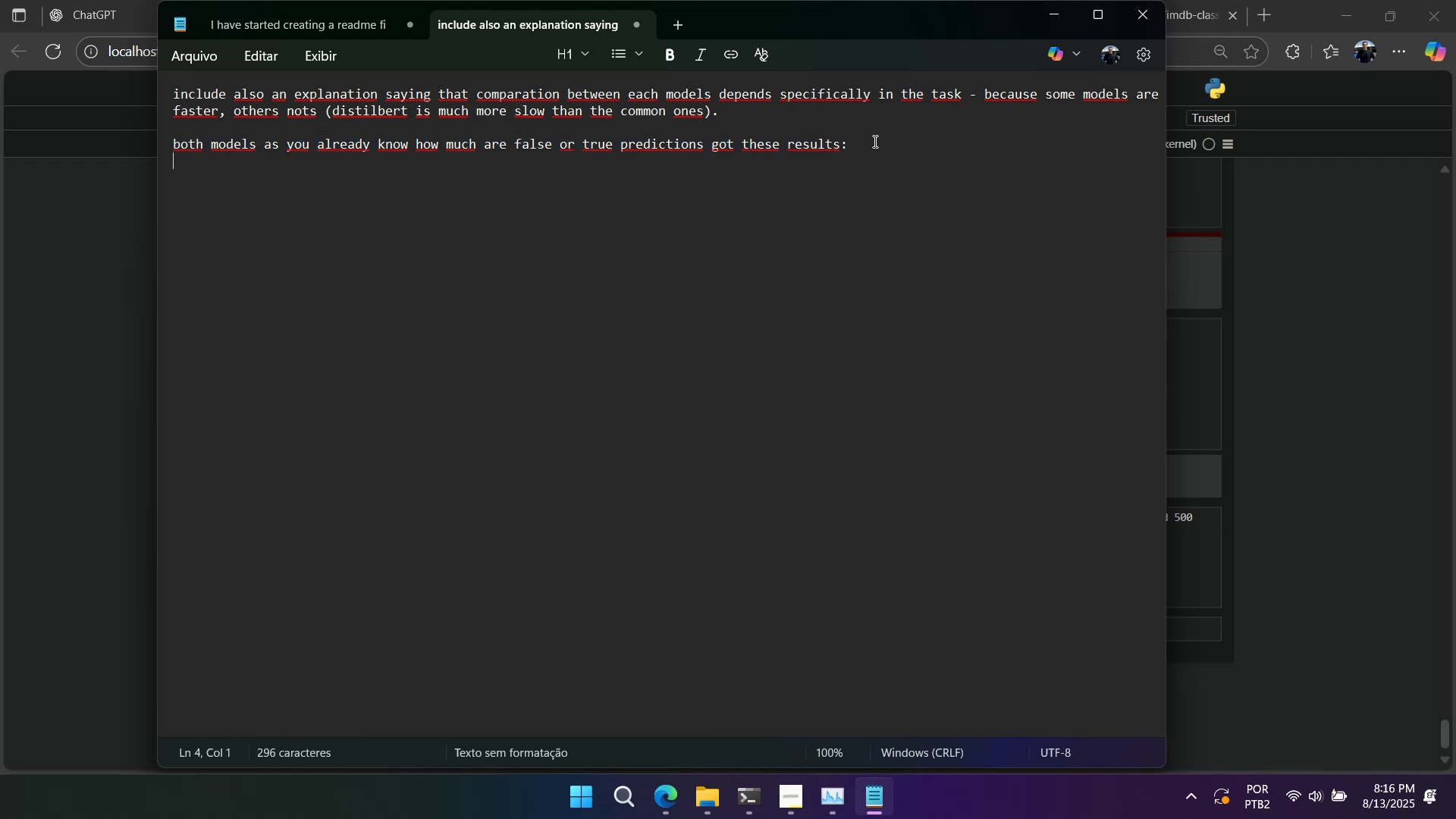 
key(Enter)
 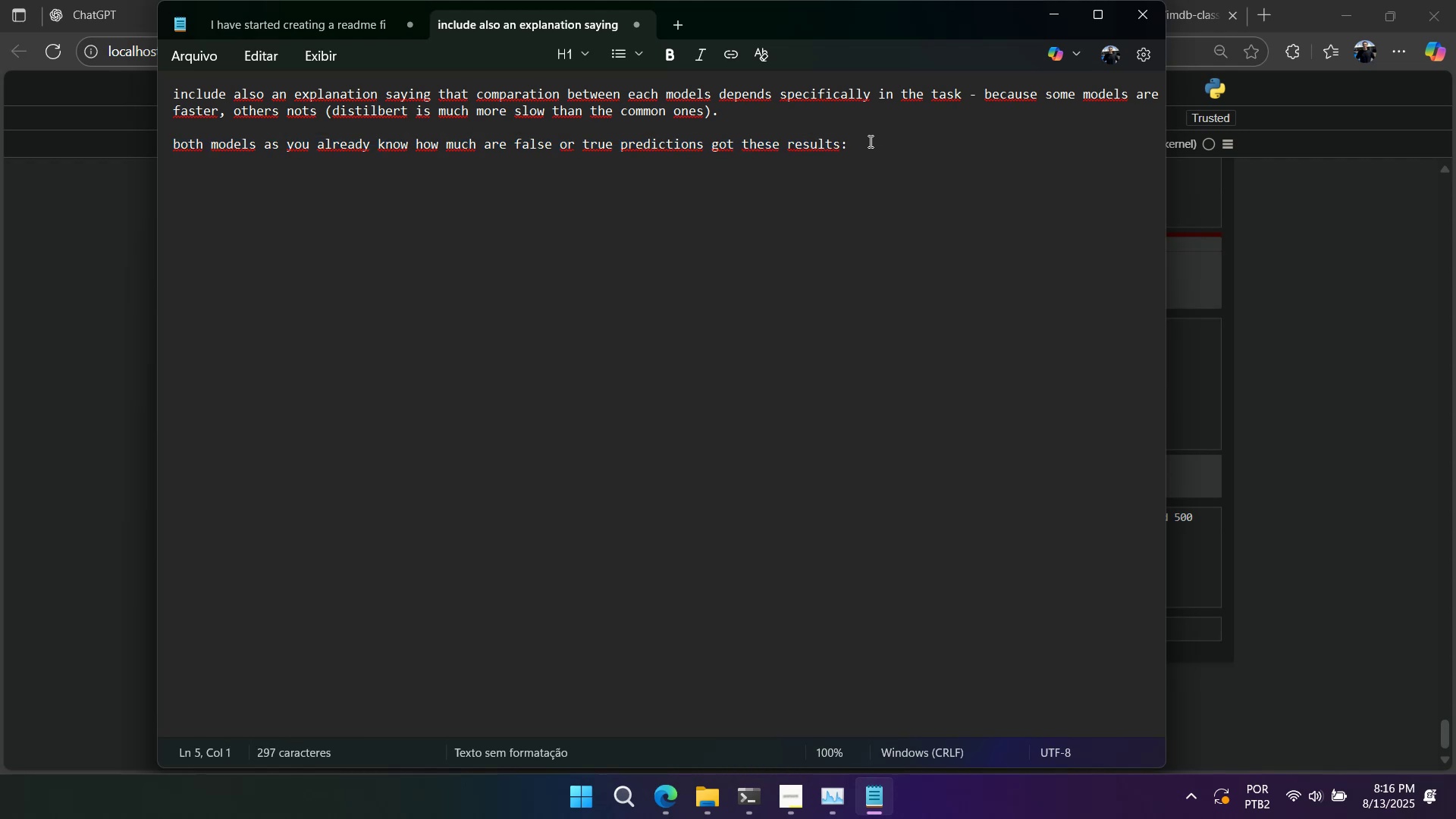 
type(distilber? )
 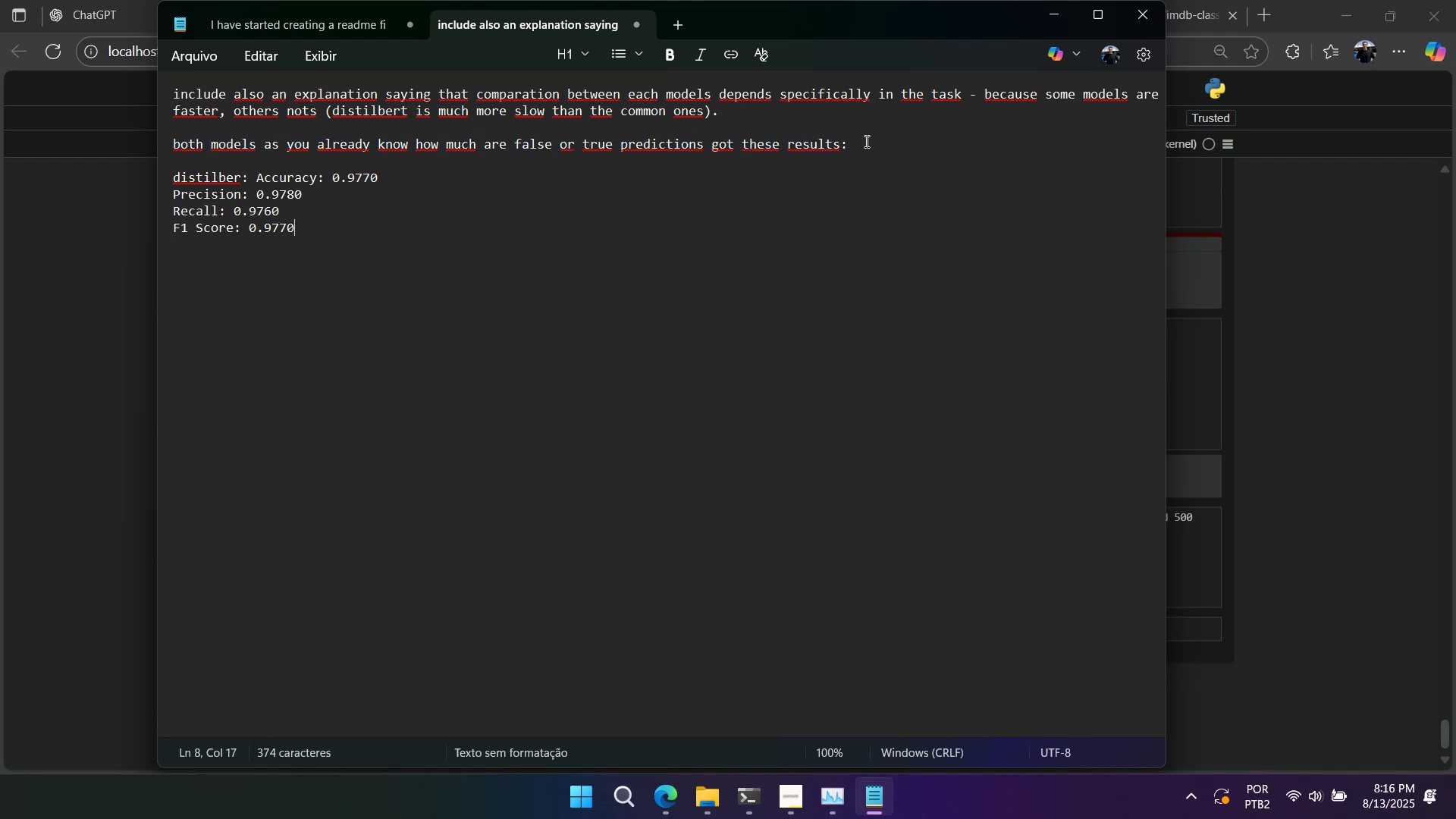 
key(Control+V)
 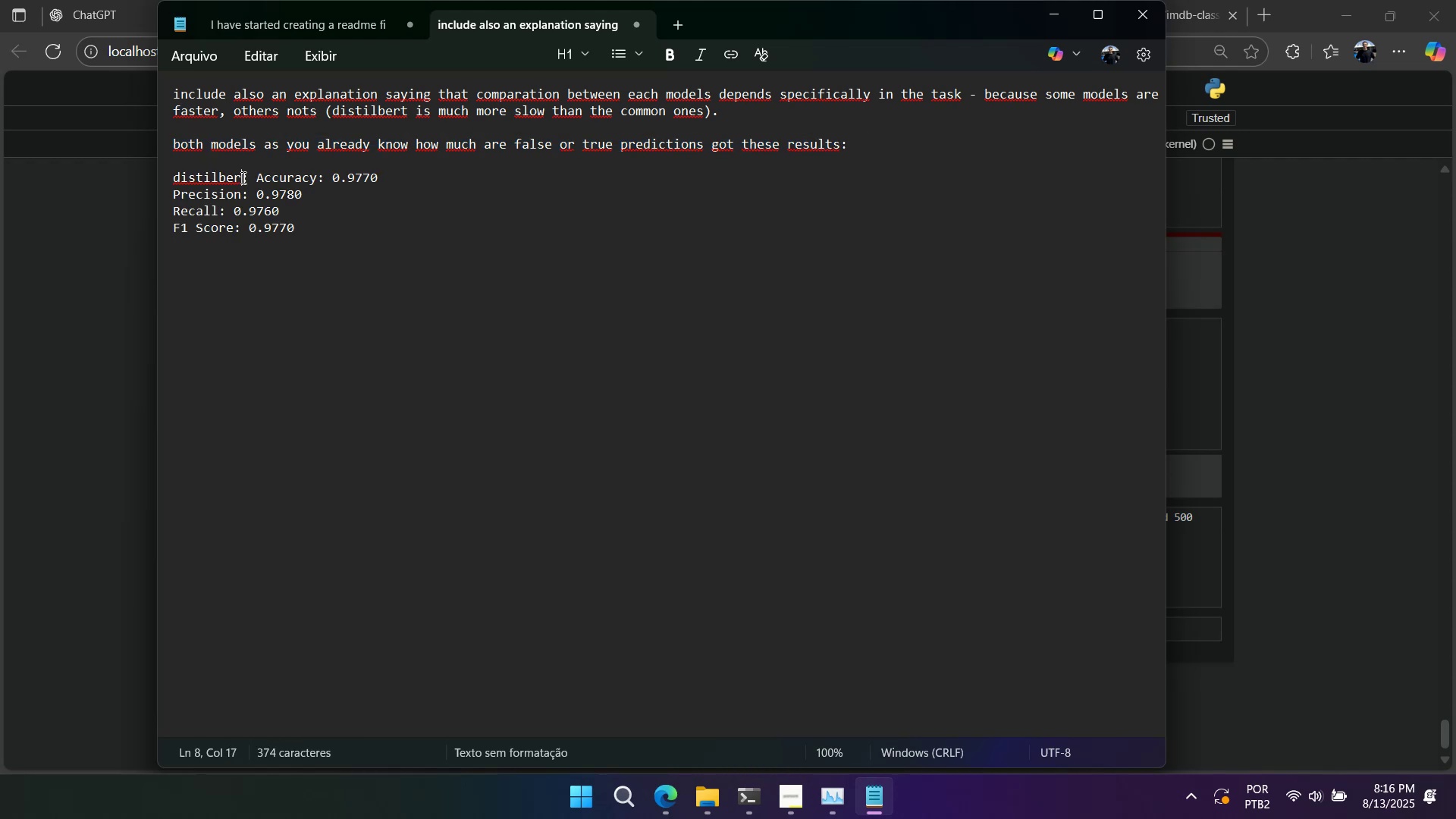 
type(t normal)
 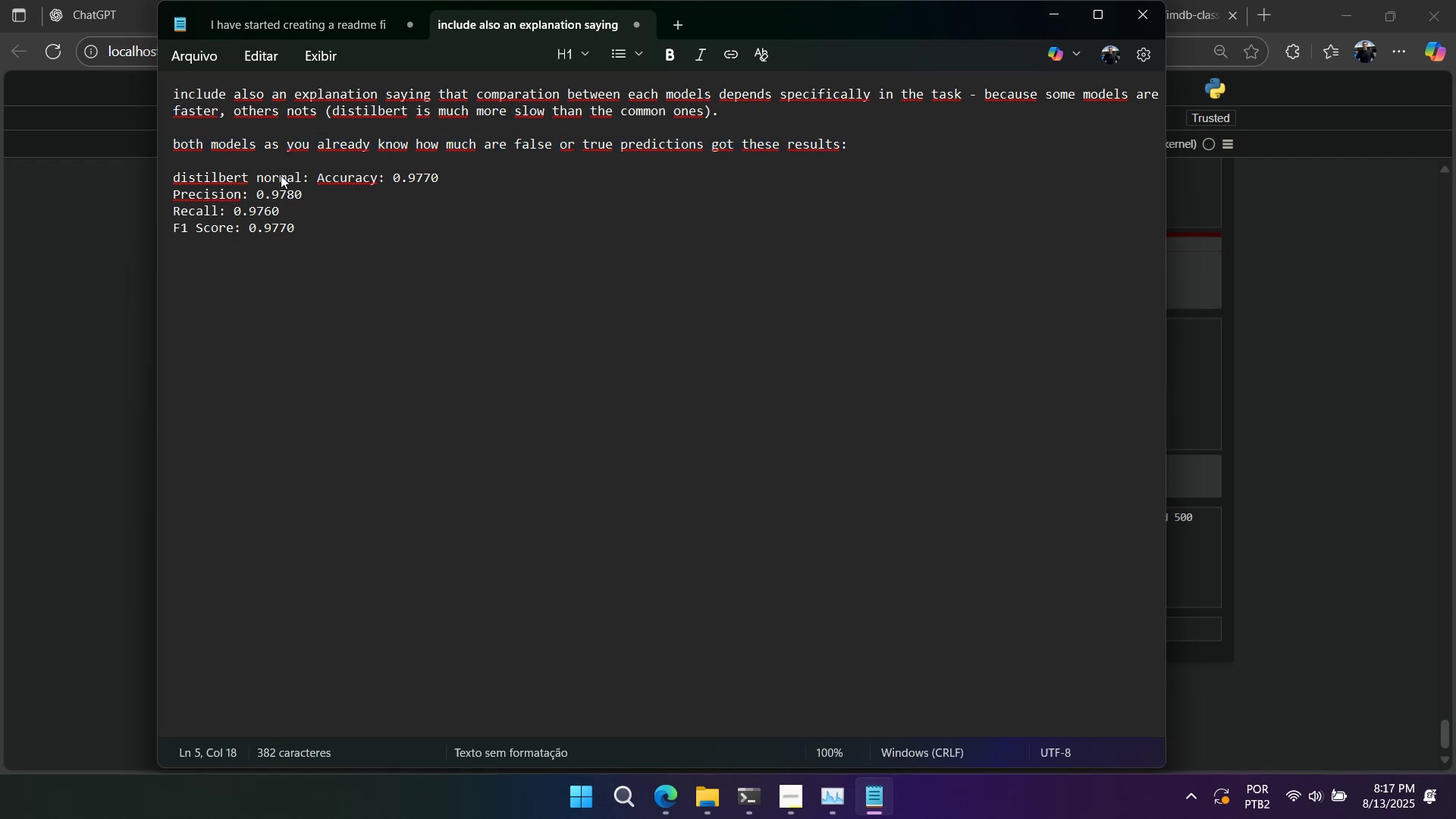 
left_click([352, 248])
 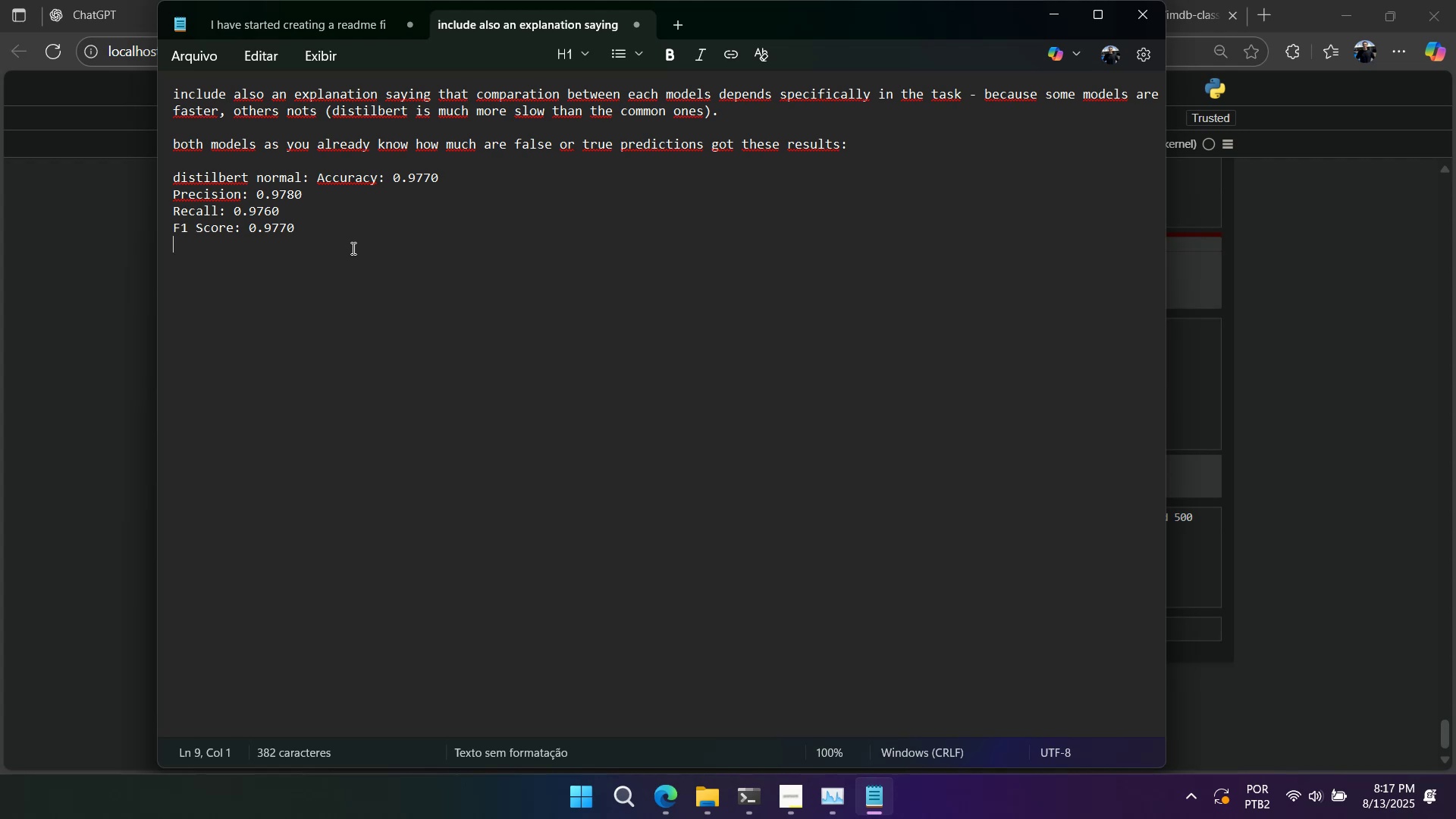 
key(Enter)
 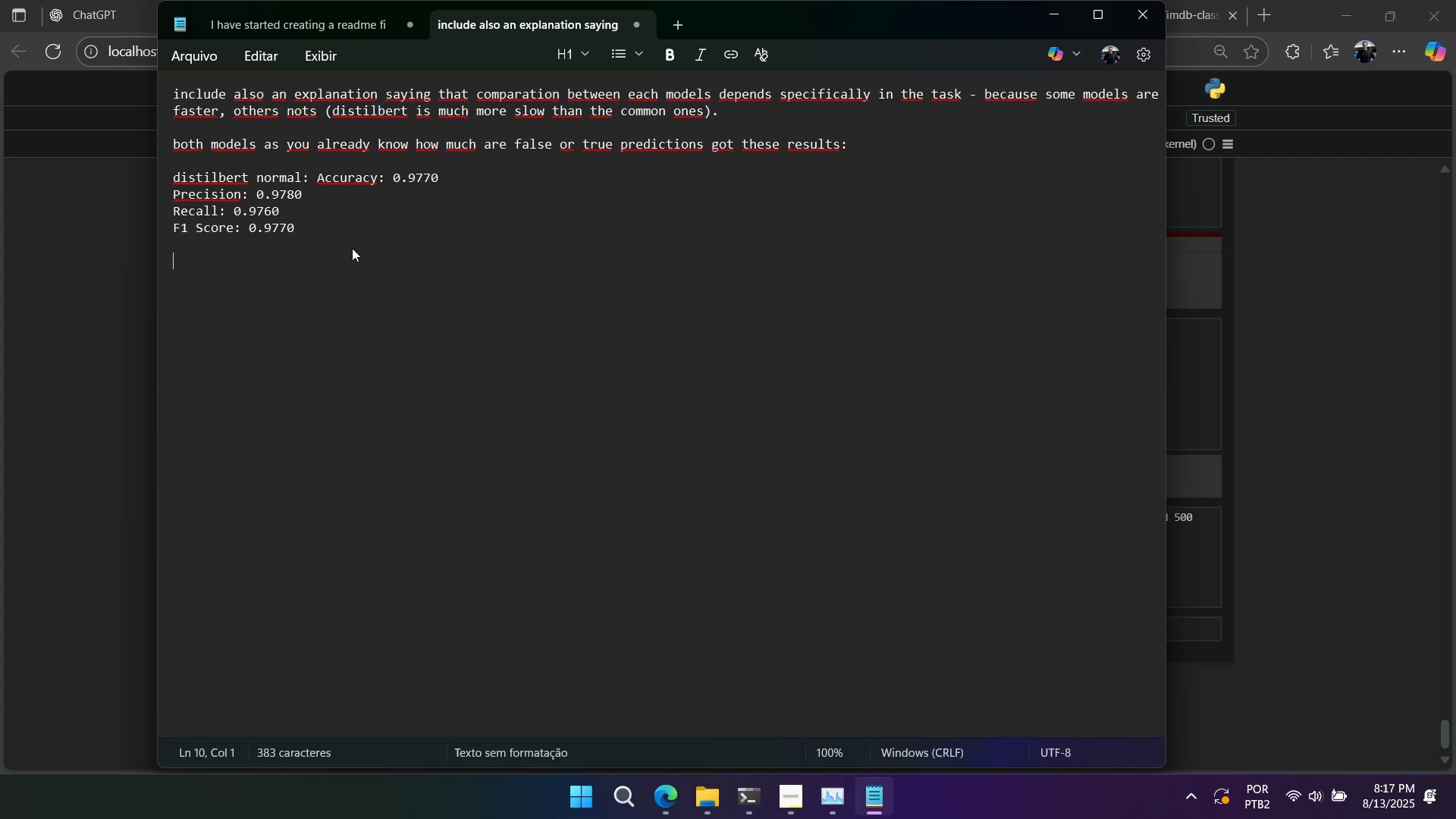 
key(Enter)
 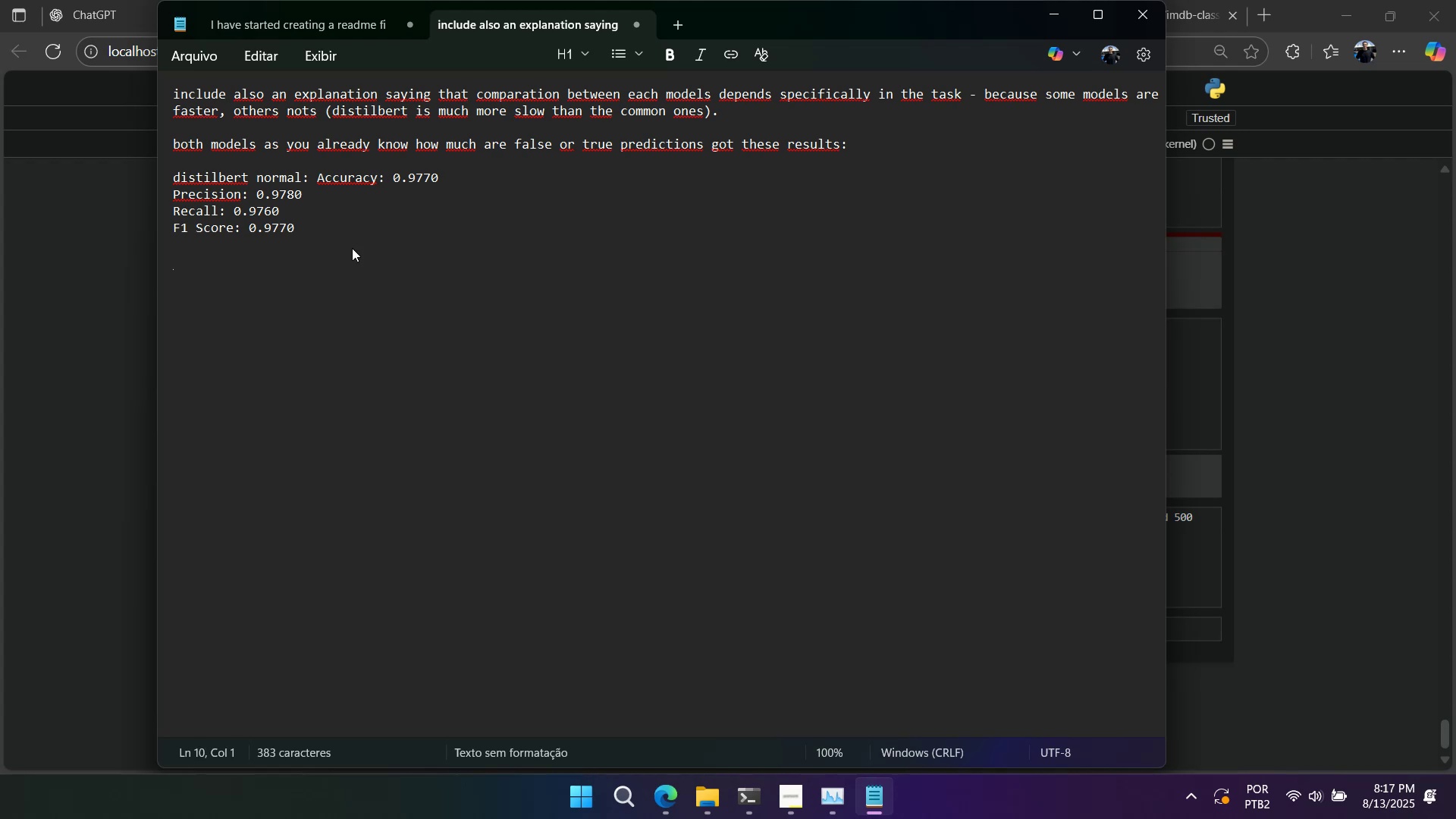 
key(Enter)
 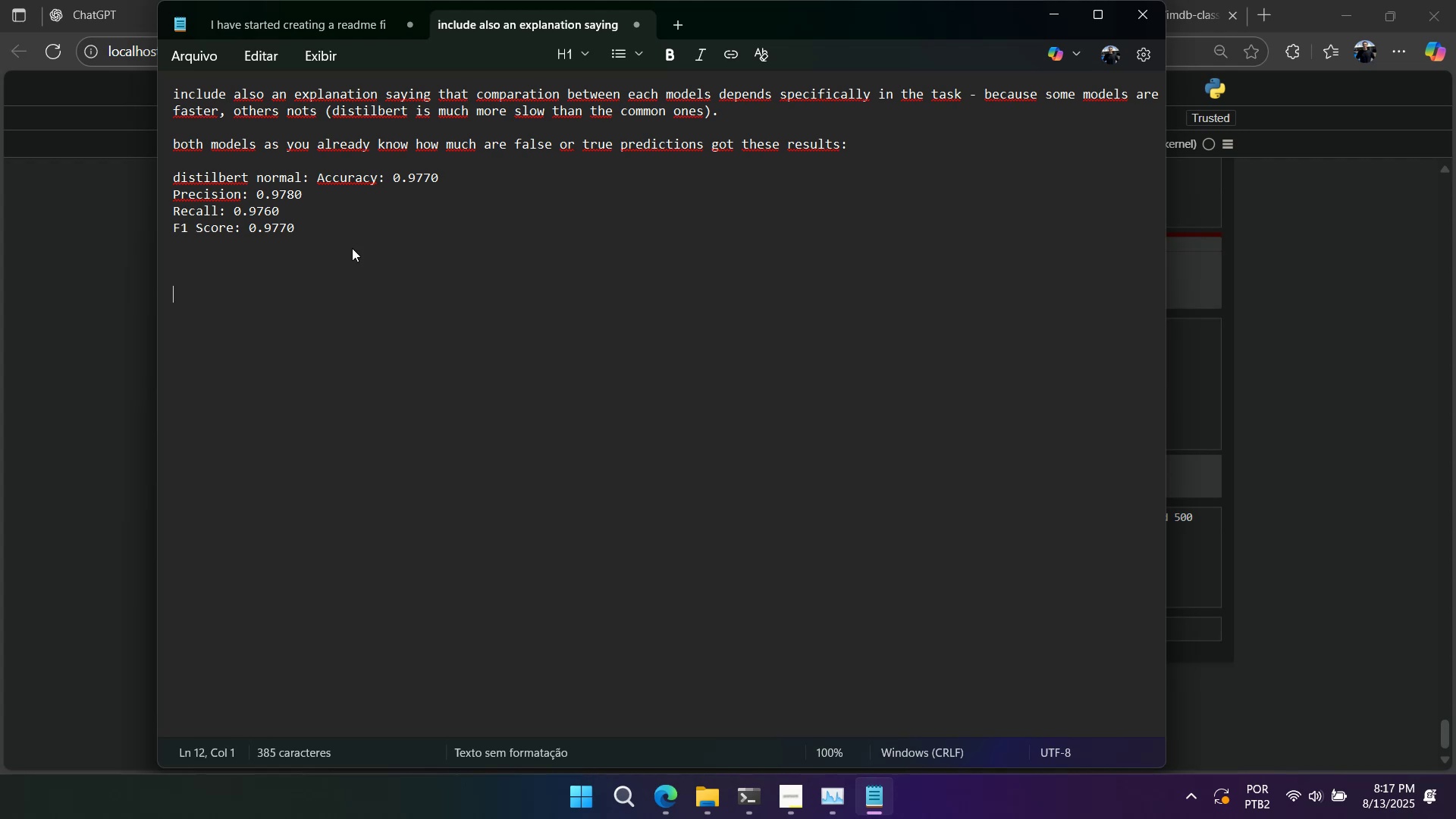 
type(finetuned with imdb?)
 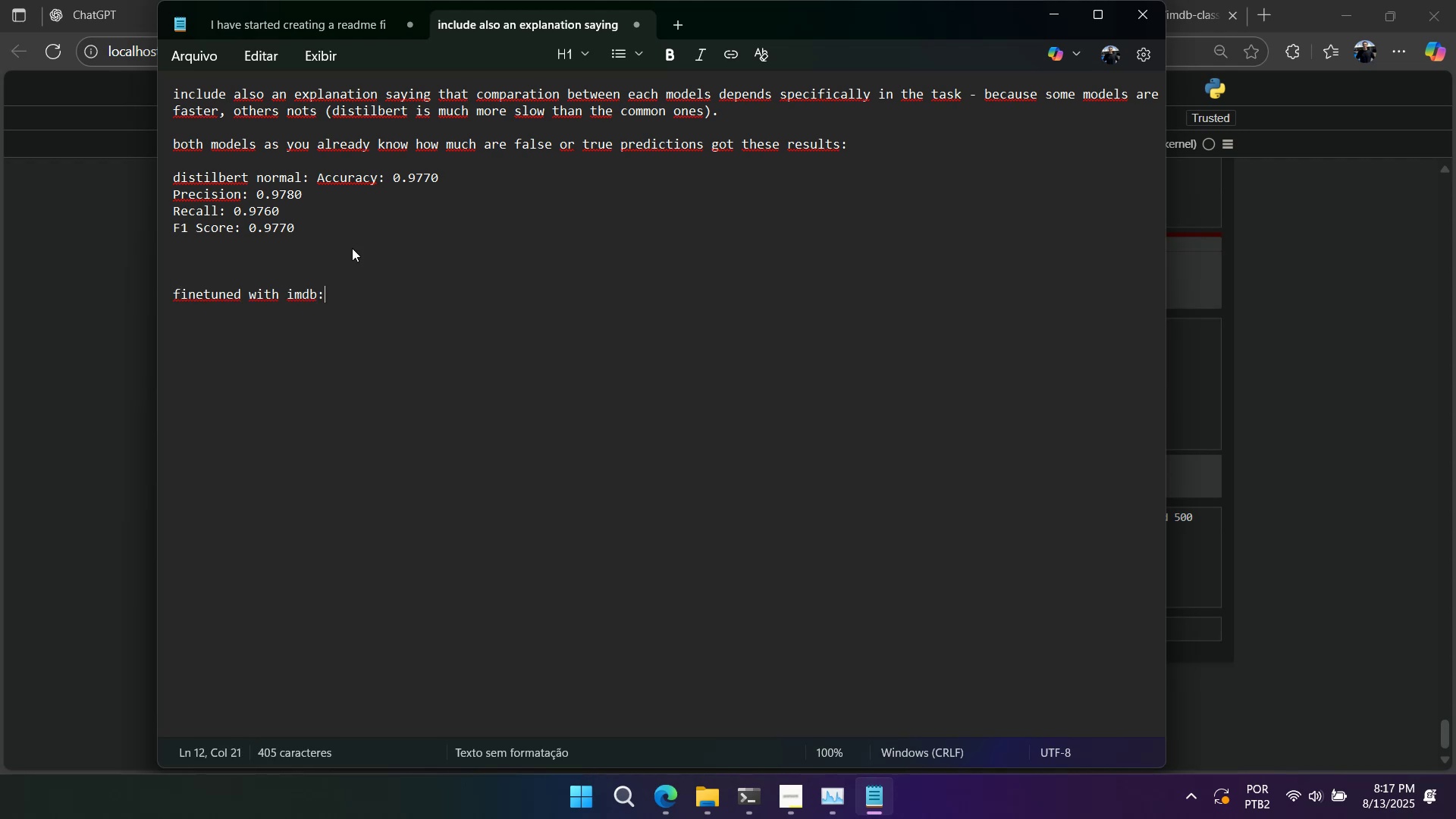 
 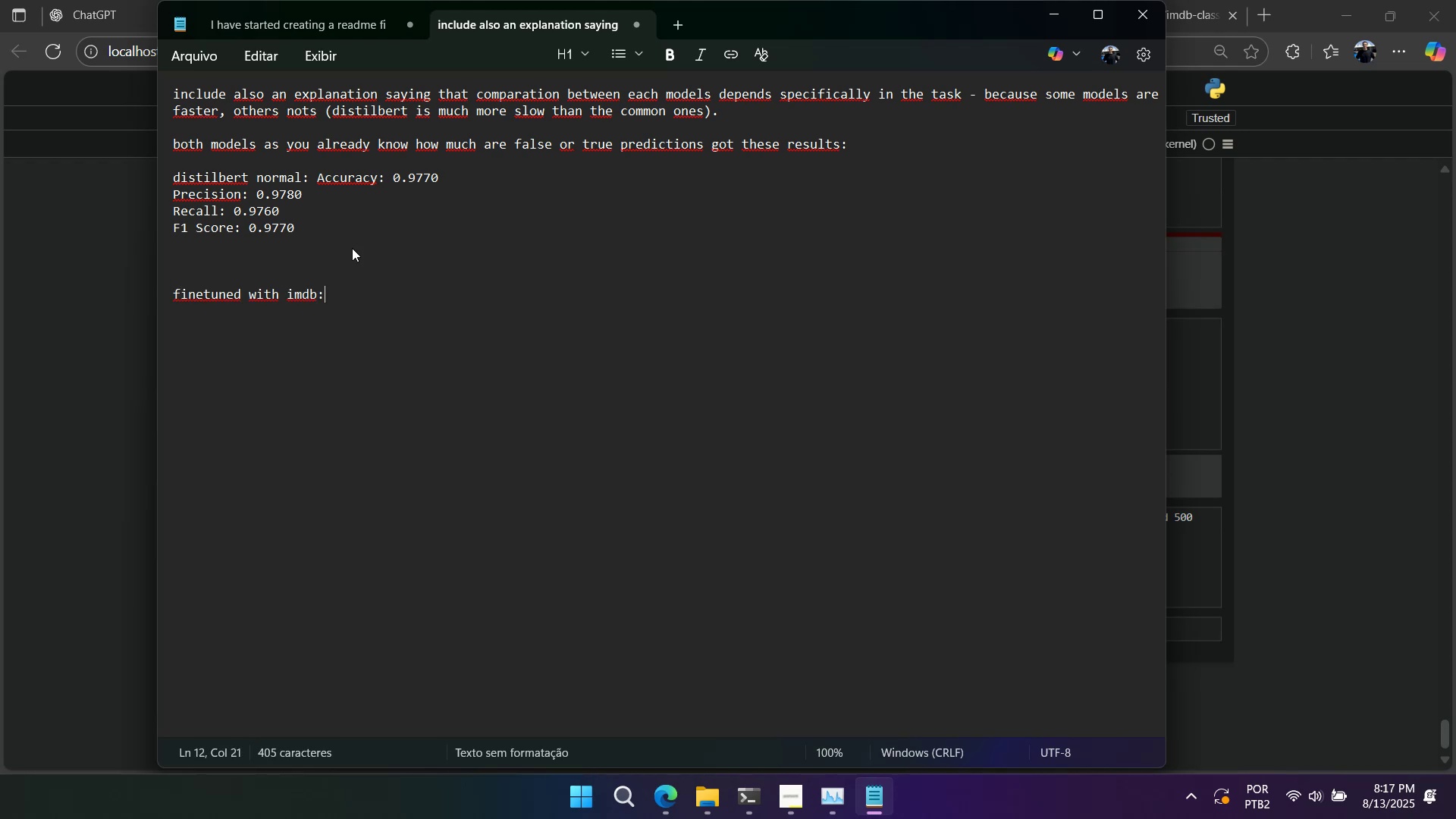 
key(Enter)
 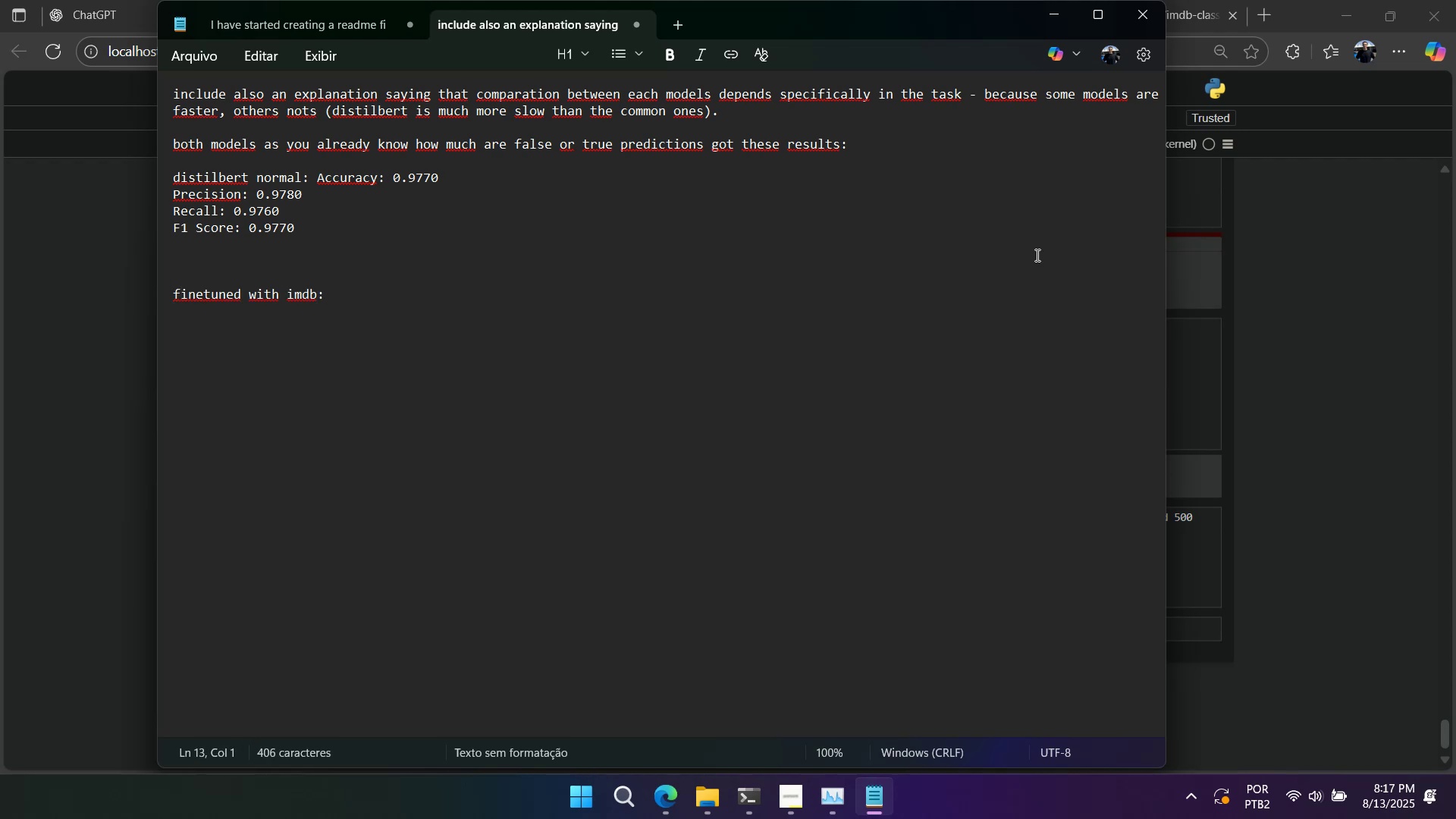 
left_click([1397, 329])
 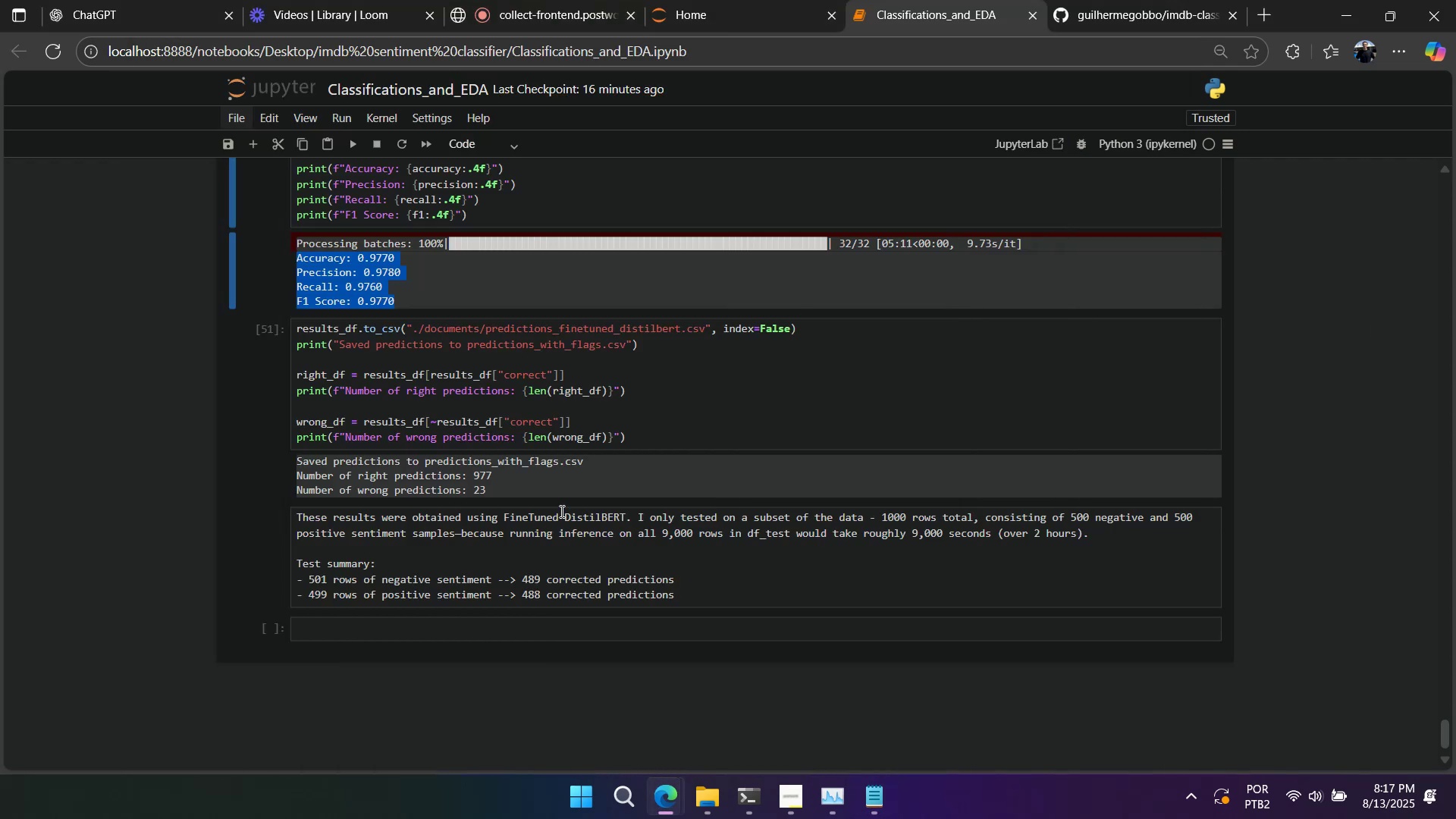 
scroll: coordinate [458, 409], scroll_direction: up, amount: 16.0
 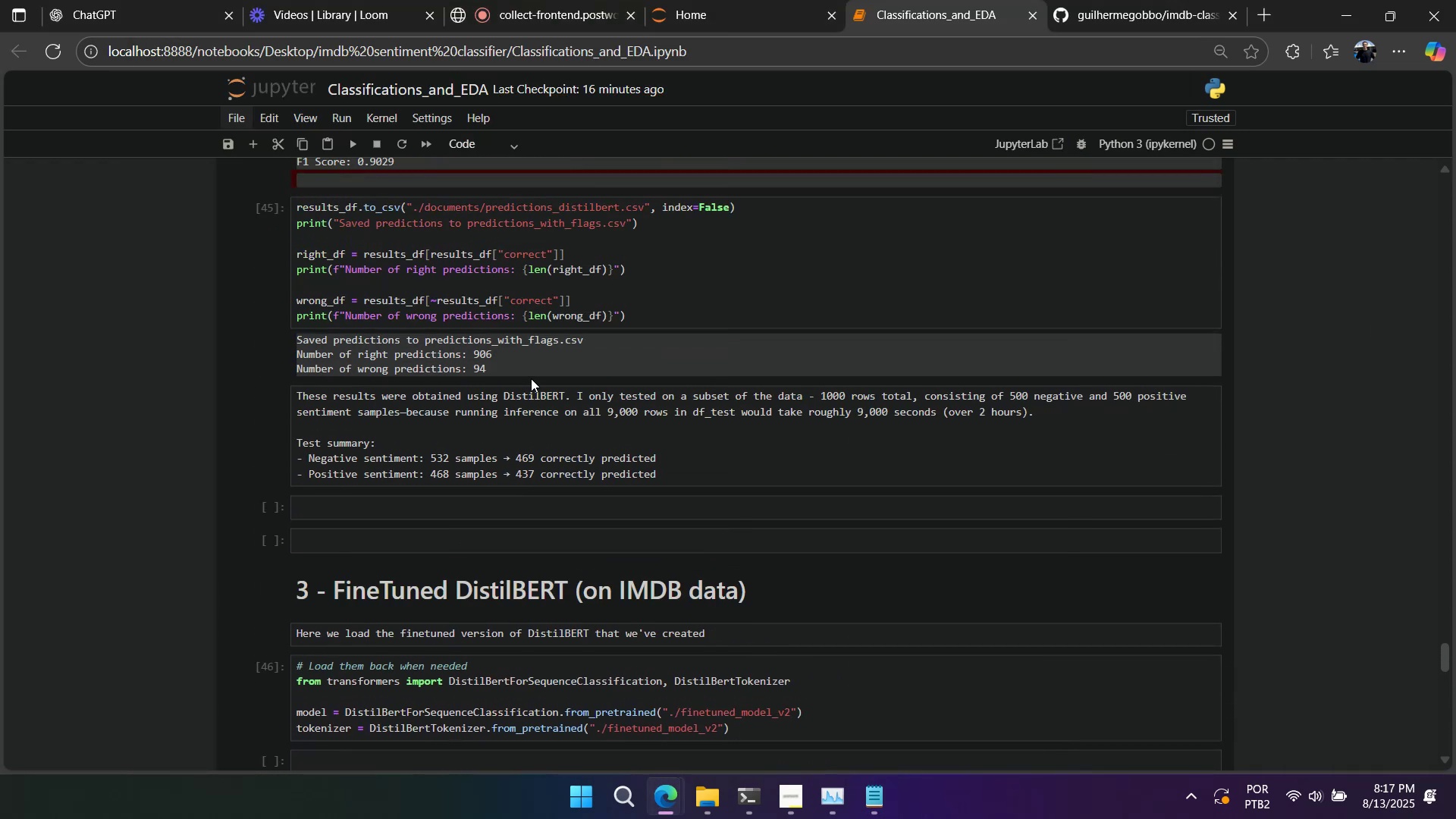 
left_click_drag(start_coordinate=[518, 363], to_coordinate=[290, 353])
 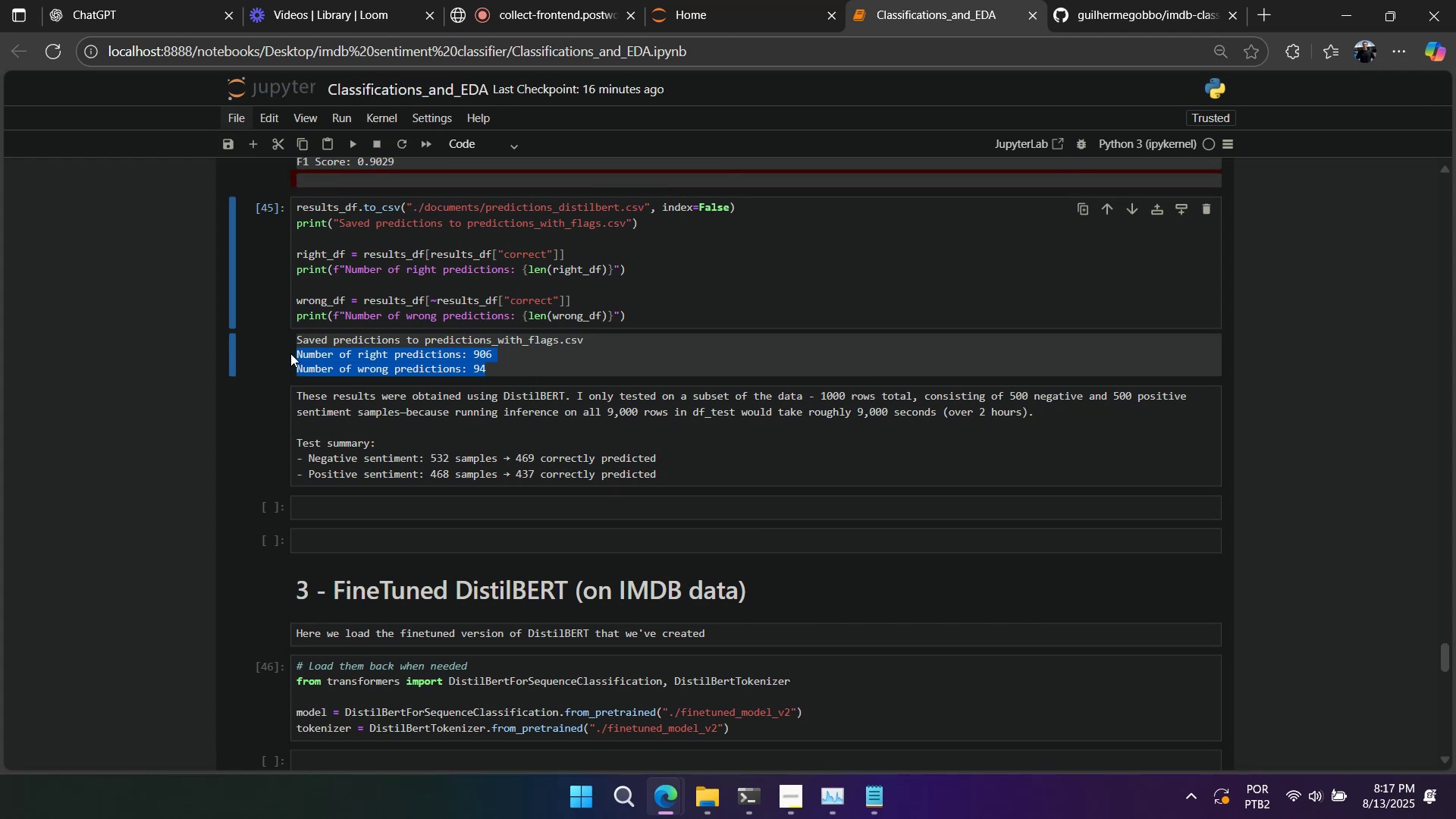 
key(Control+ControlLeft)
 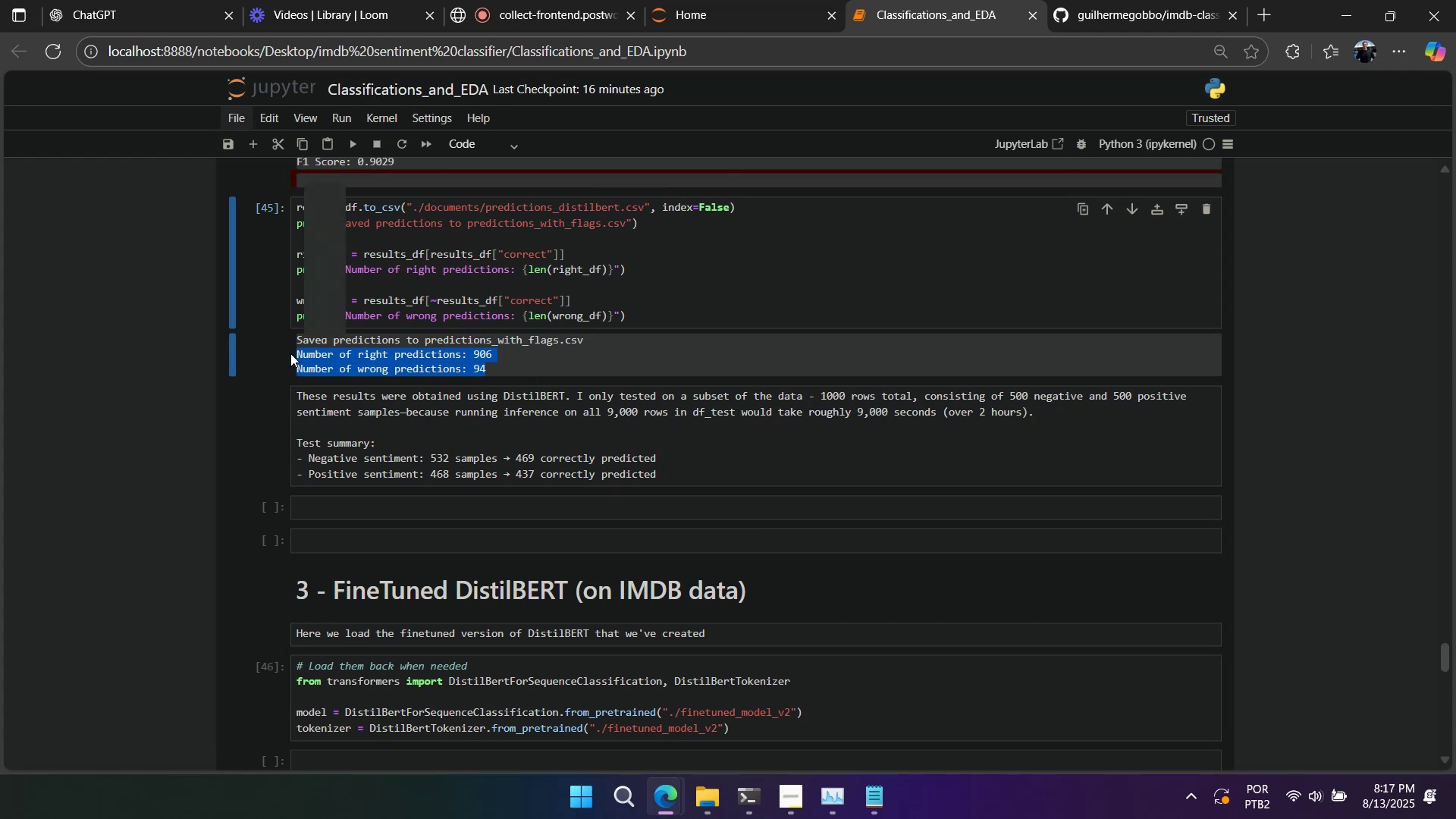 
key(Control+C)
 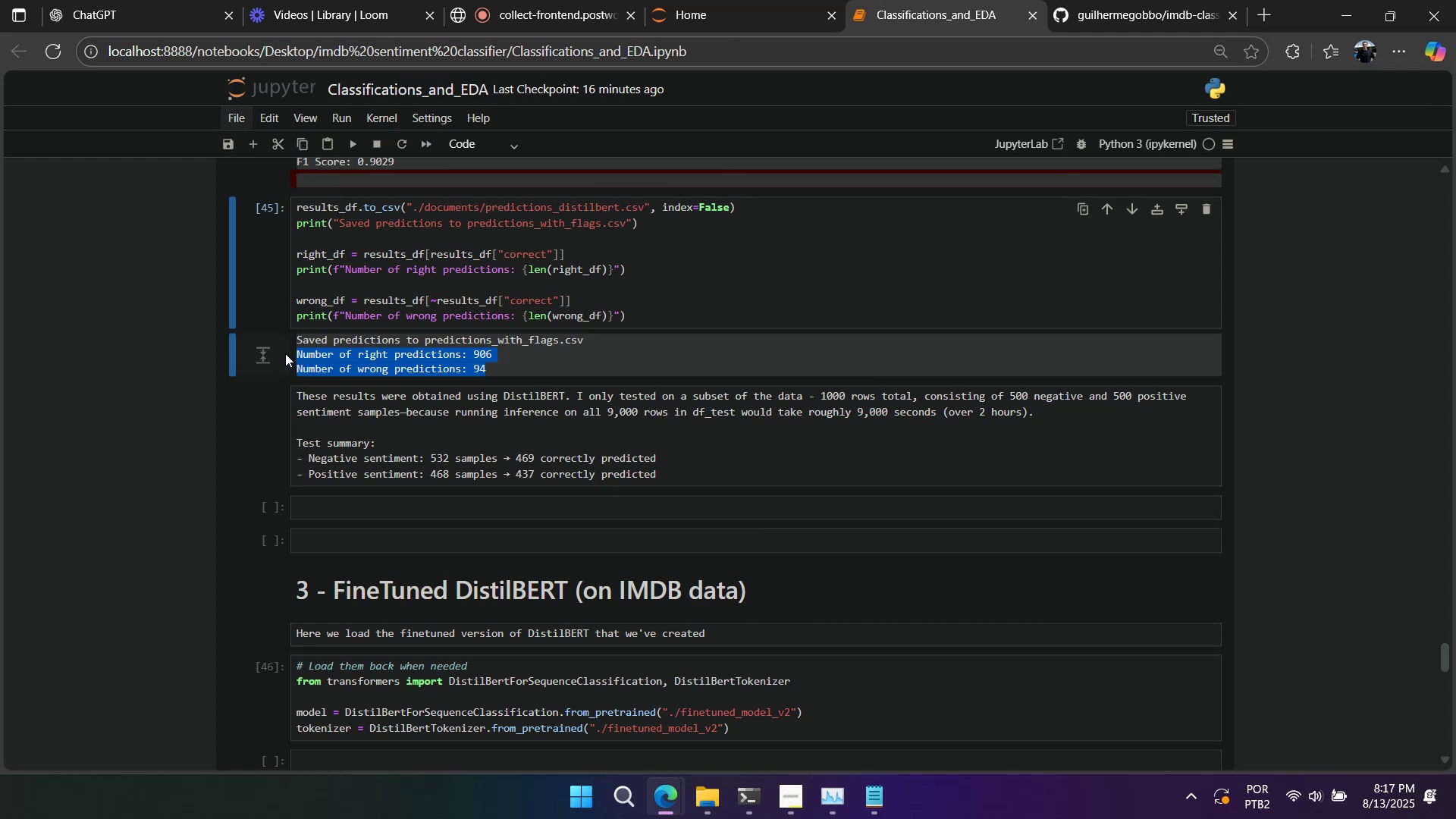 
scroll: coordinate [308, 366], scroll_direction: up, amount: 3.0
 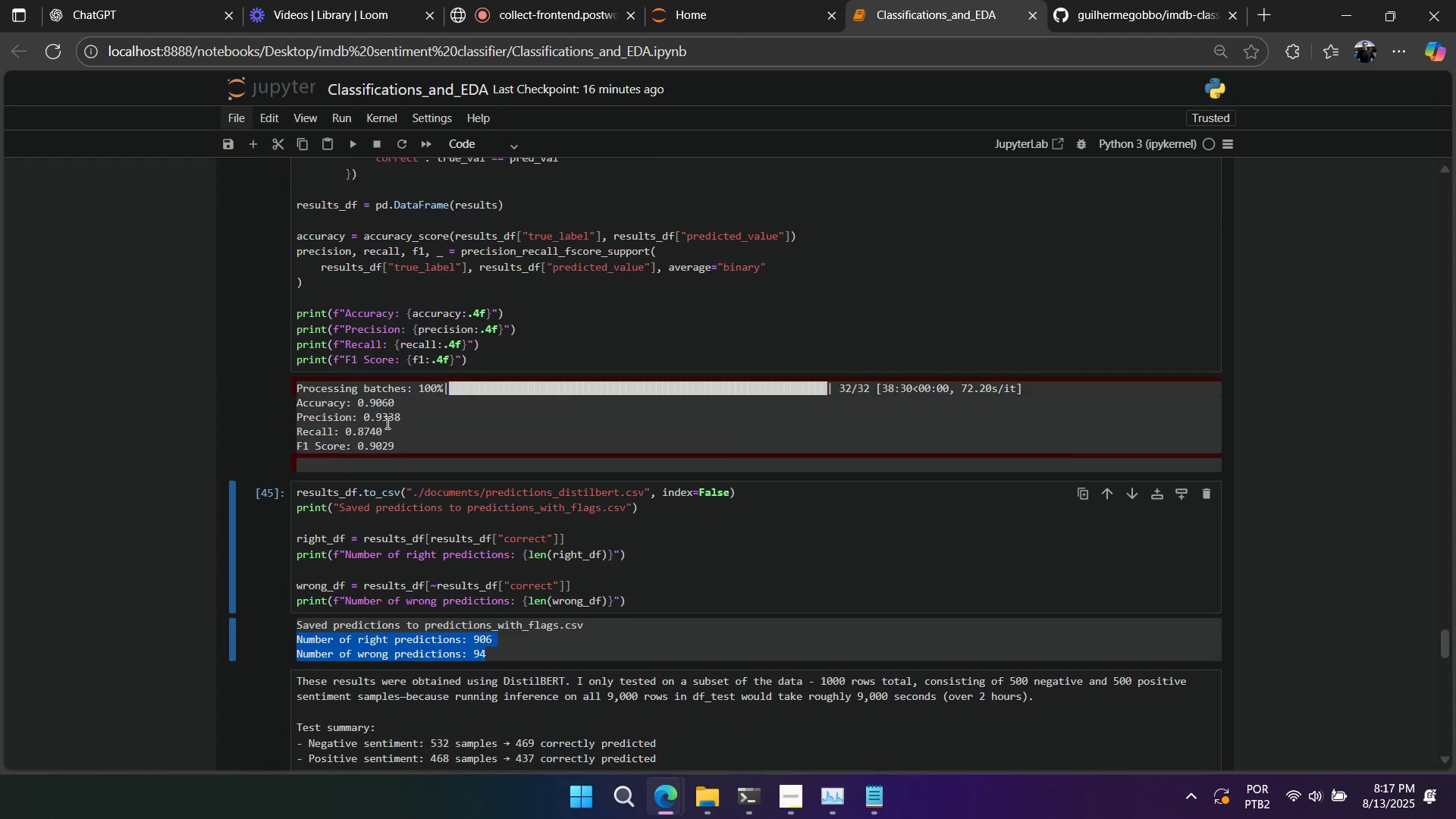 
left_click_drag(start_coordinate=[408, 439], to_coordinate=[293, 403])
 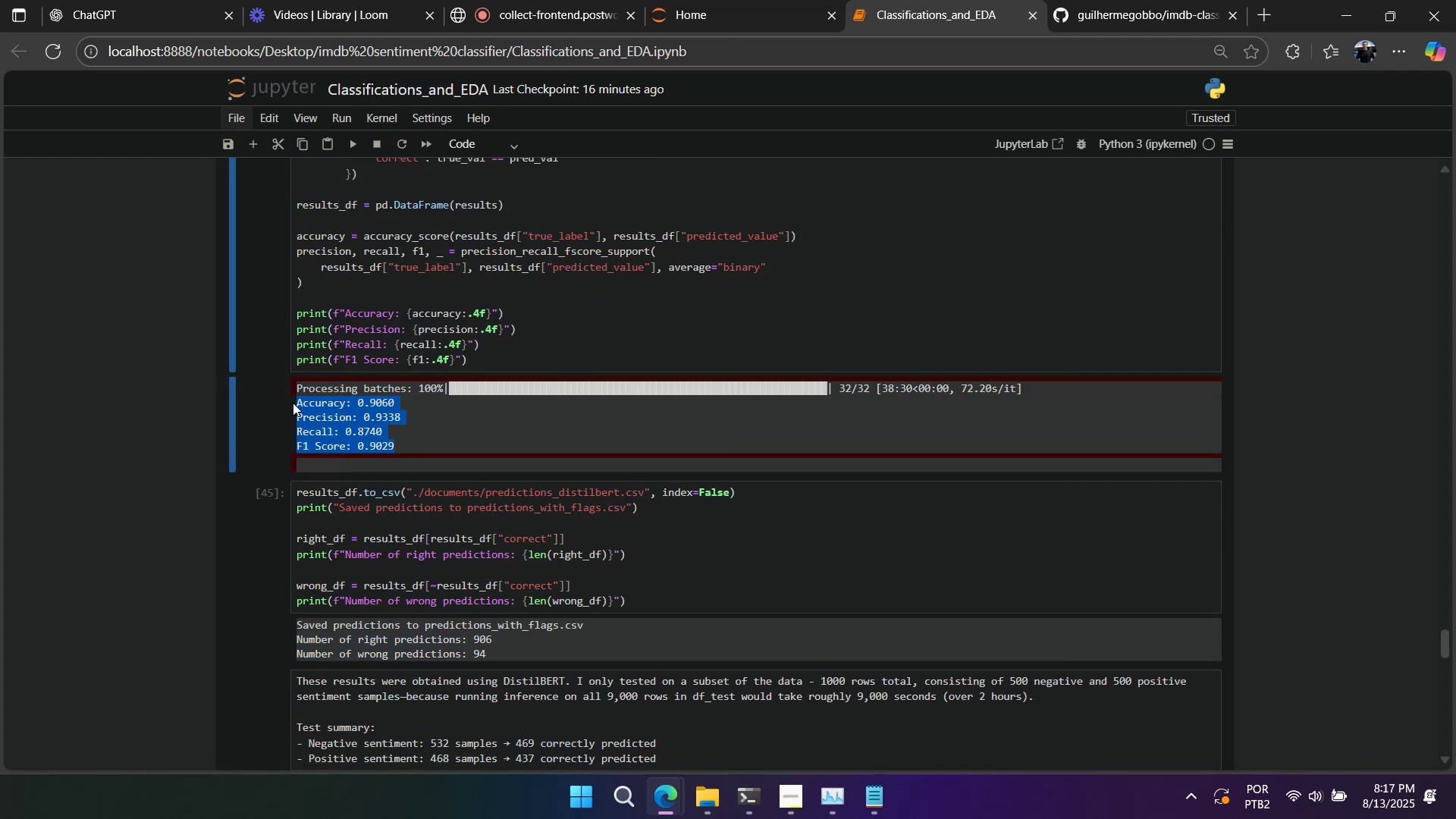 
key(Control+ControlLeft)
 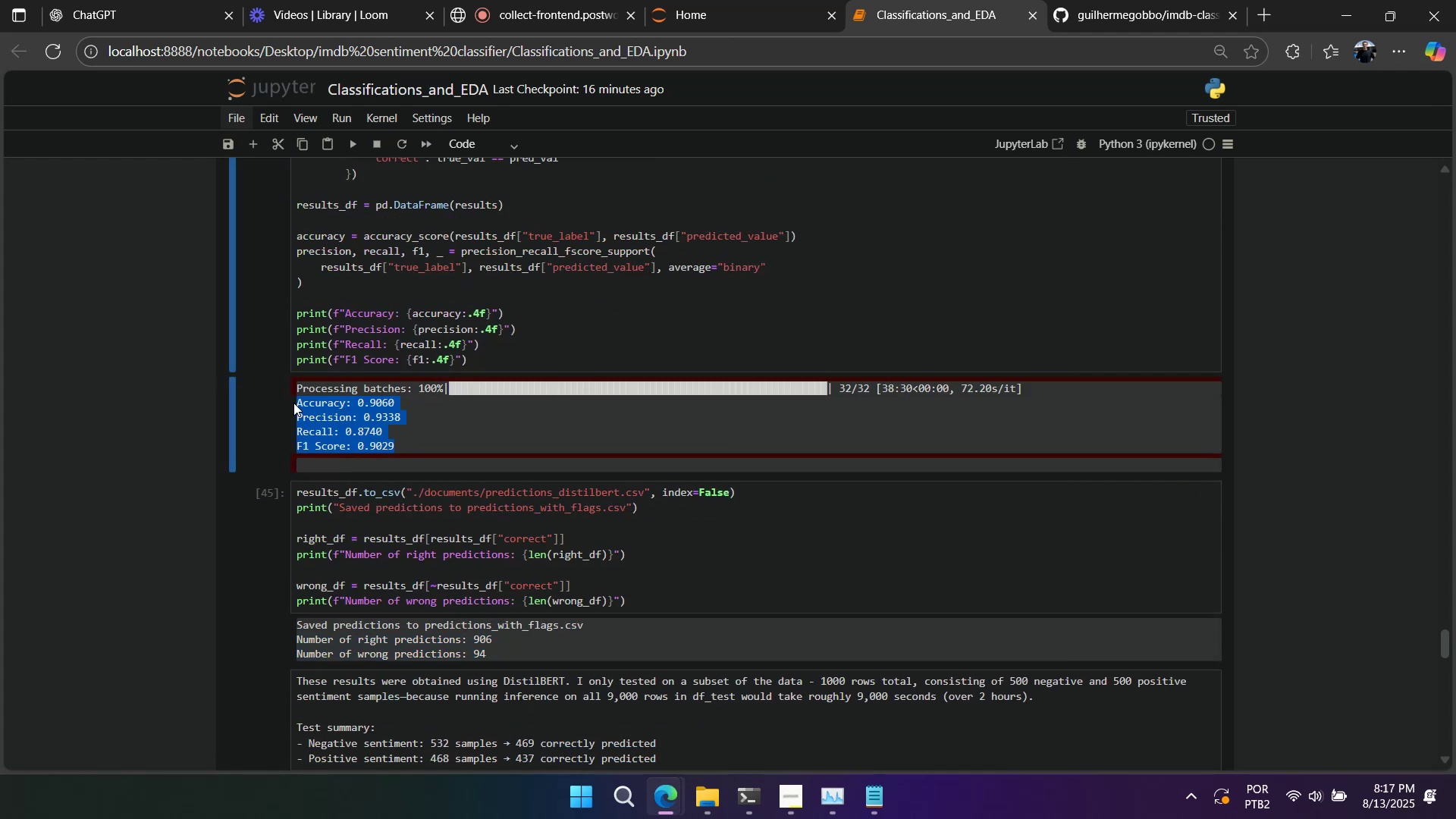 
key(C)
 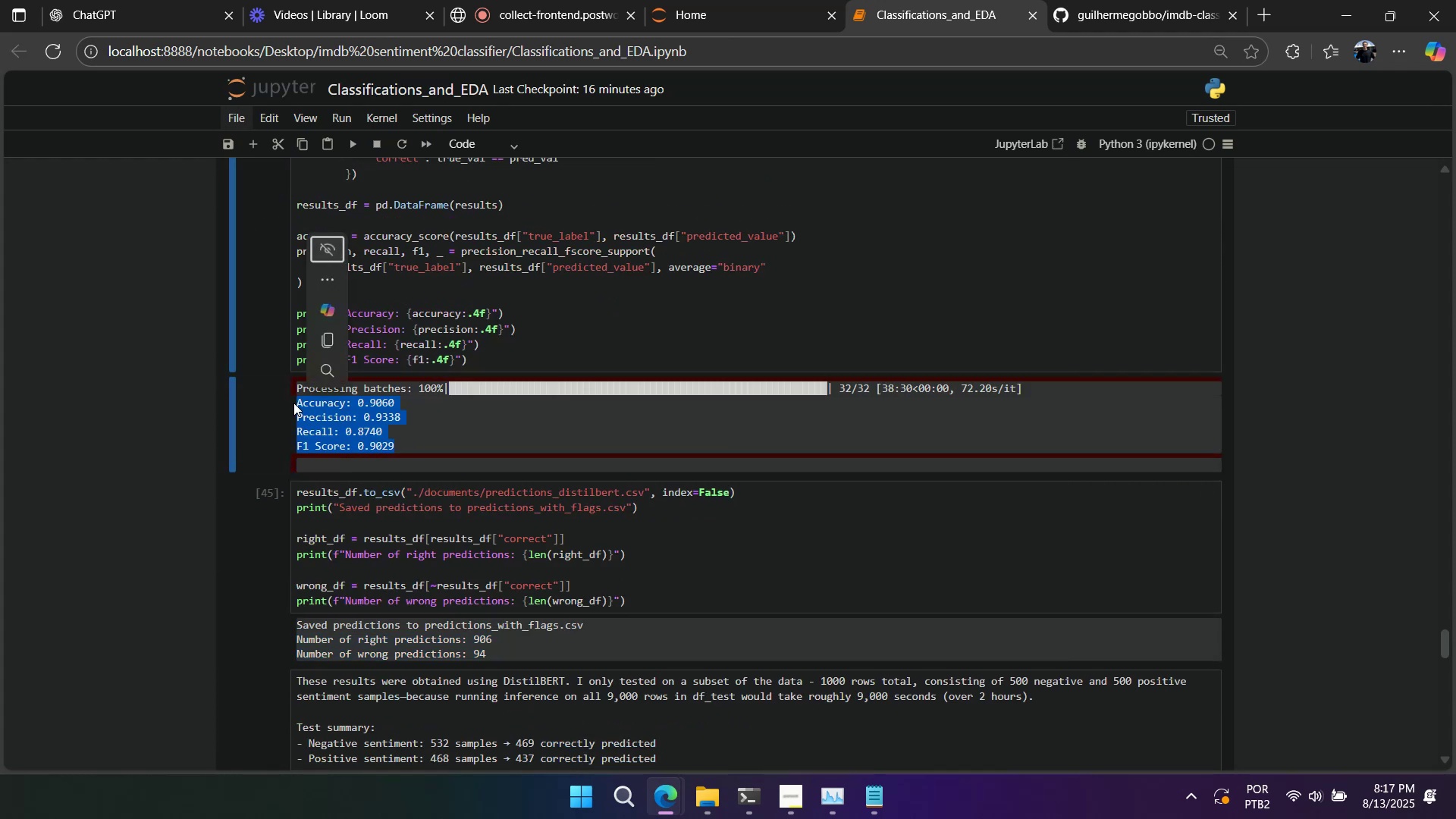 
key(Alt+AltLeft)
 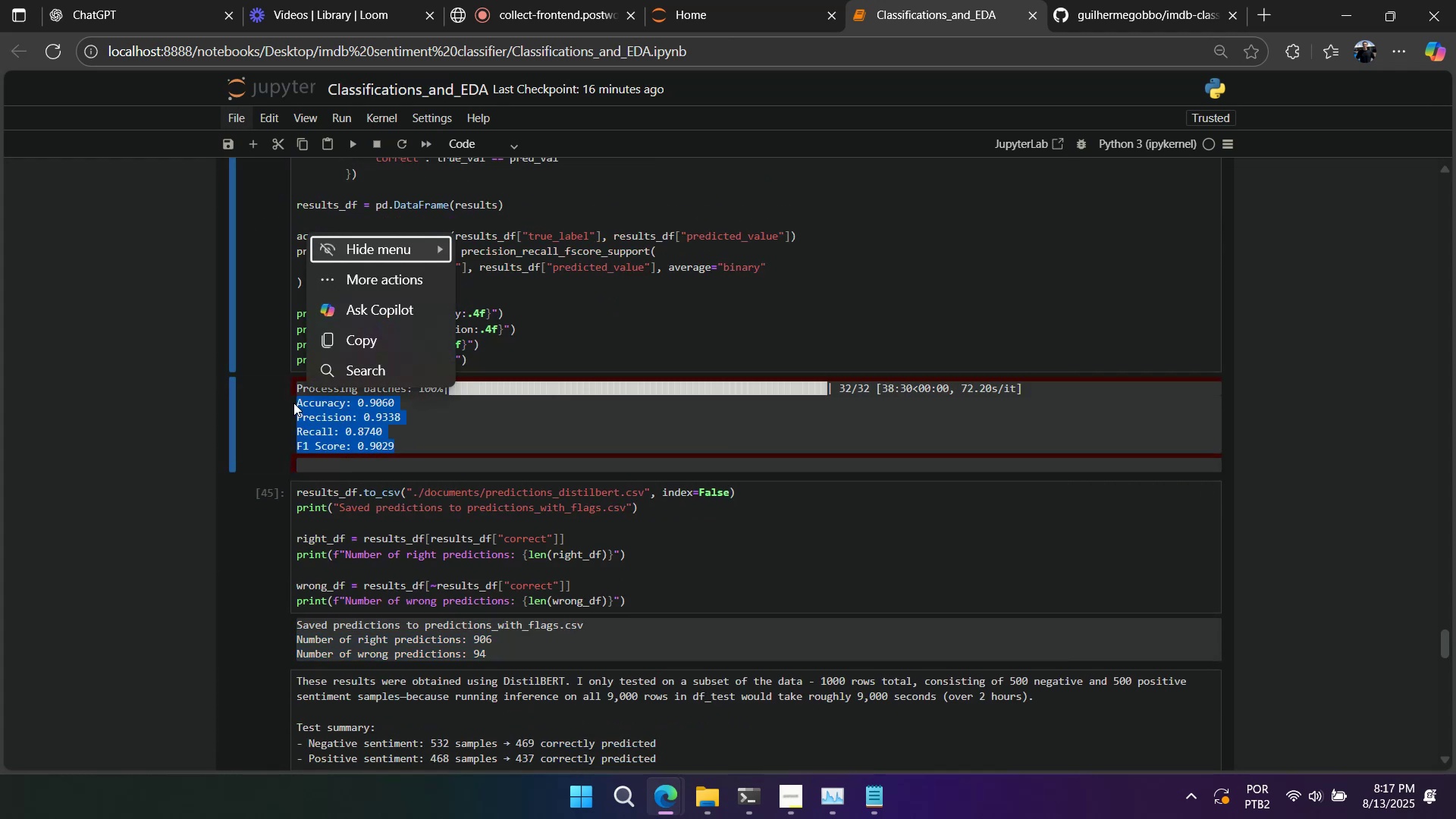 
key(Alt+Tab)
 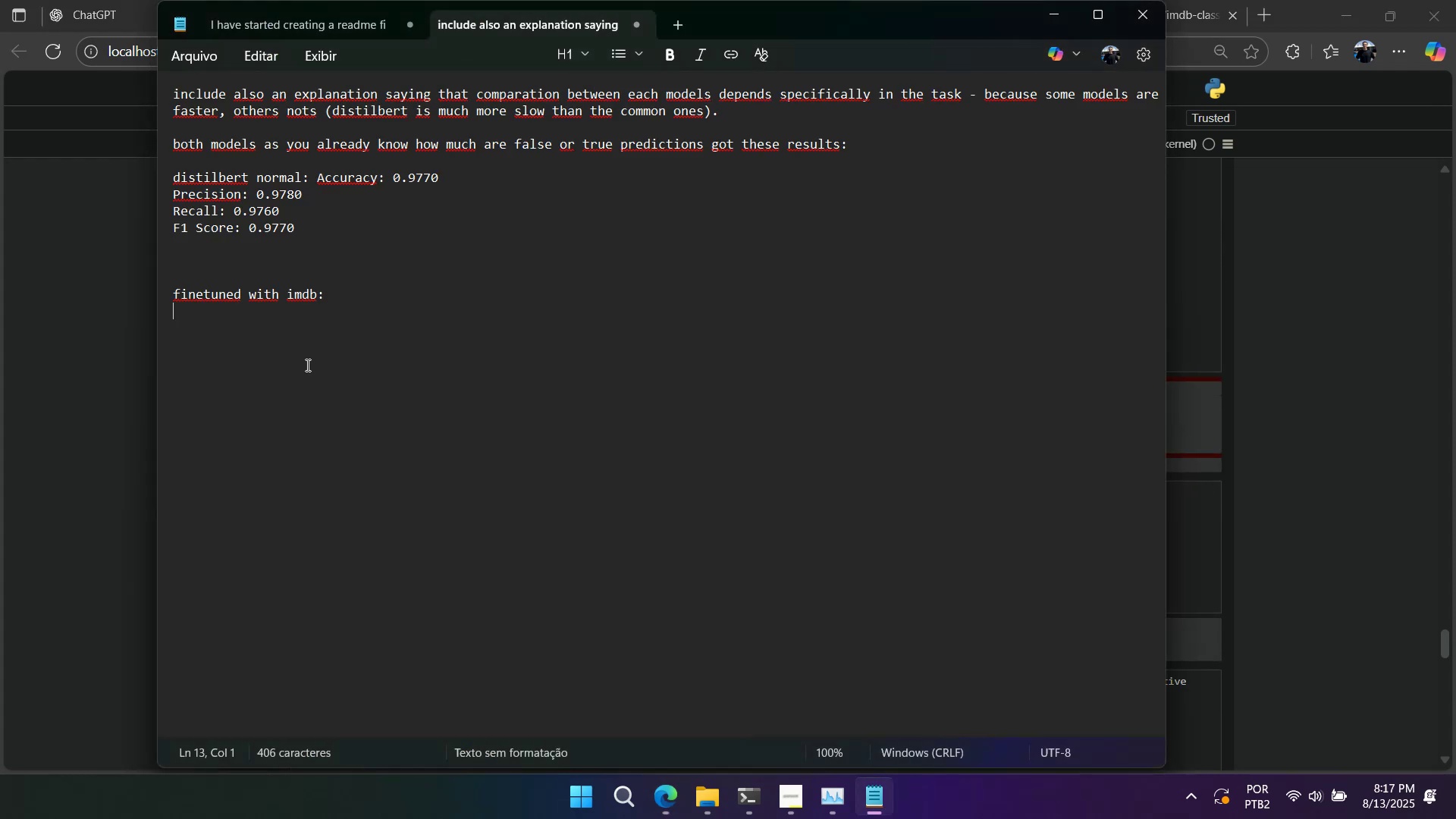 
key(Control+V)
 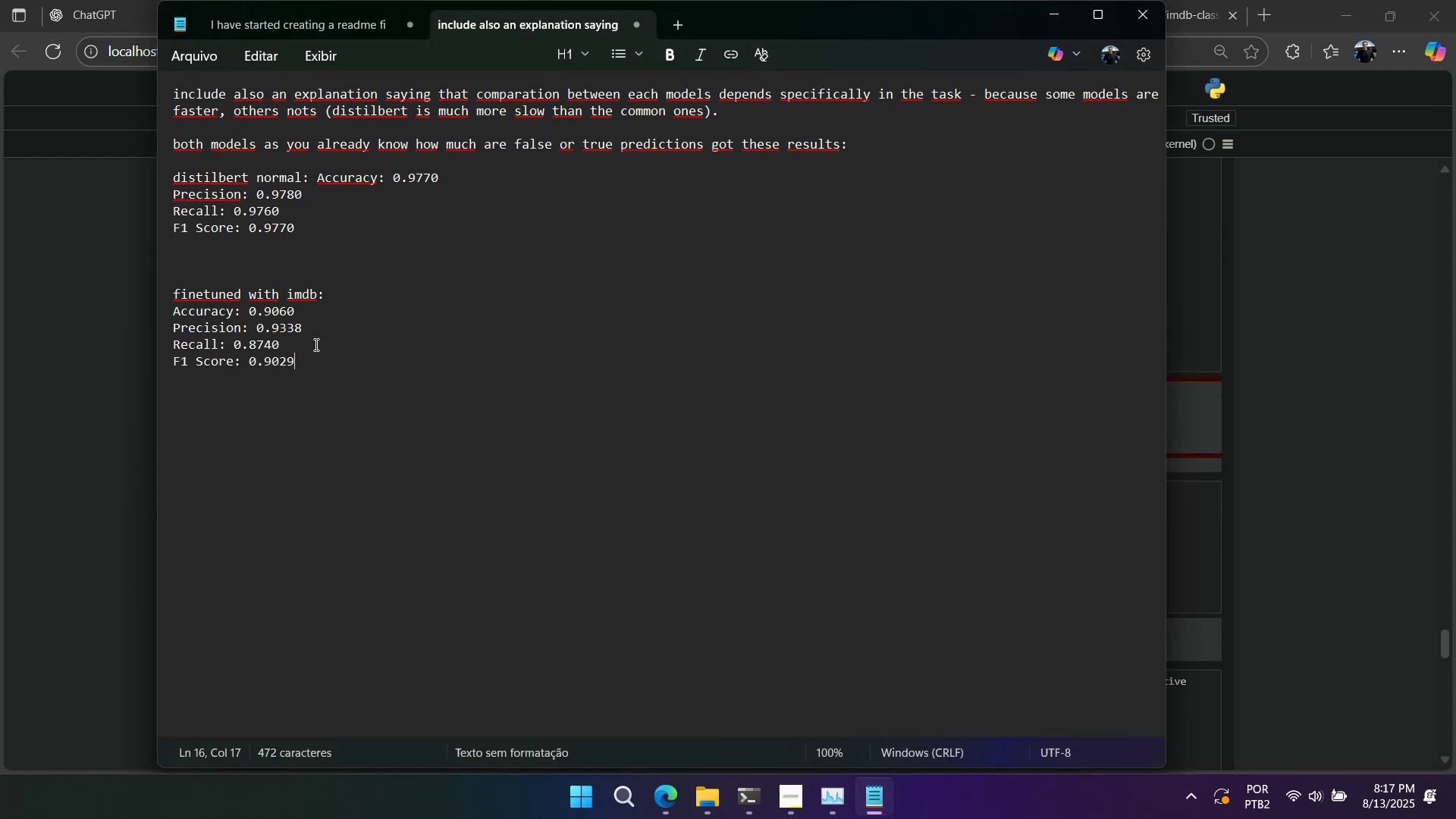 
left_click_drag(start_coordinate=[328, 365], to_coordinate=[161, 315])
 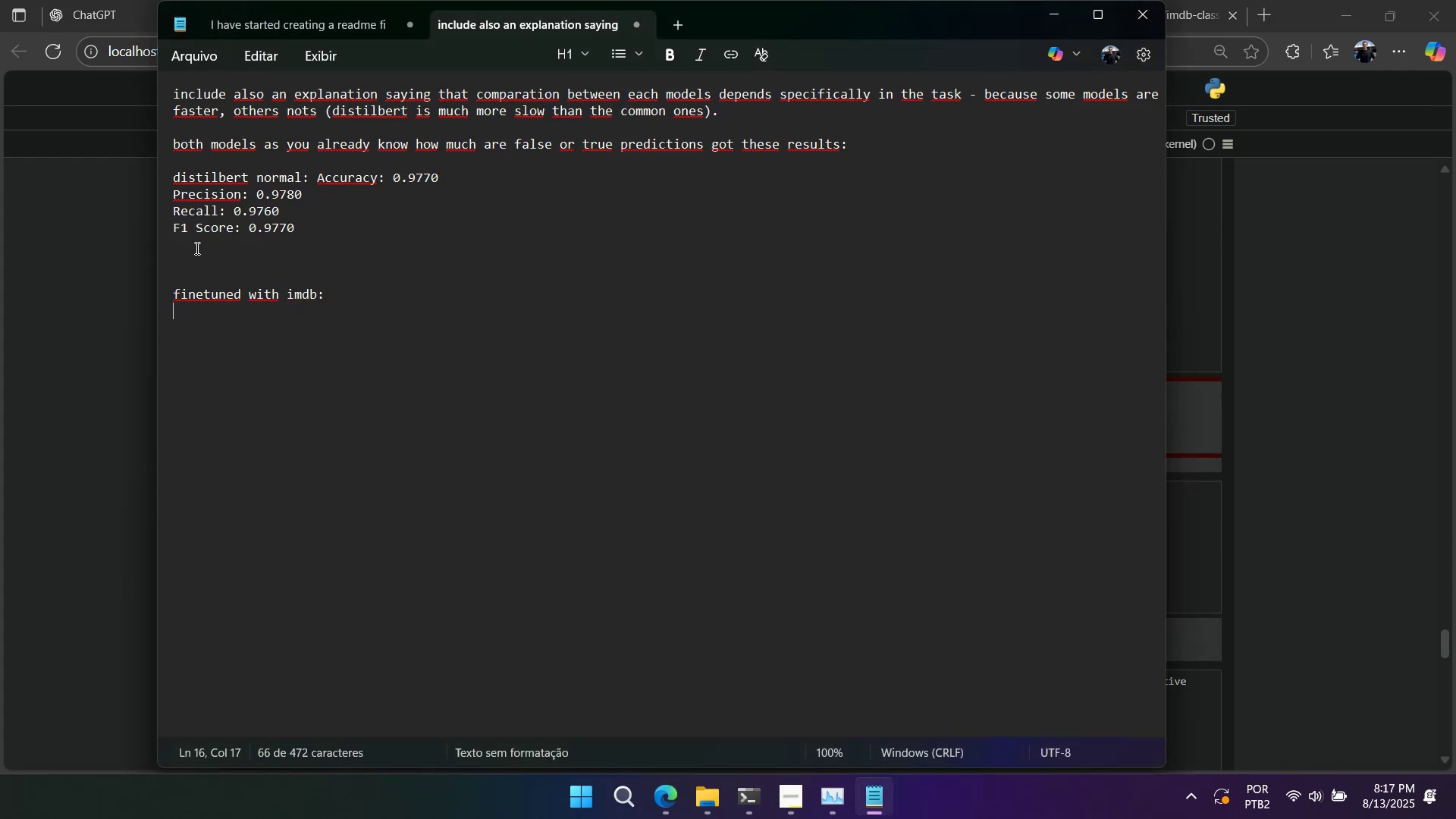 
key(Control+X)
 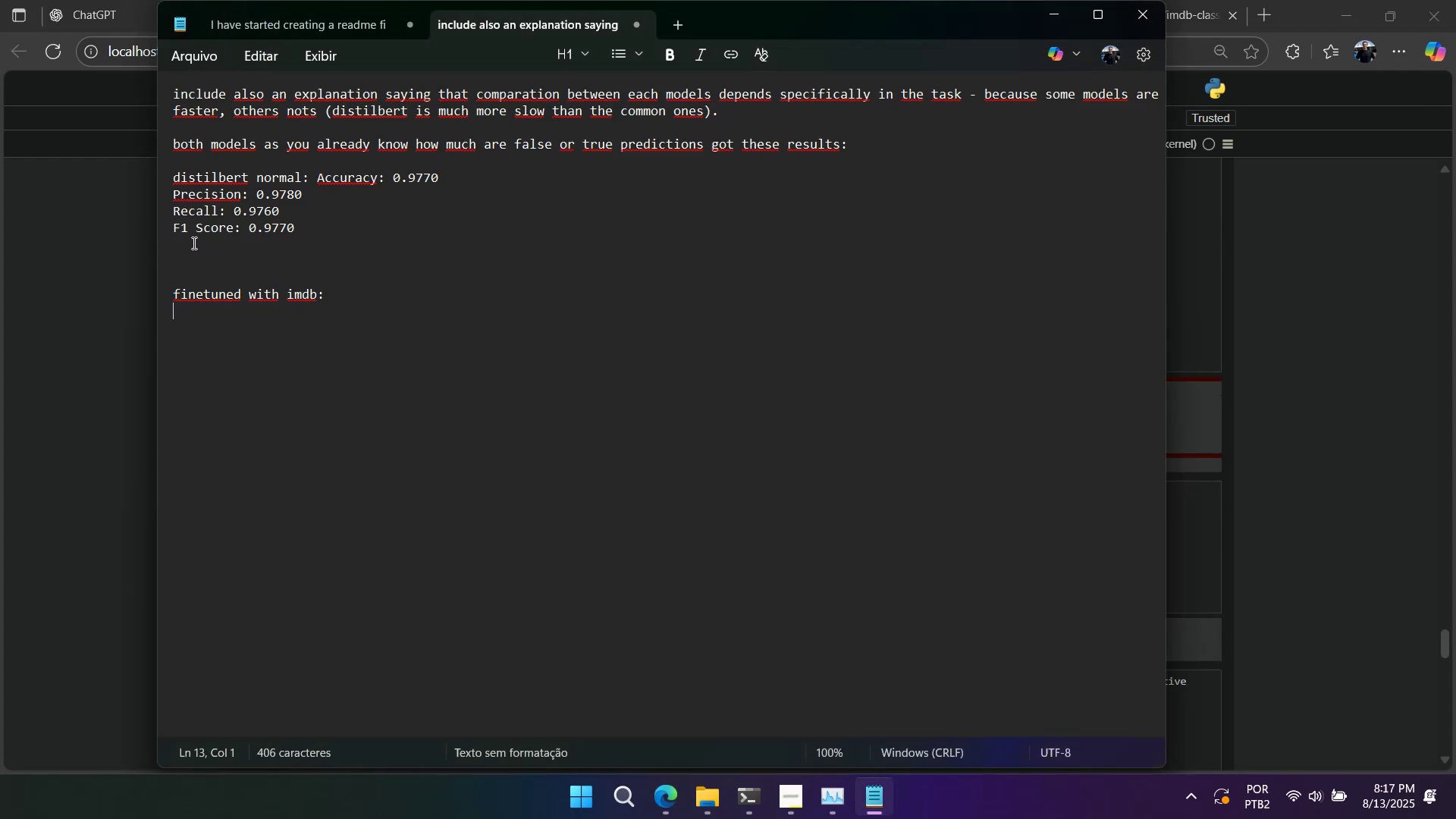 
left_click([193, 243])
 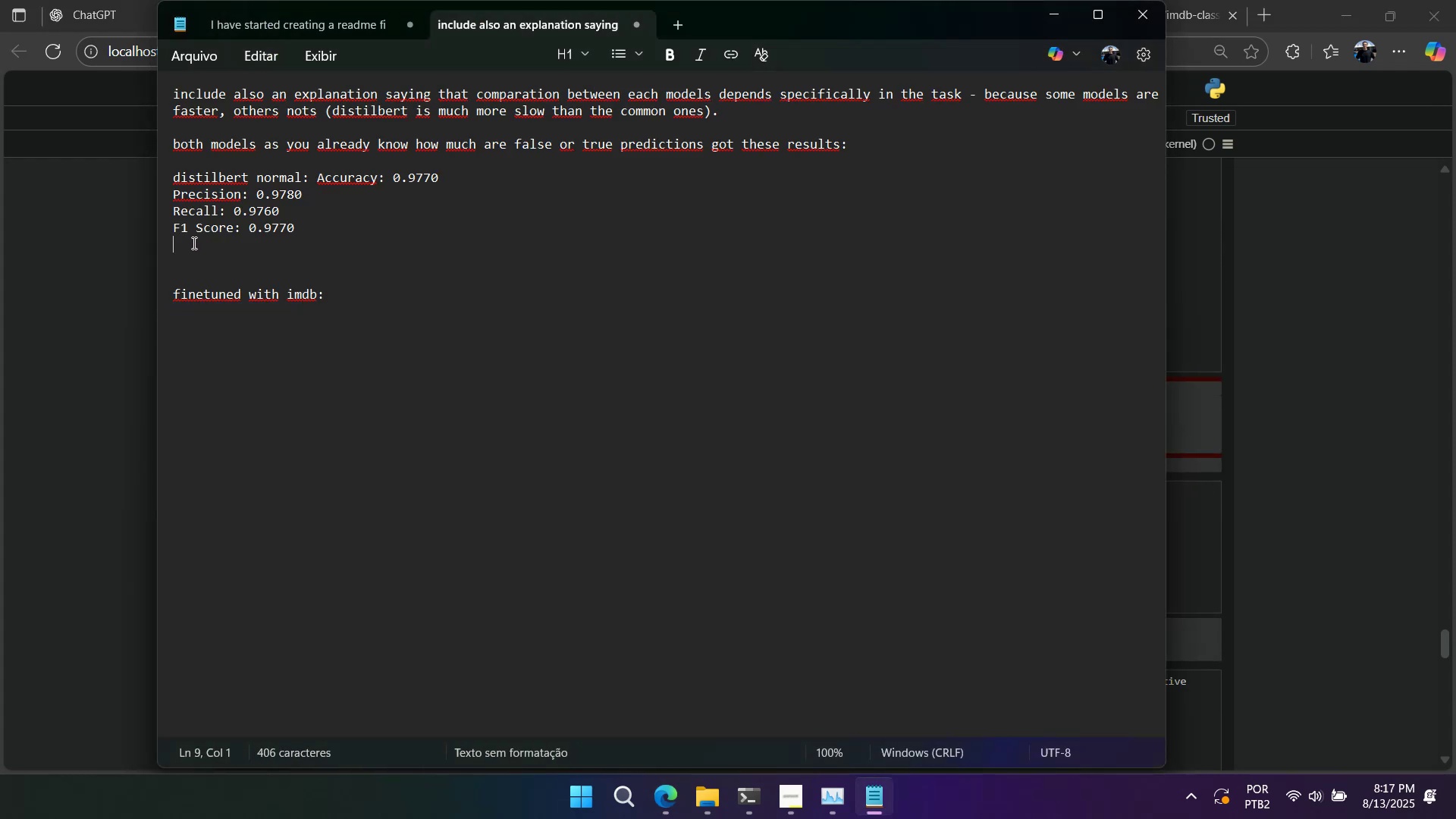 
key(Control+V)
 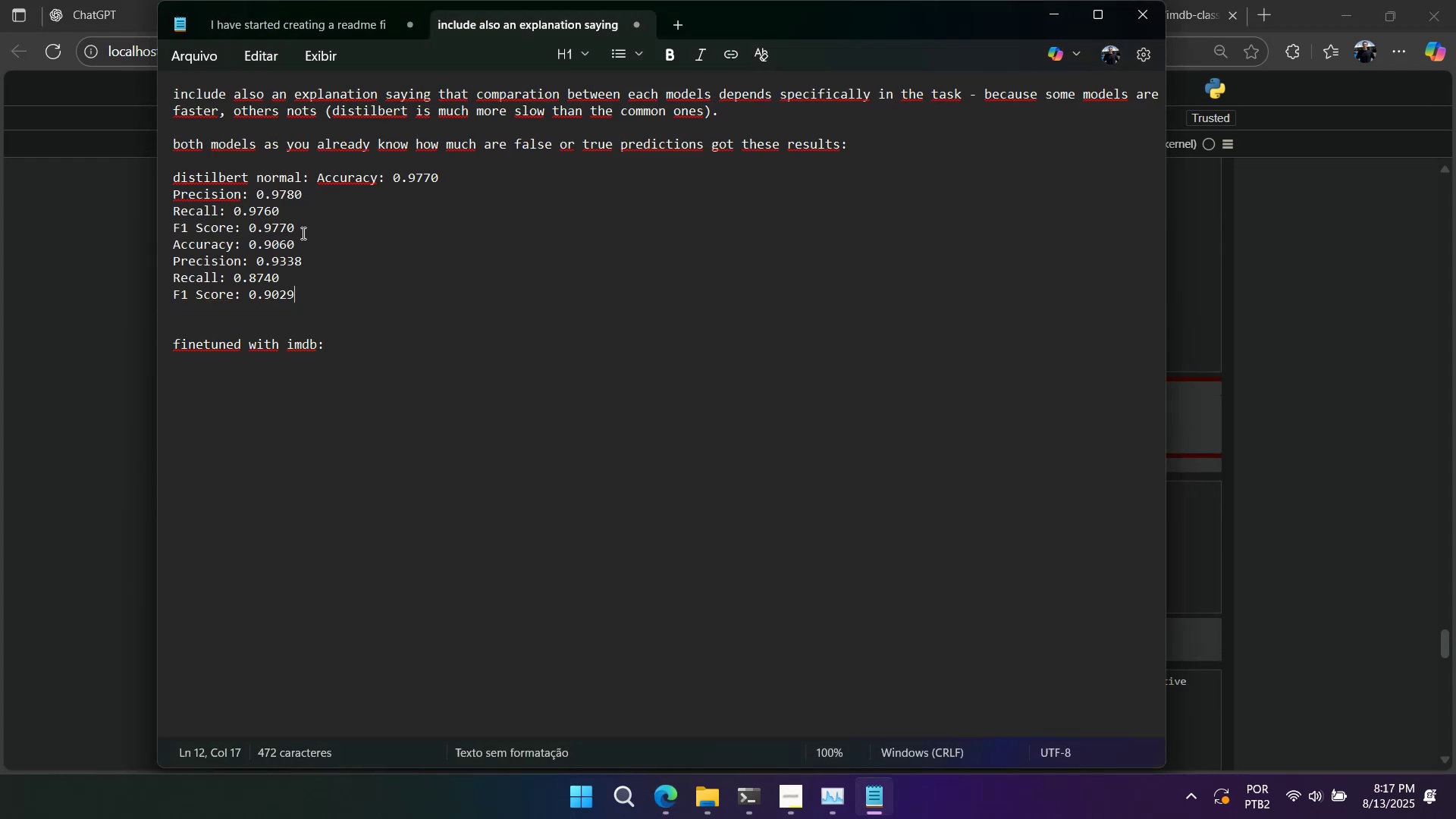 
left_click_drag(start_coordinate=[307, 231], to_coordinate=[315, 181])
 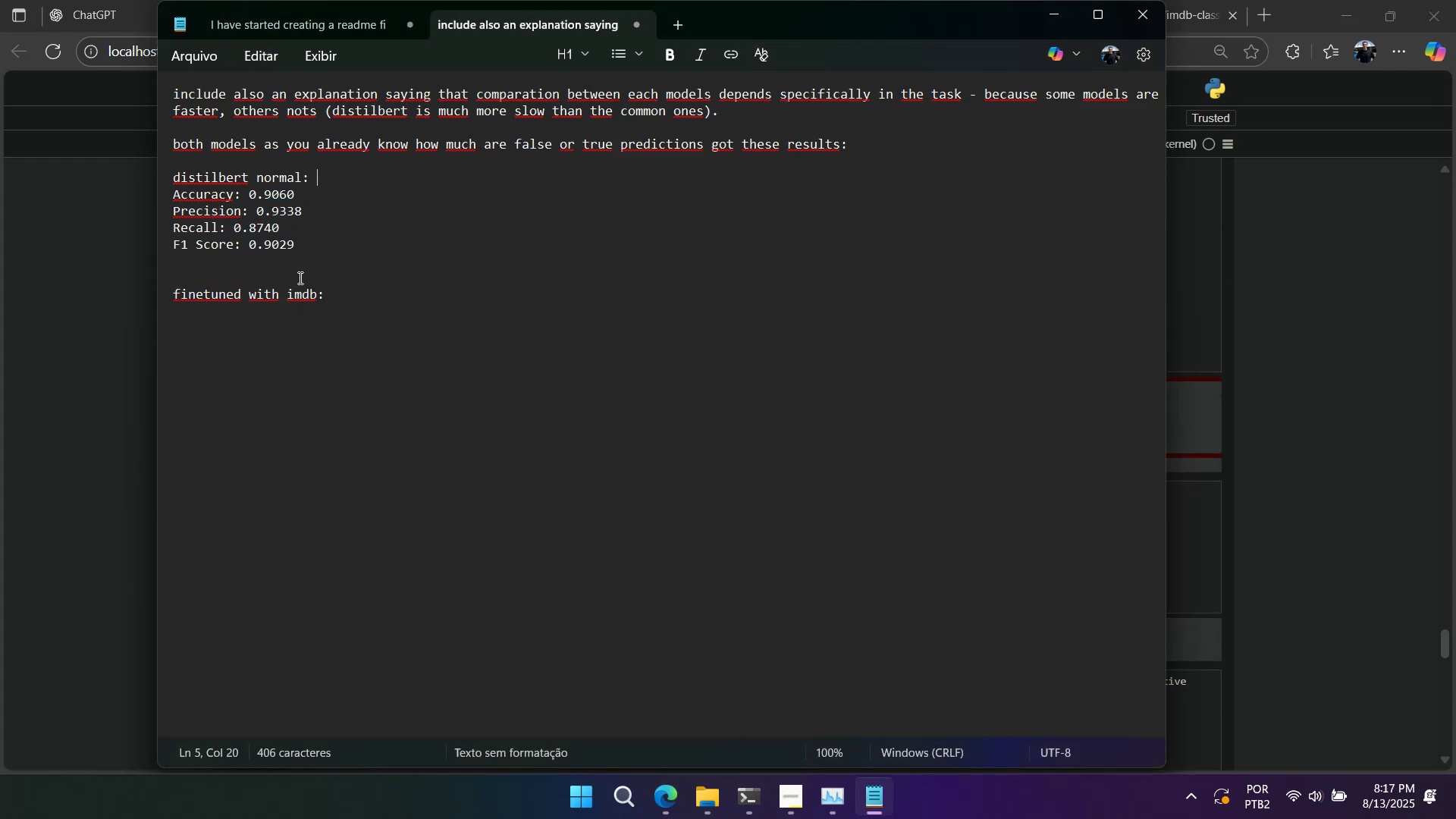 
key(Control+X)
 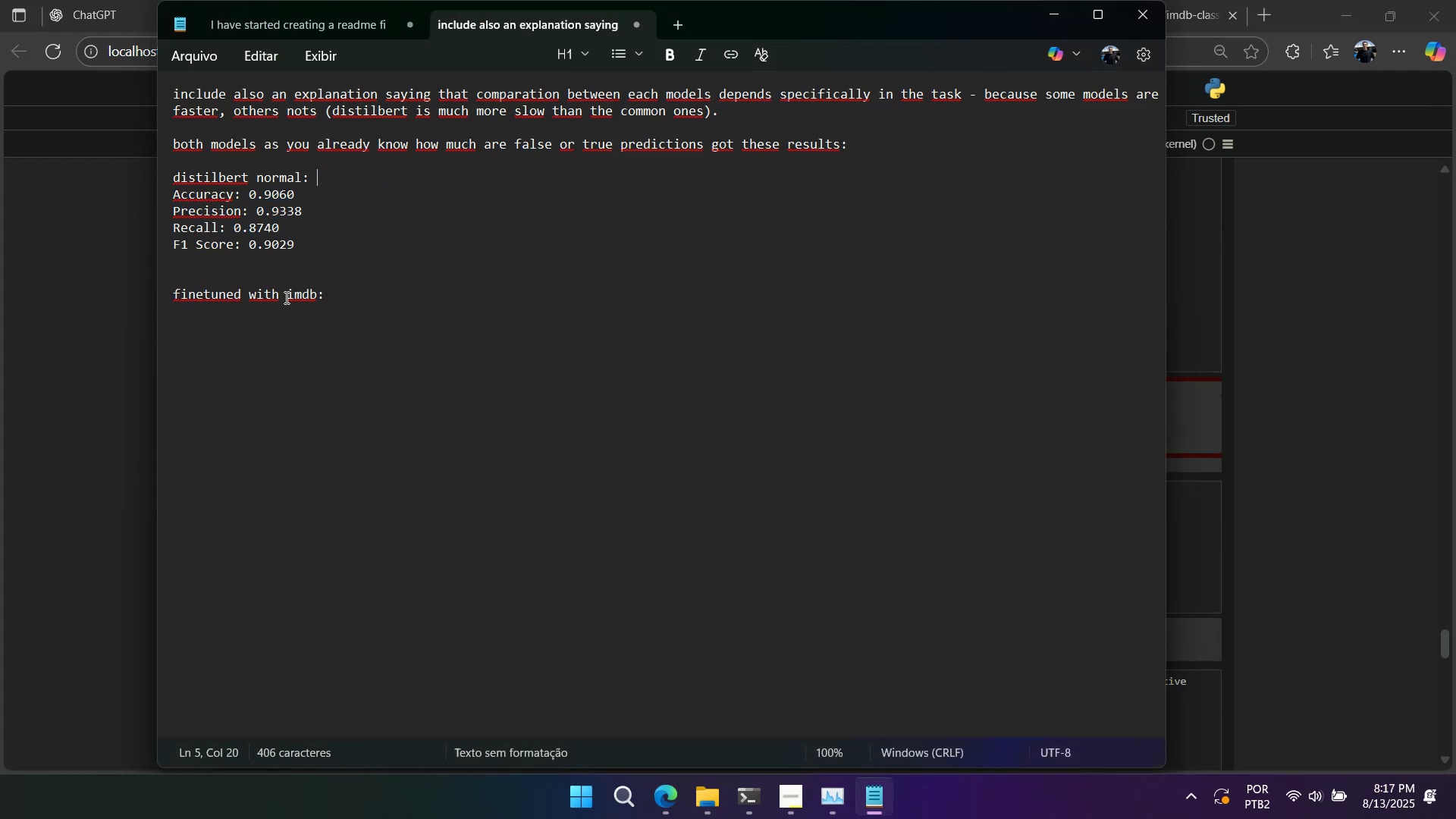 
left_click([258, 337])
 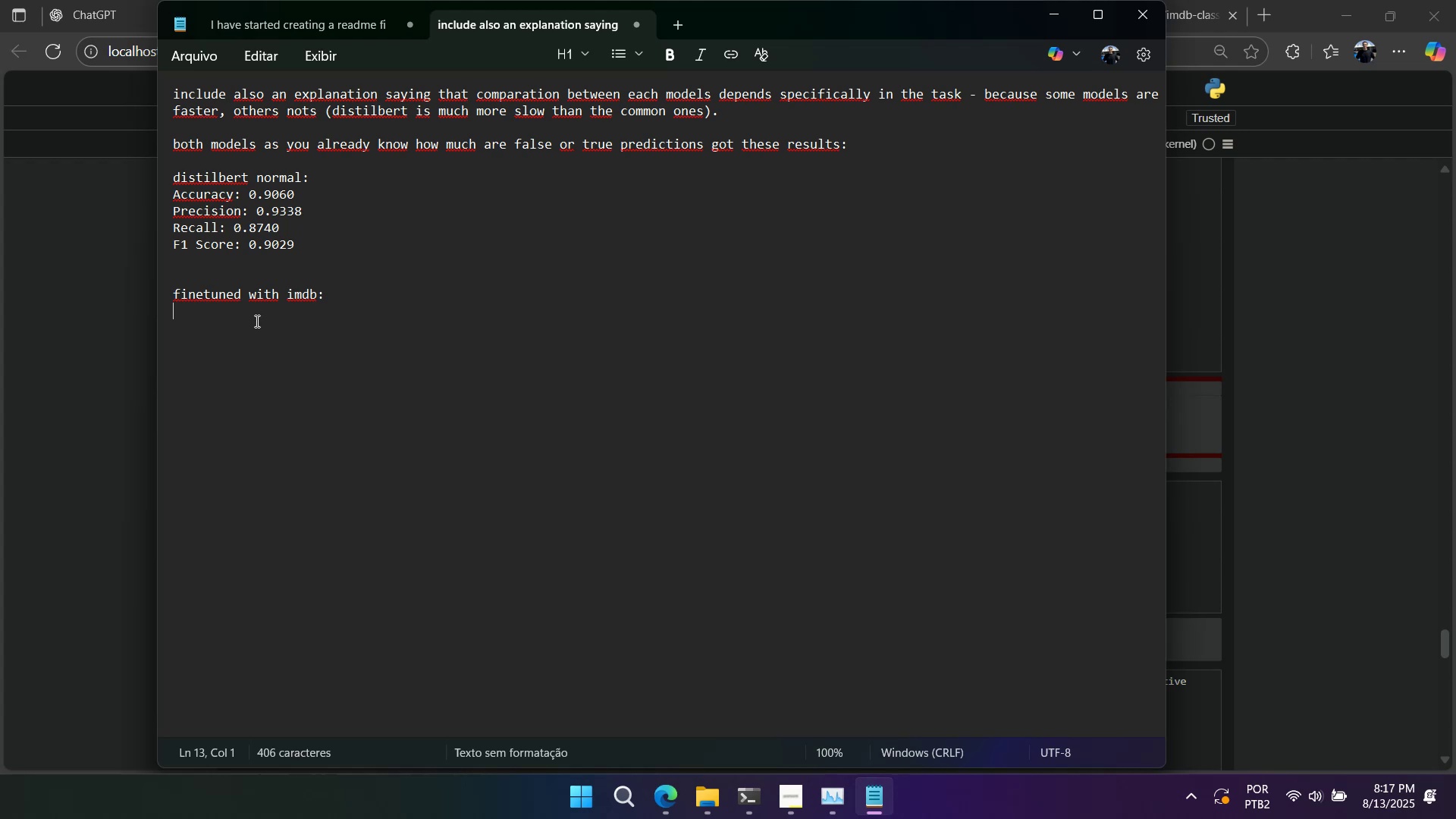 
key(Control+ControlLeft)
 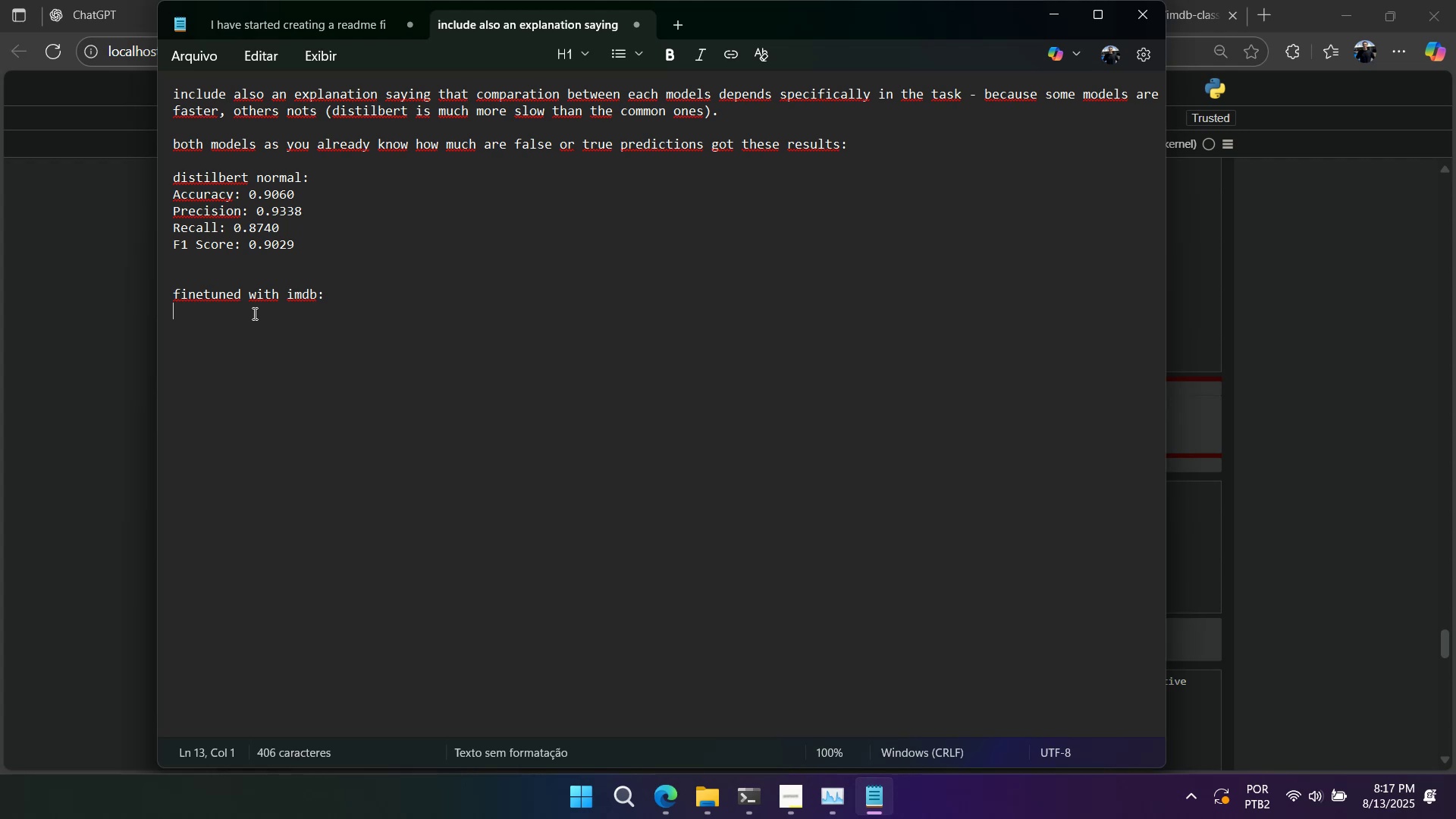 
key(Control+V)
 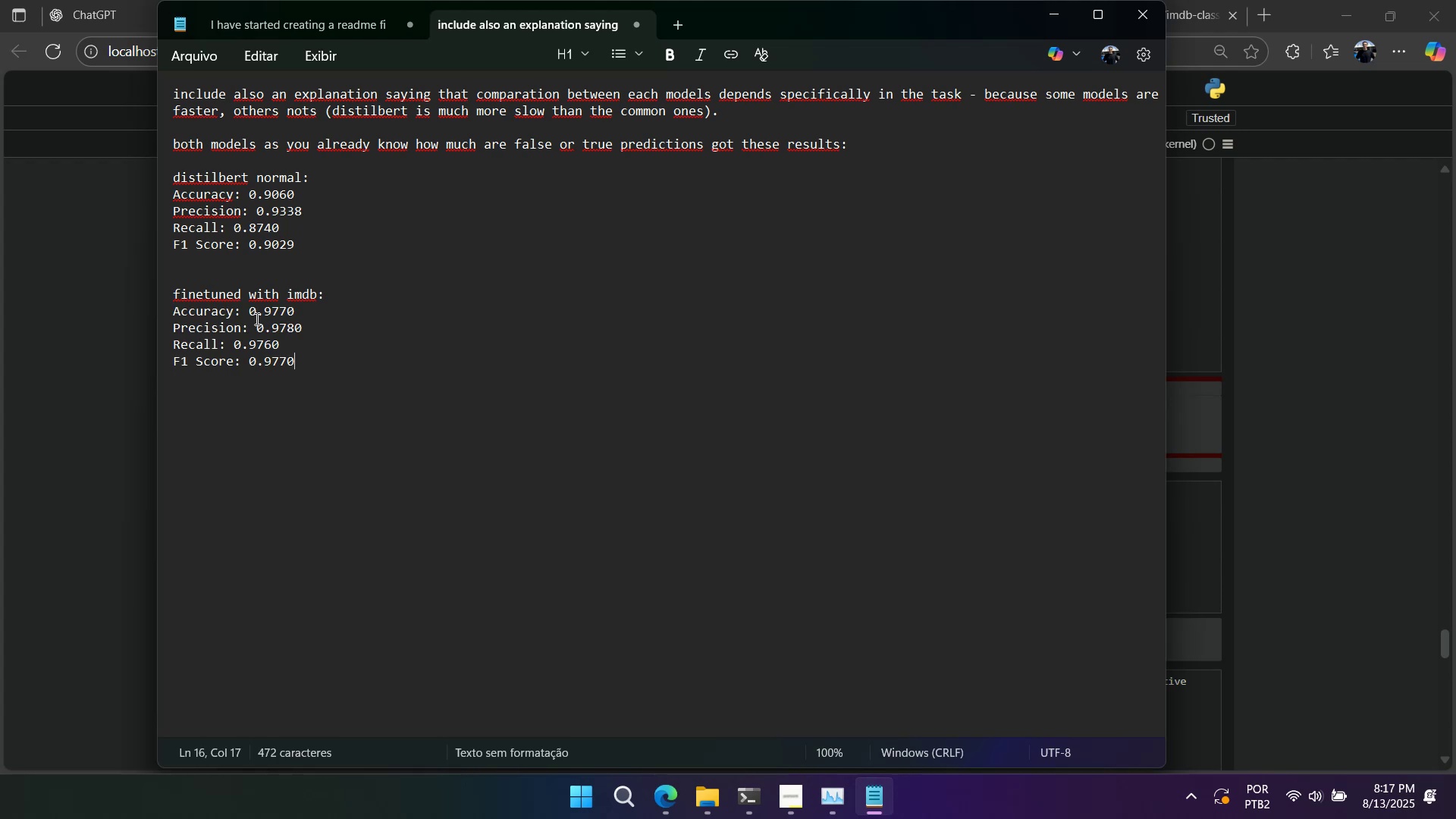 
key(Control+A)
 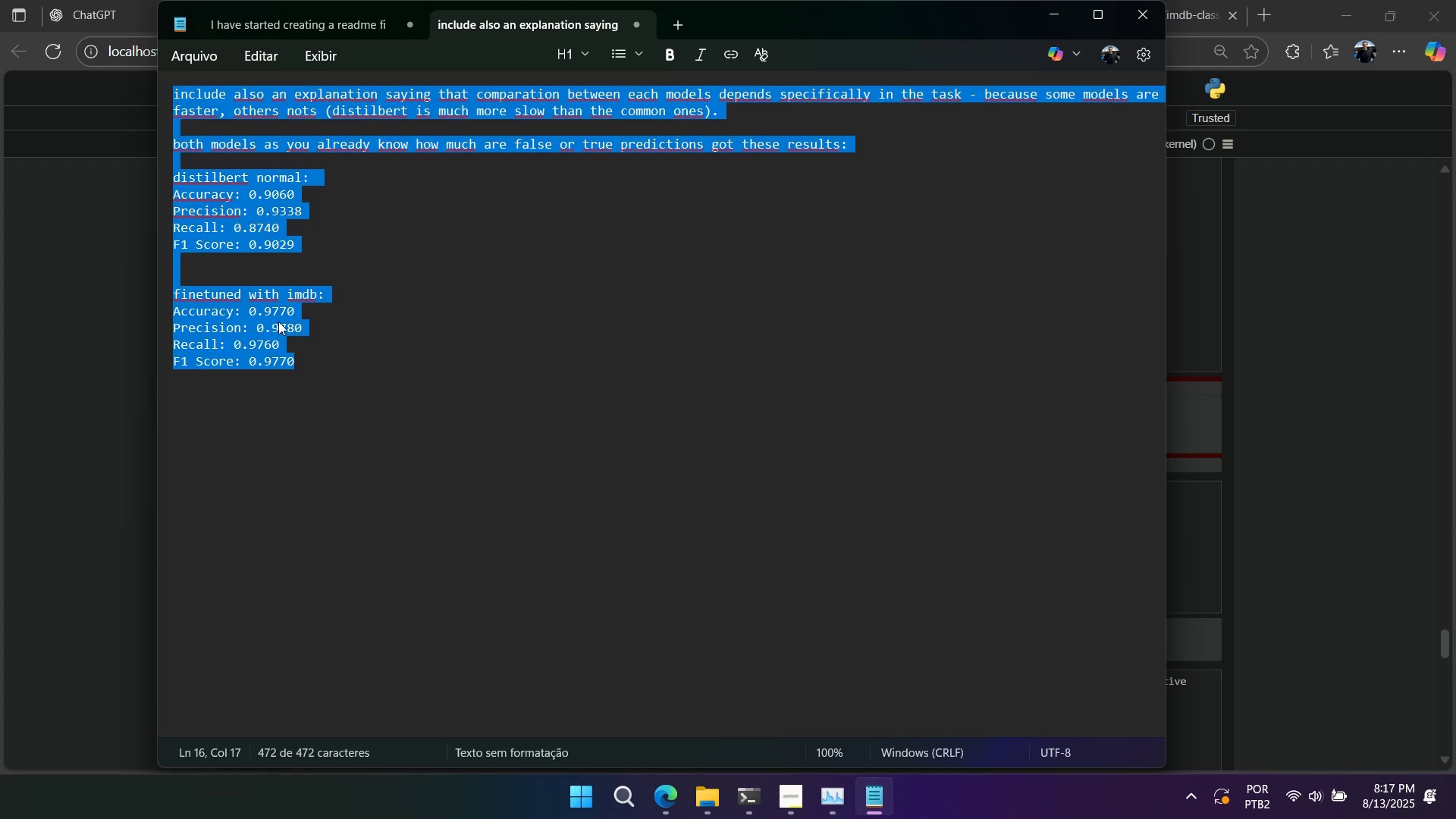 
key(Control+C)
 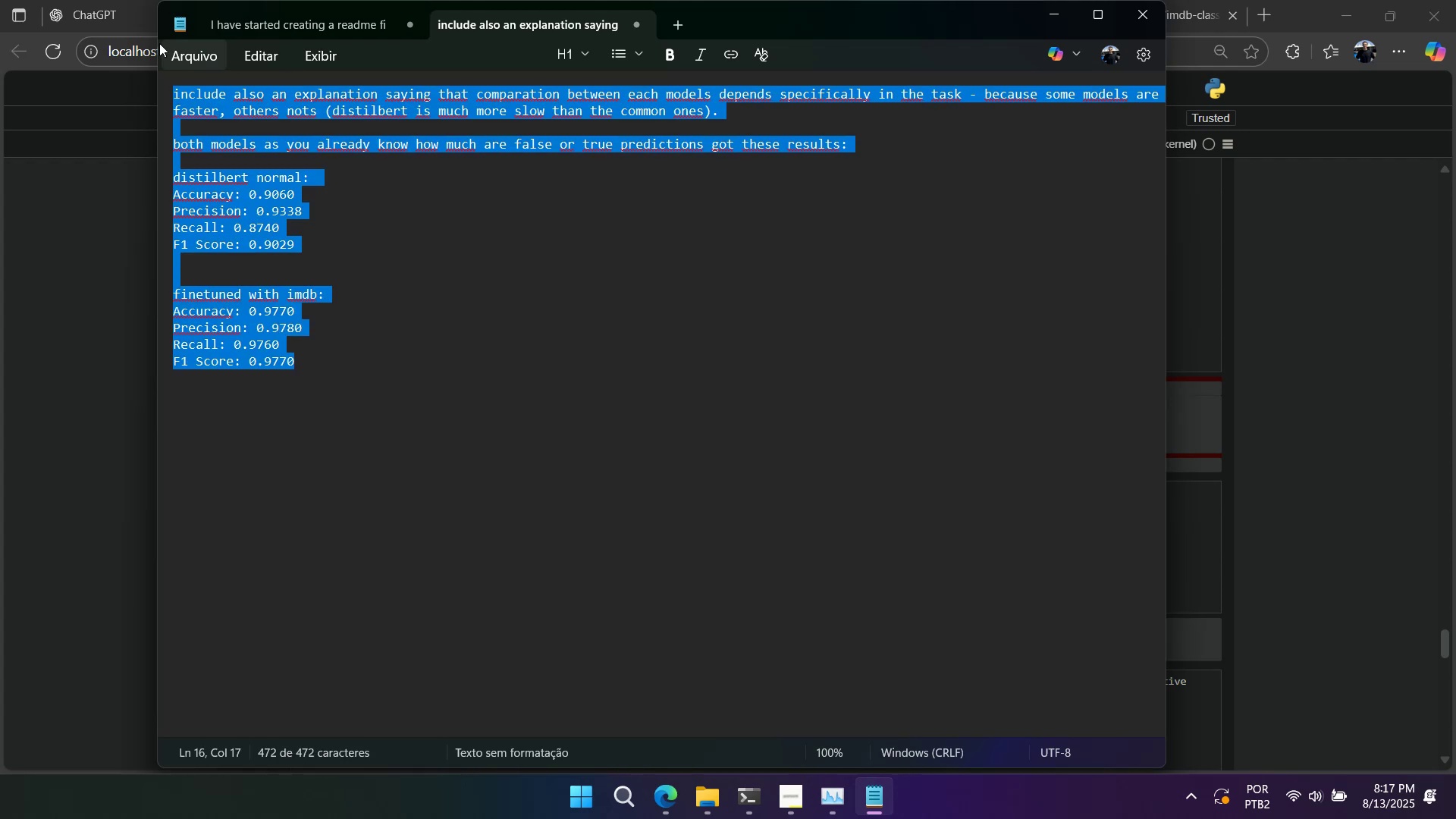 
left_click([124, 13])
 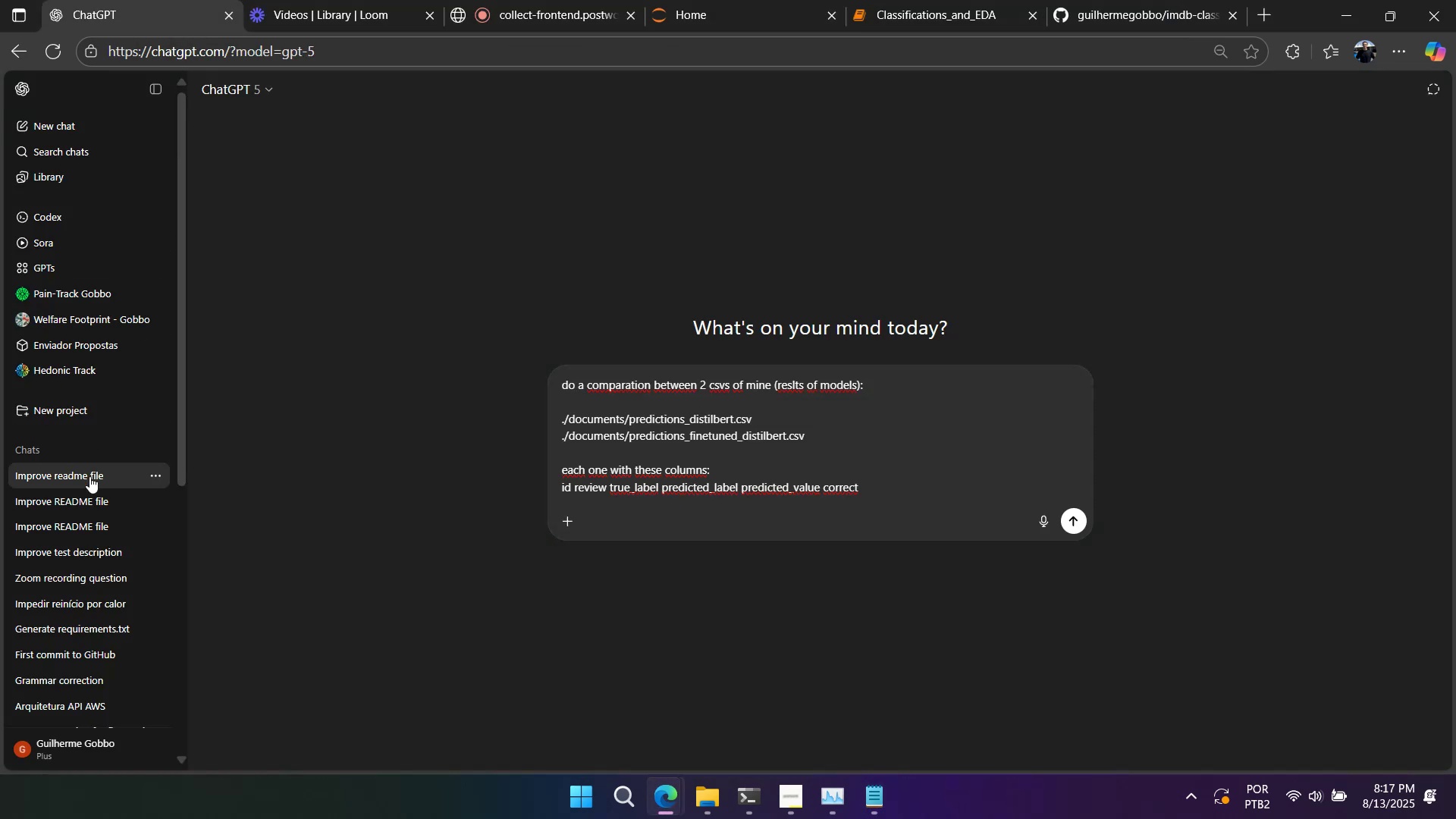 
left_click([88, 482])
 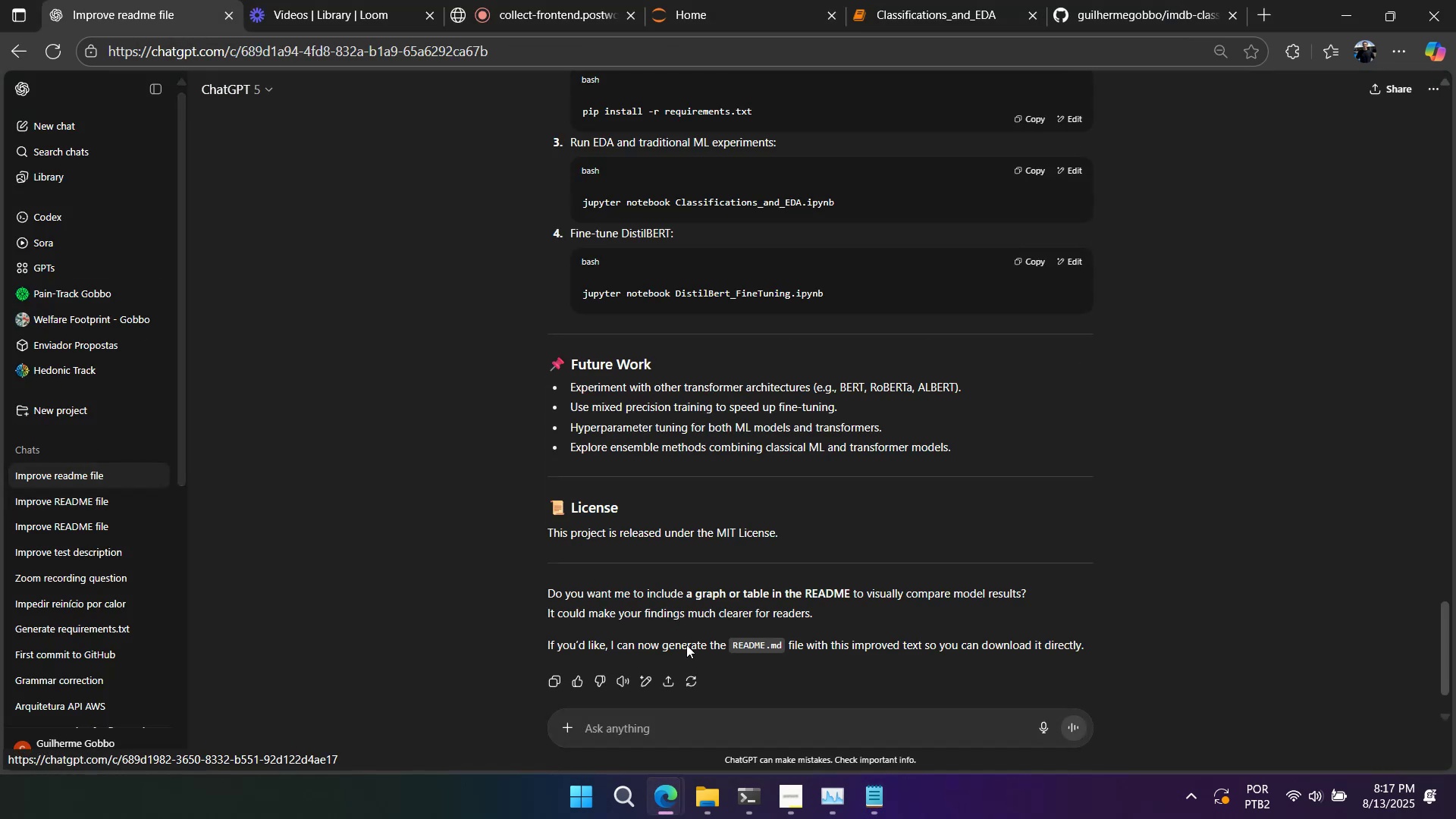 
left_click([695, 742])
 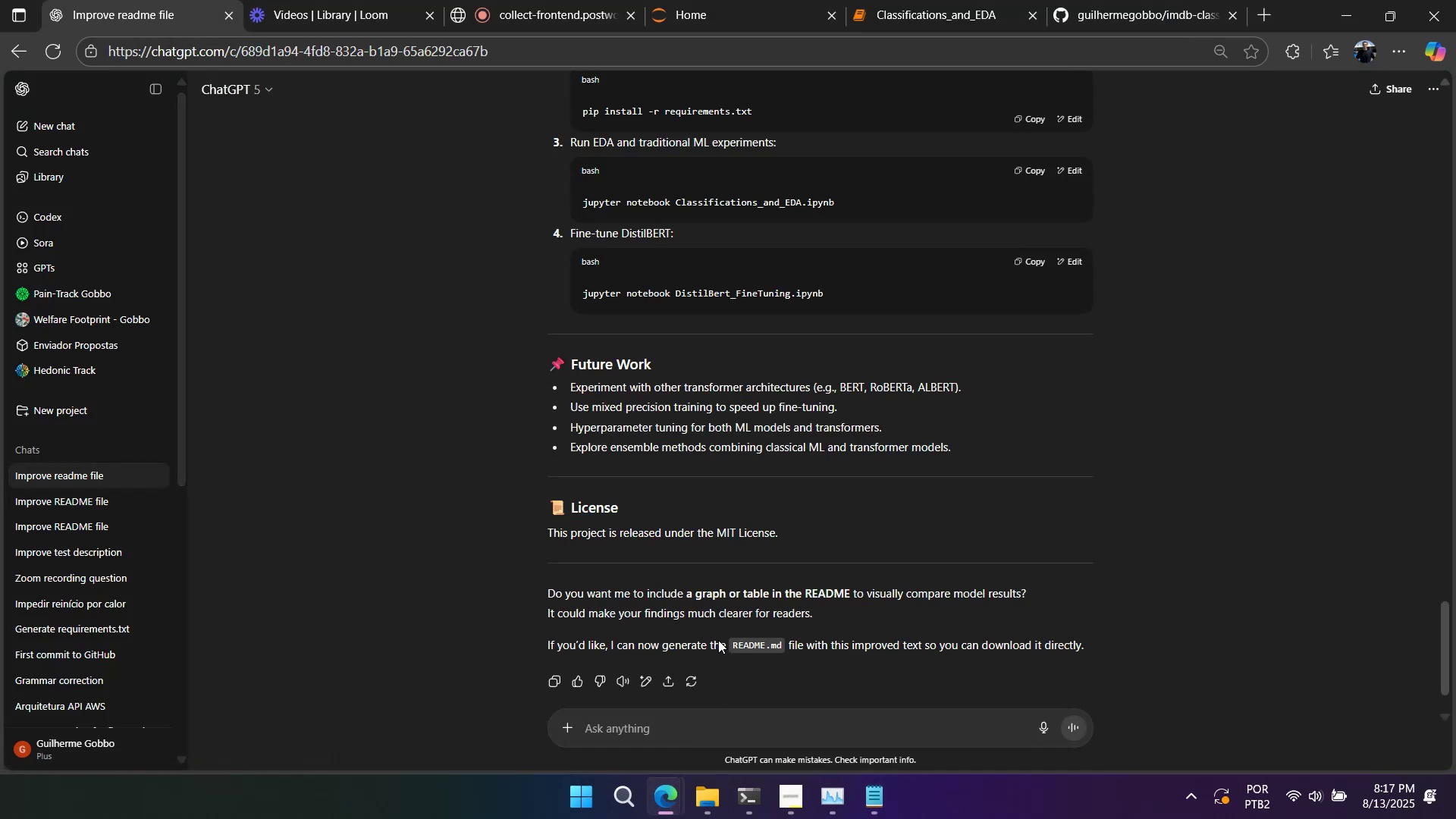 
scroll: coordinate [709, 499], scroll_direction: up, amount: 45.0
 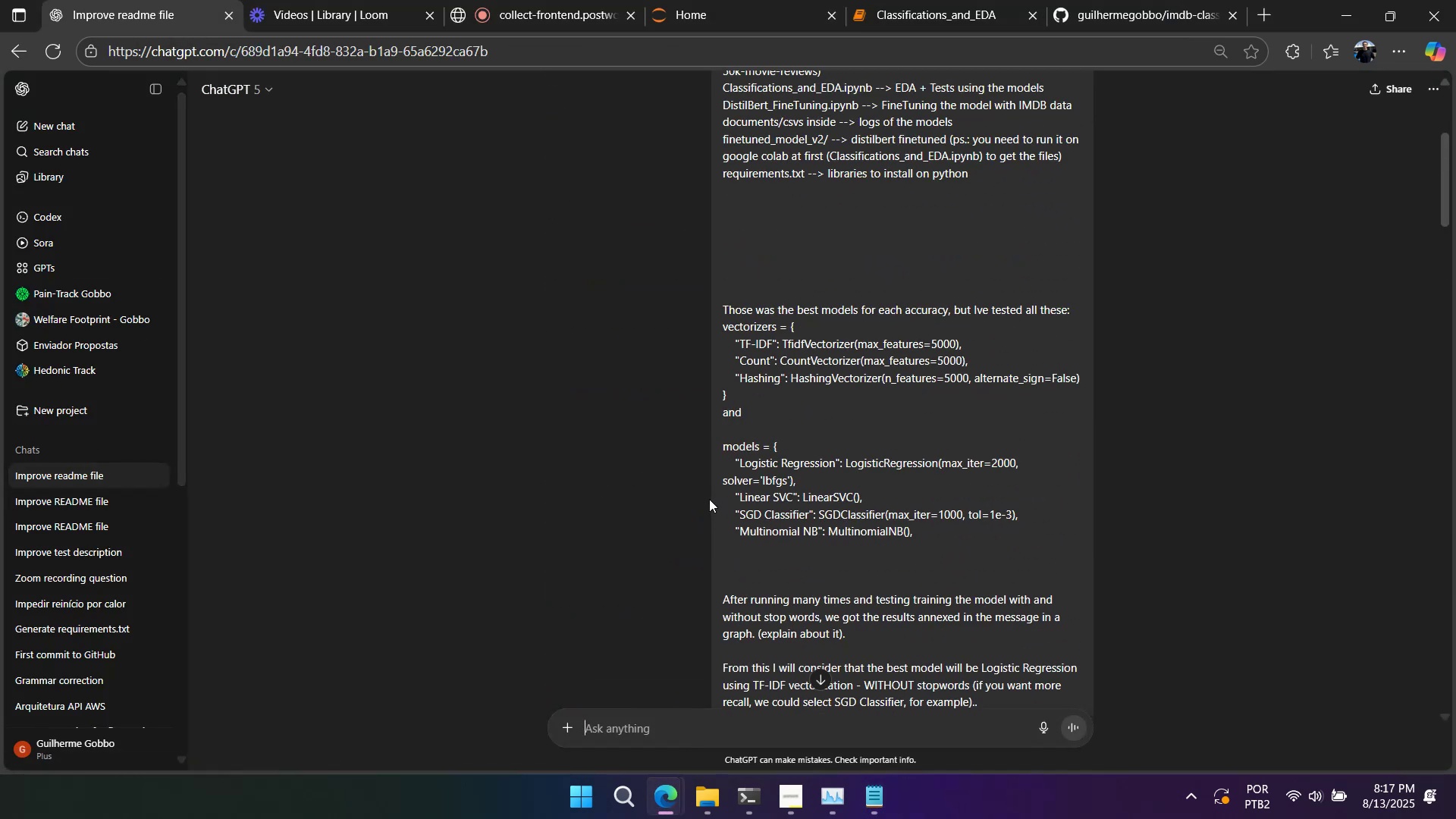 
scroll: coordinate [709, 499], scroll_direction: none, amount: 0.0
 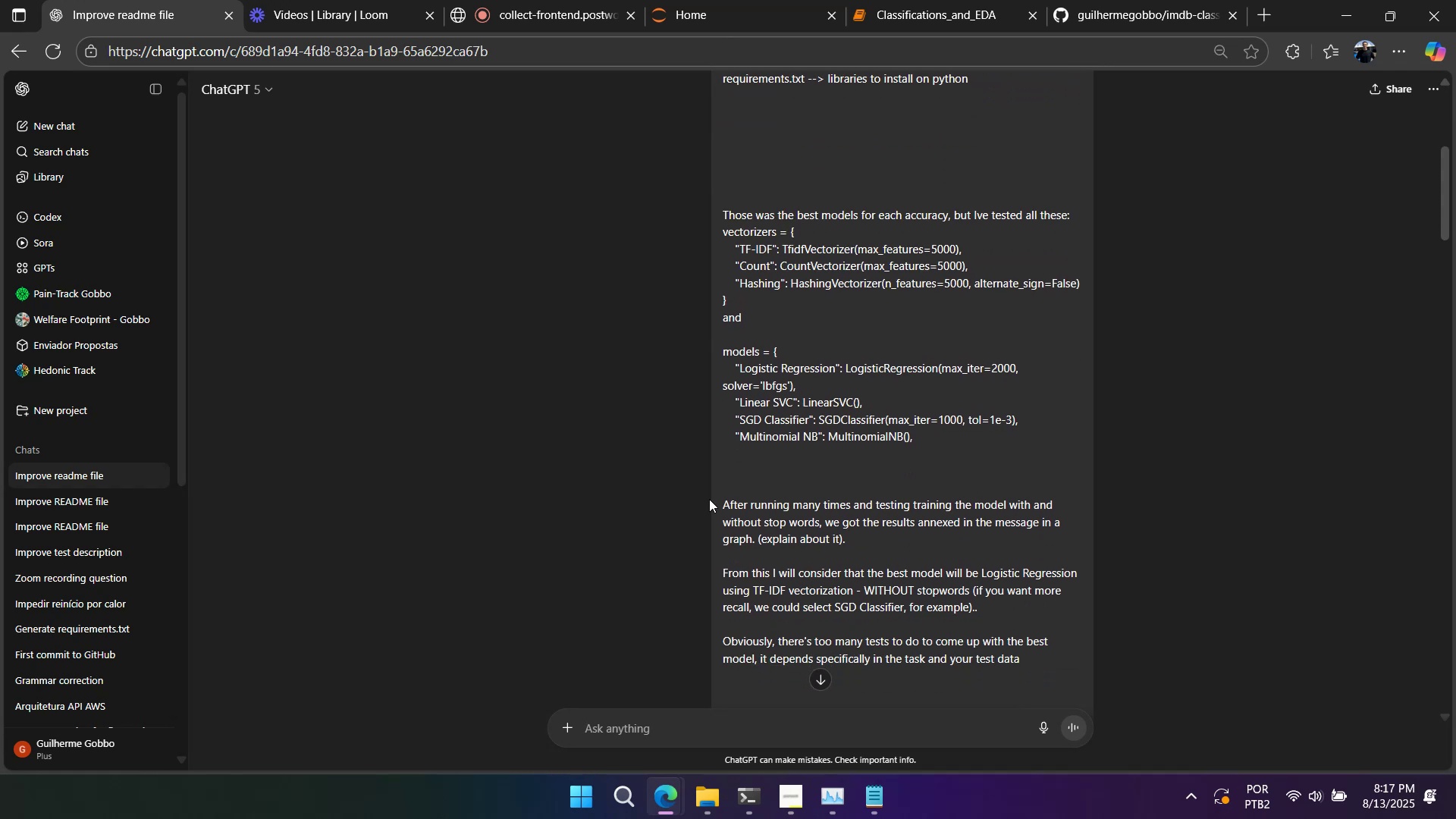 
scroll: coordinate [709, 499], scroll_direction: up, amount: 2.0
 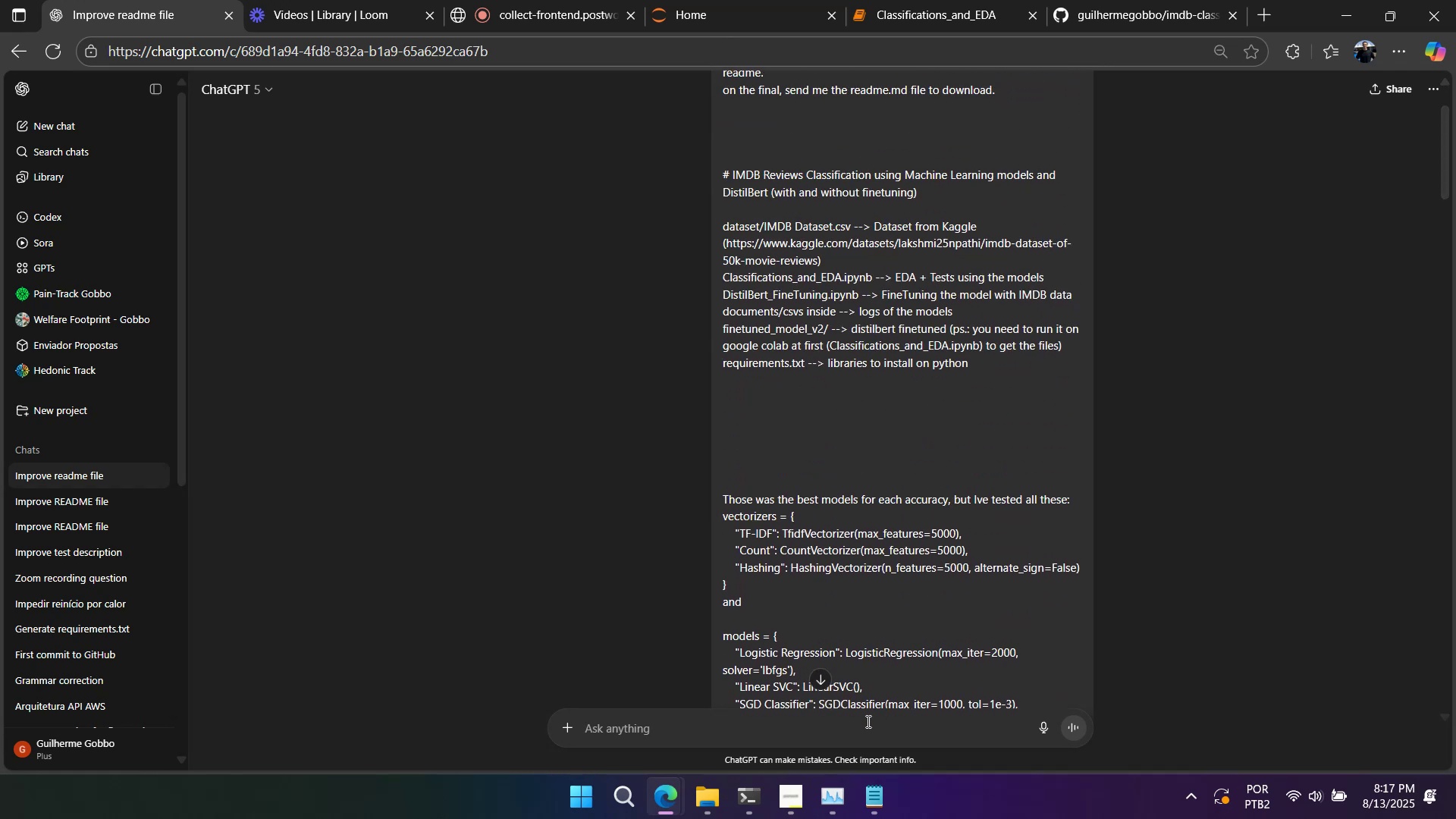 
left_click([867, 734])
 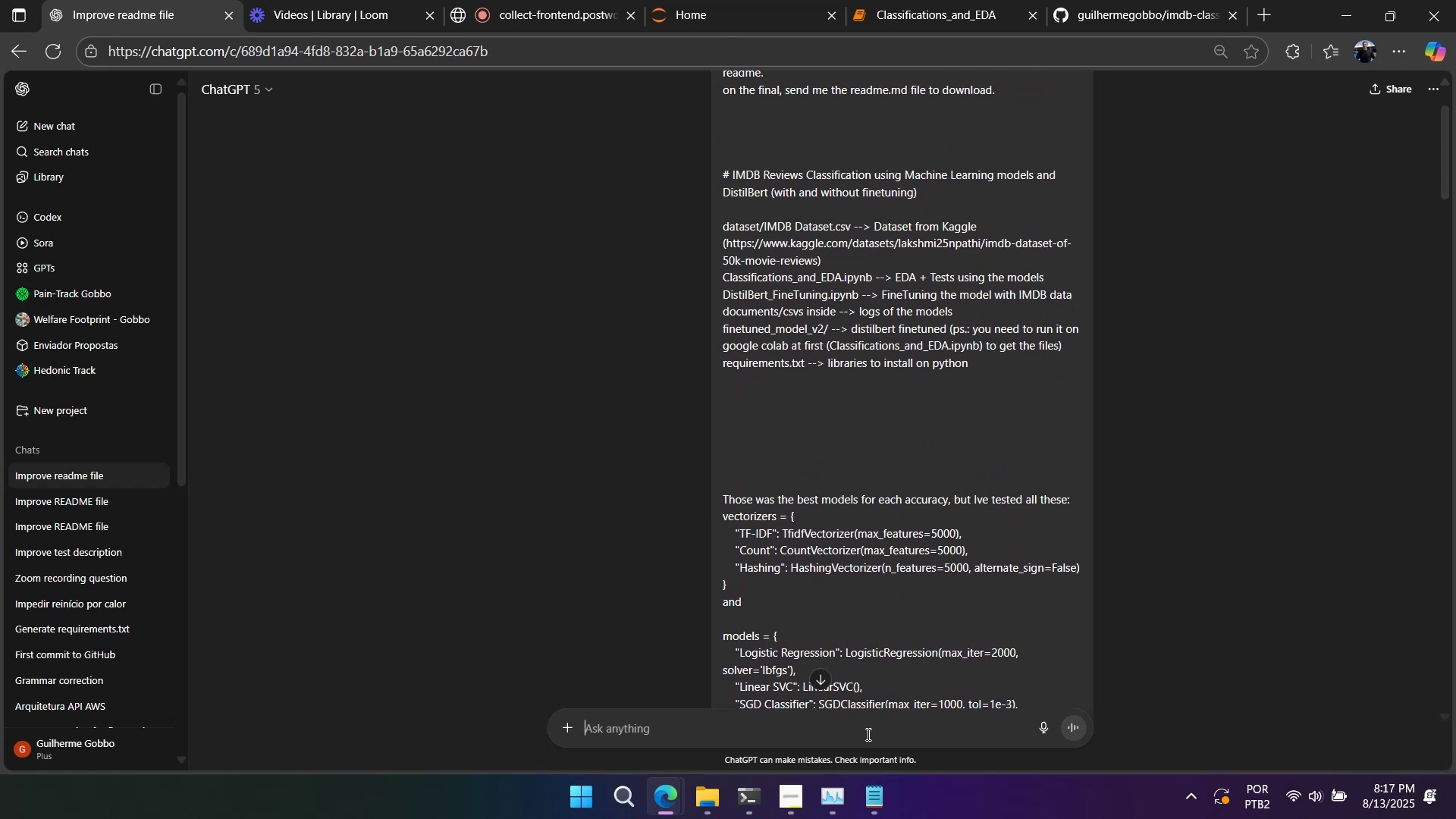 
key(Control+V)
 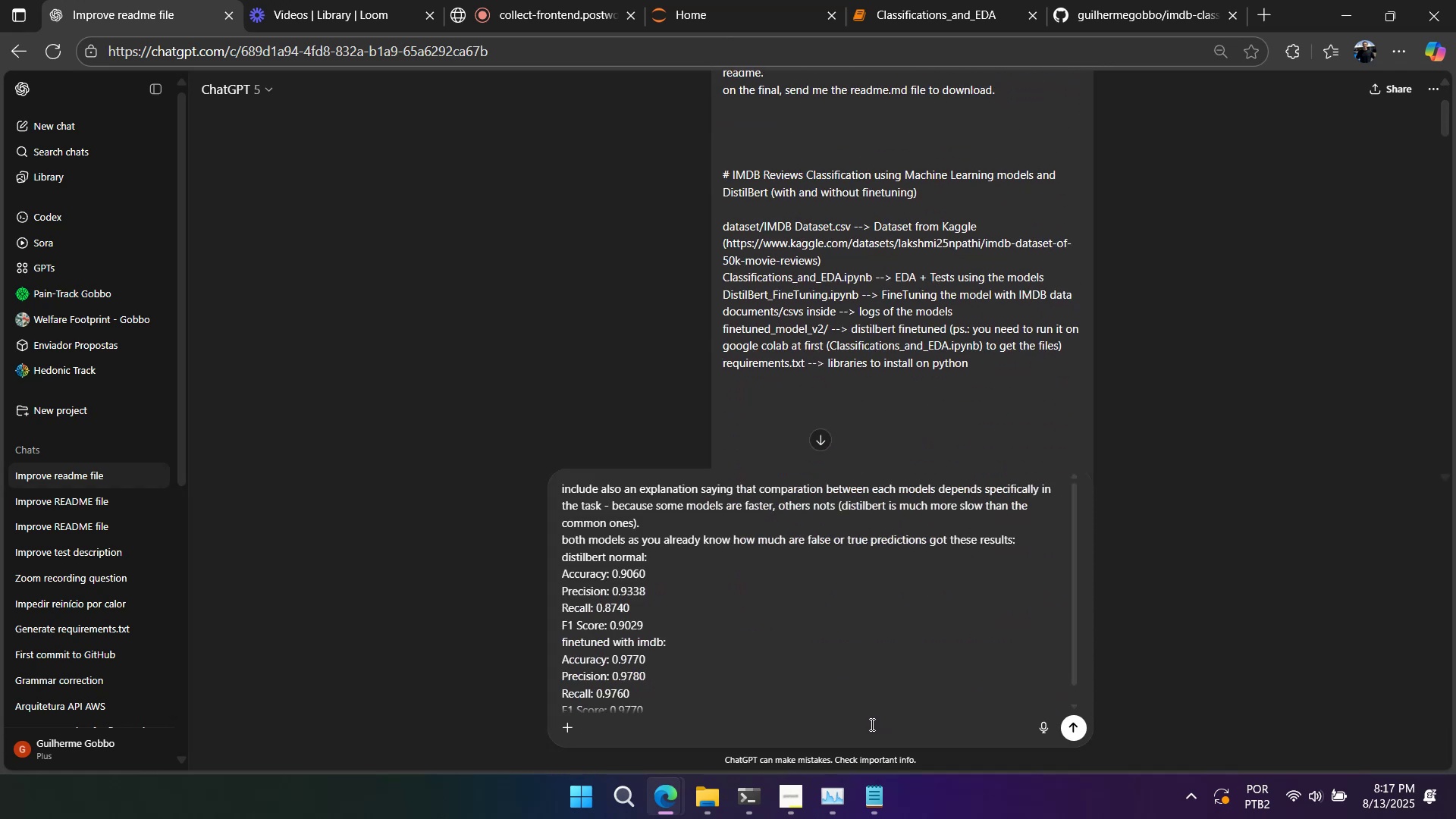 
key(Enter)
 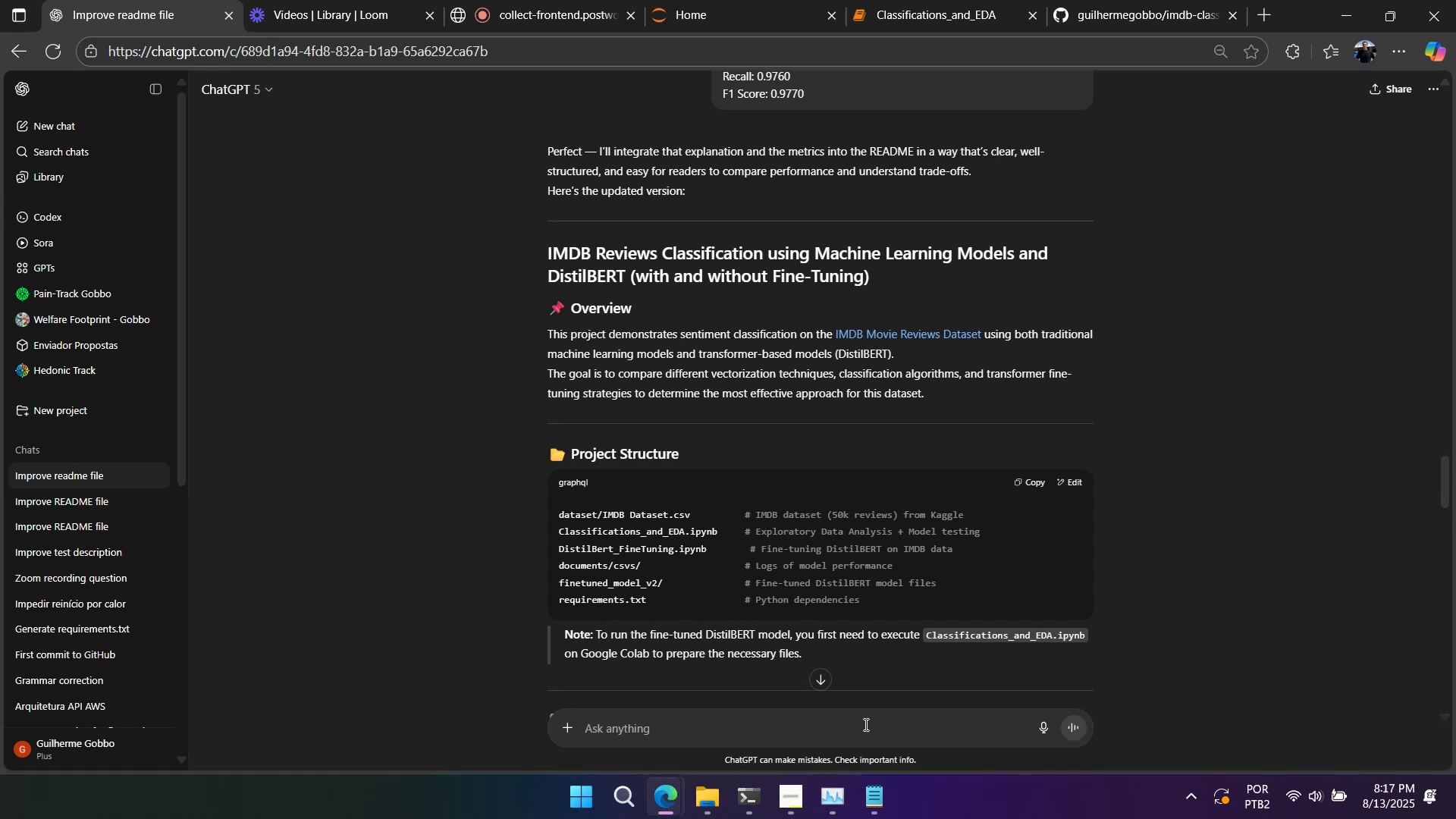 
wait(24.88)
 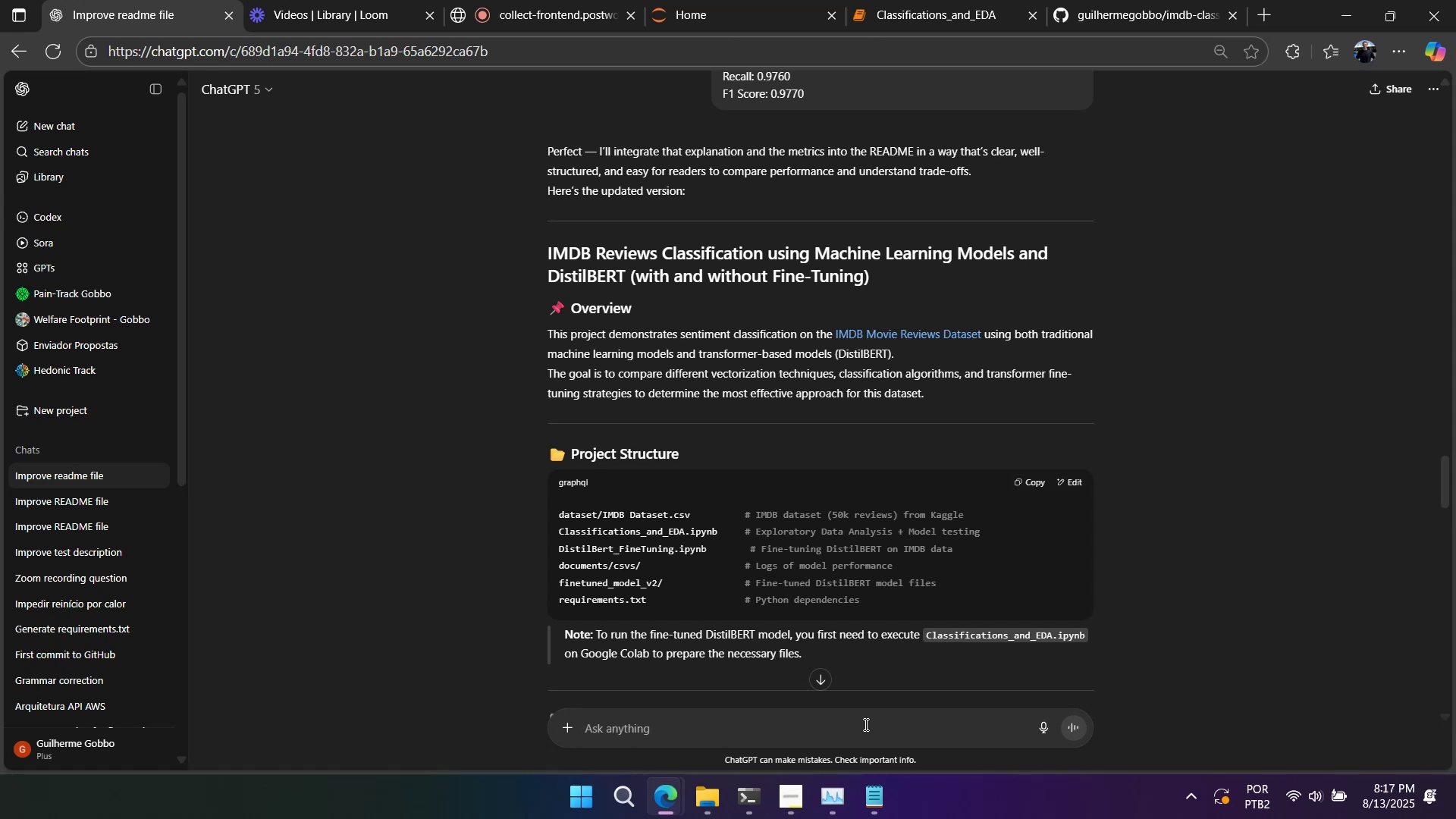 
left_click([594, 13])
 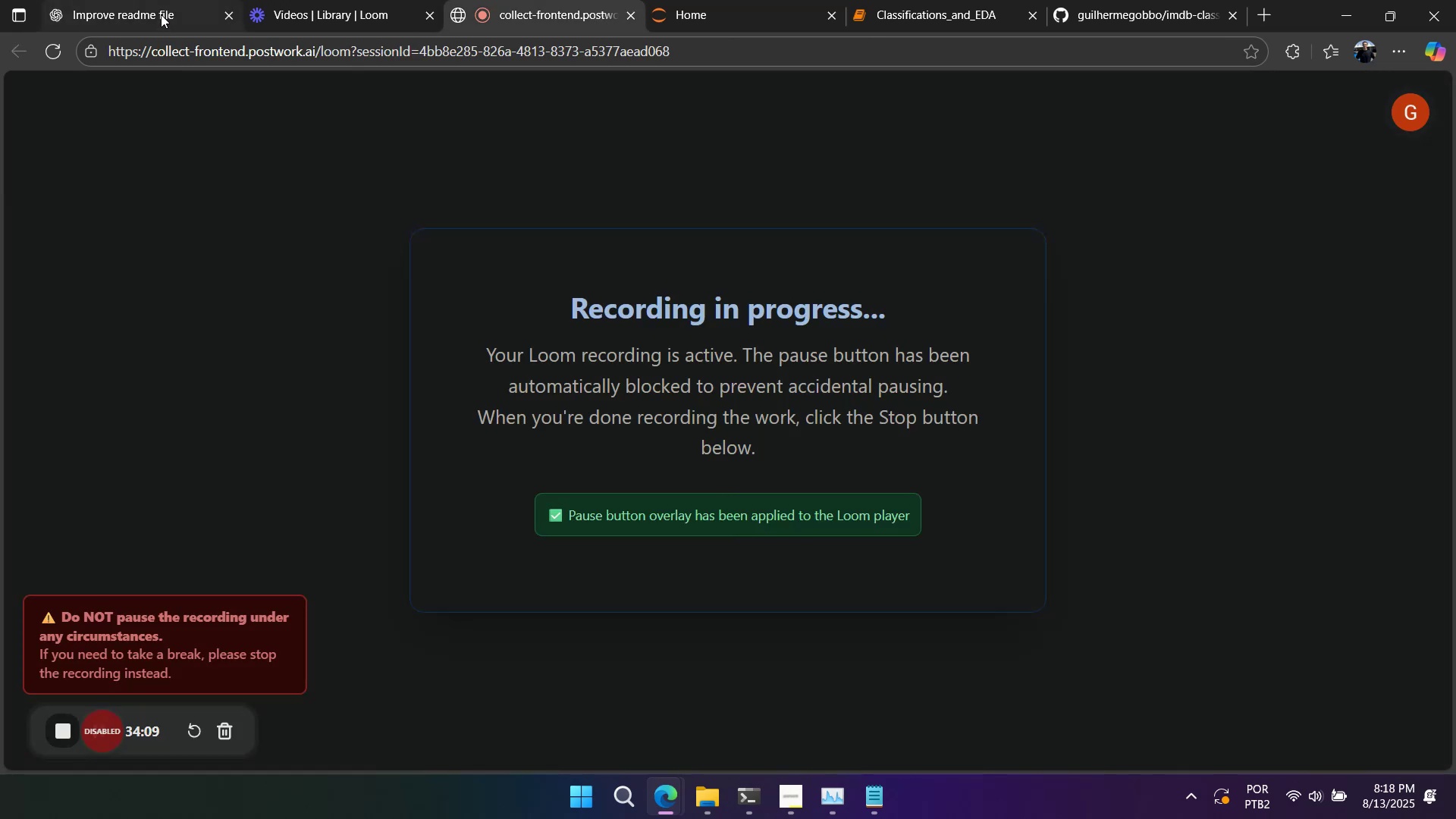 
left_click([161, 12])
 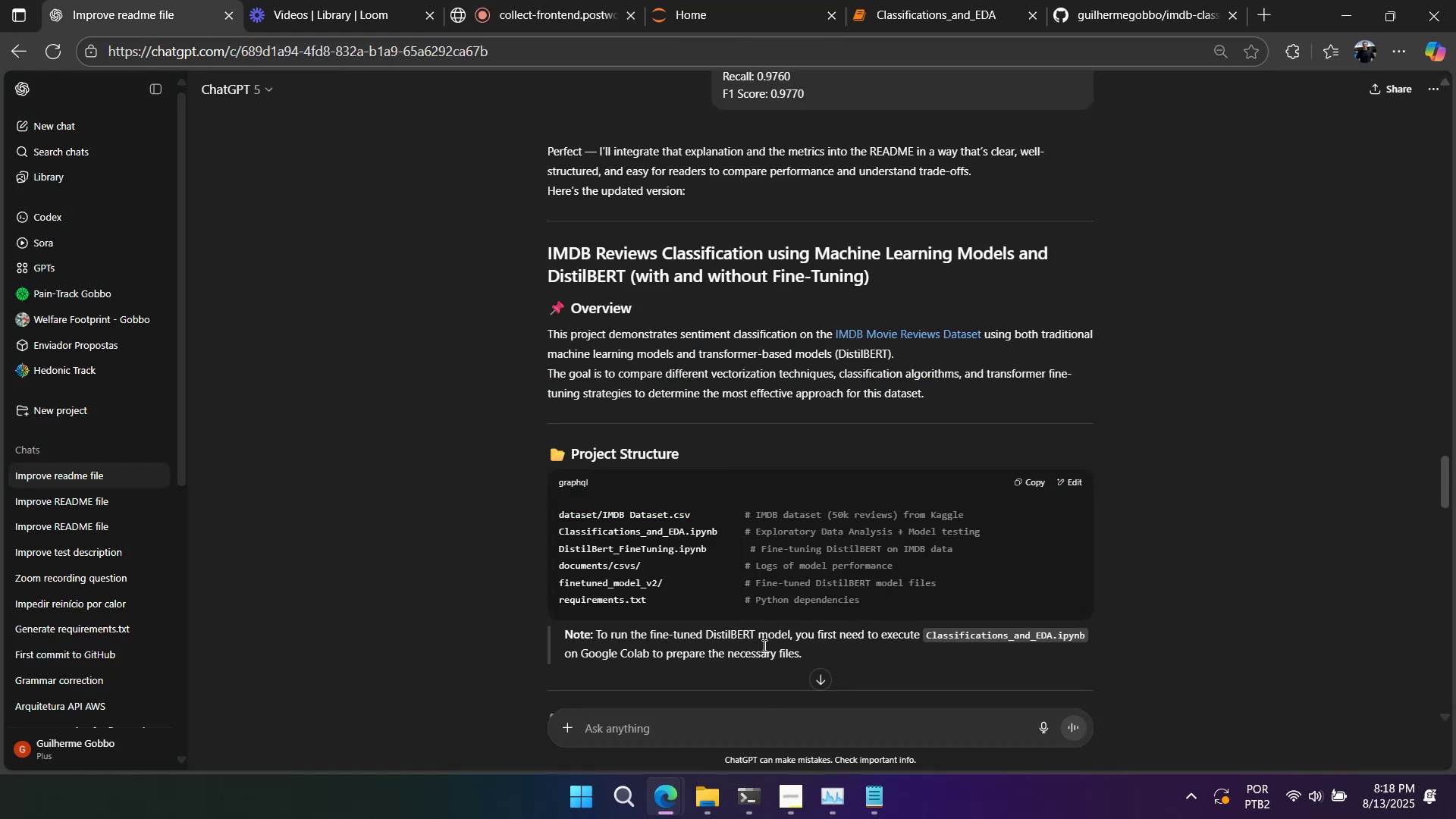 
right_click([819, 463])
 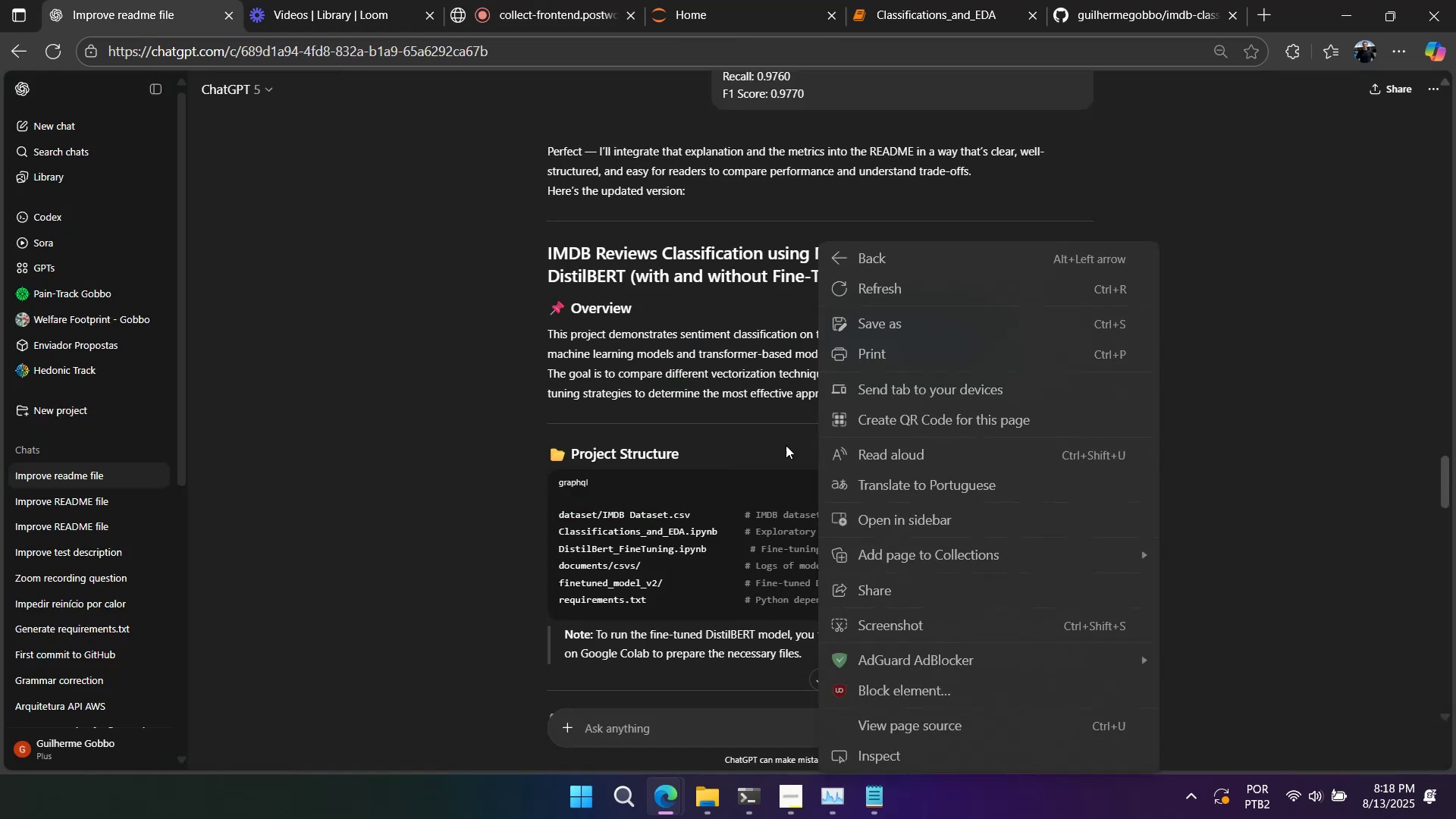 
left_click([775, 440])
 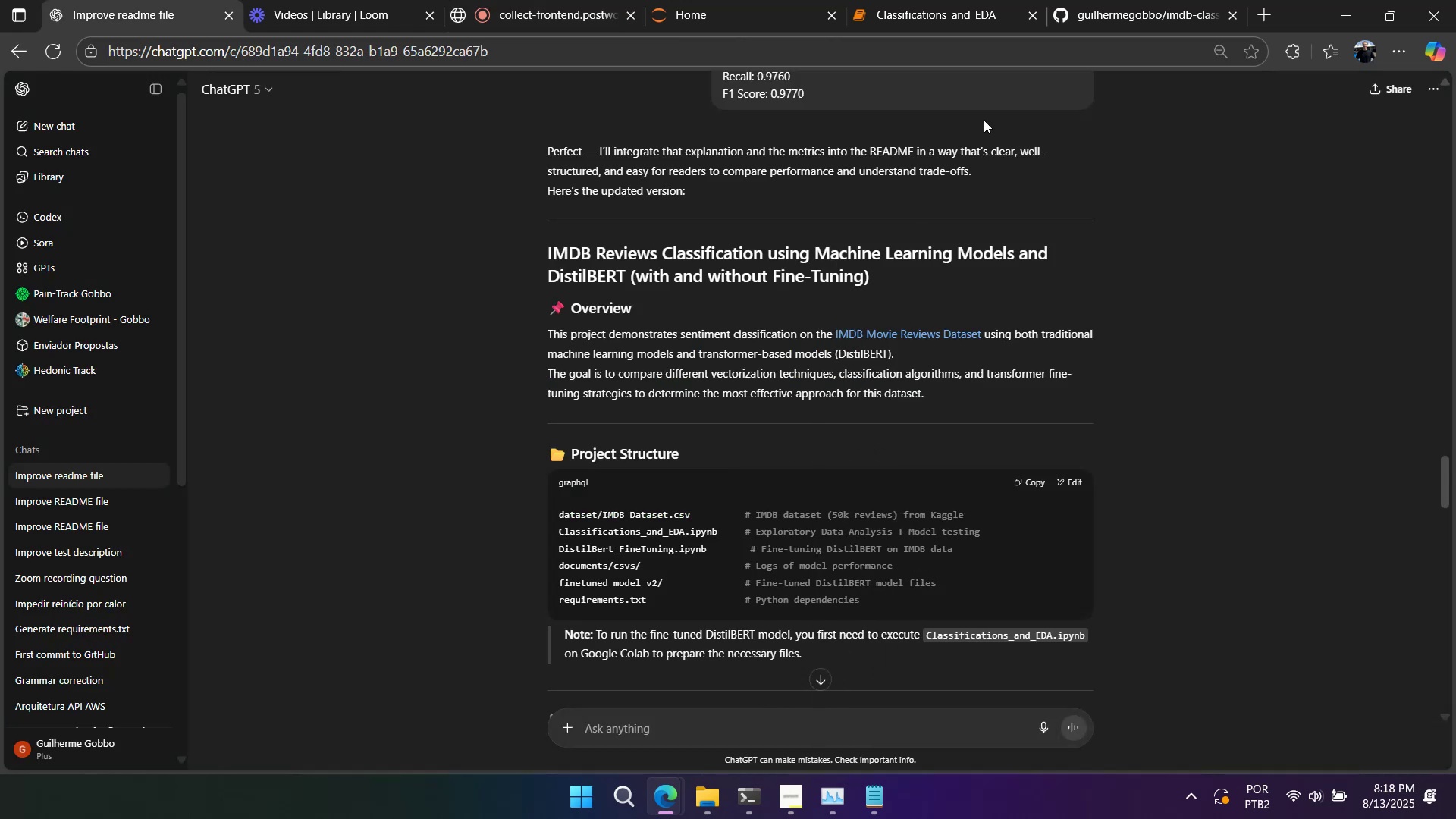 
left_click([1088, 19])
 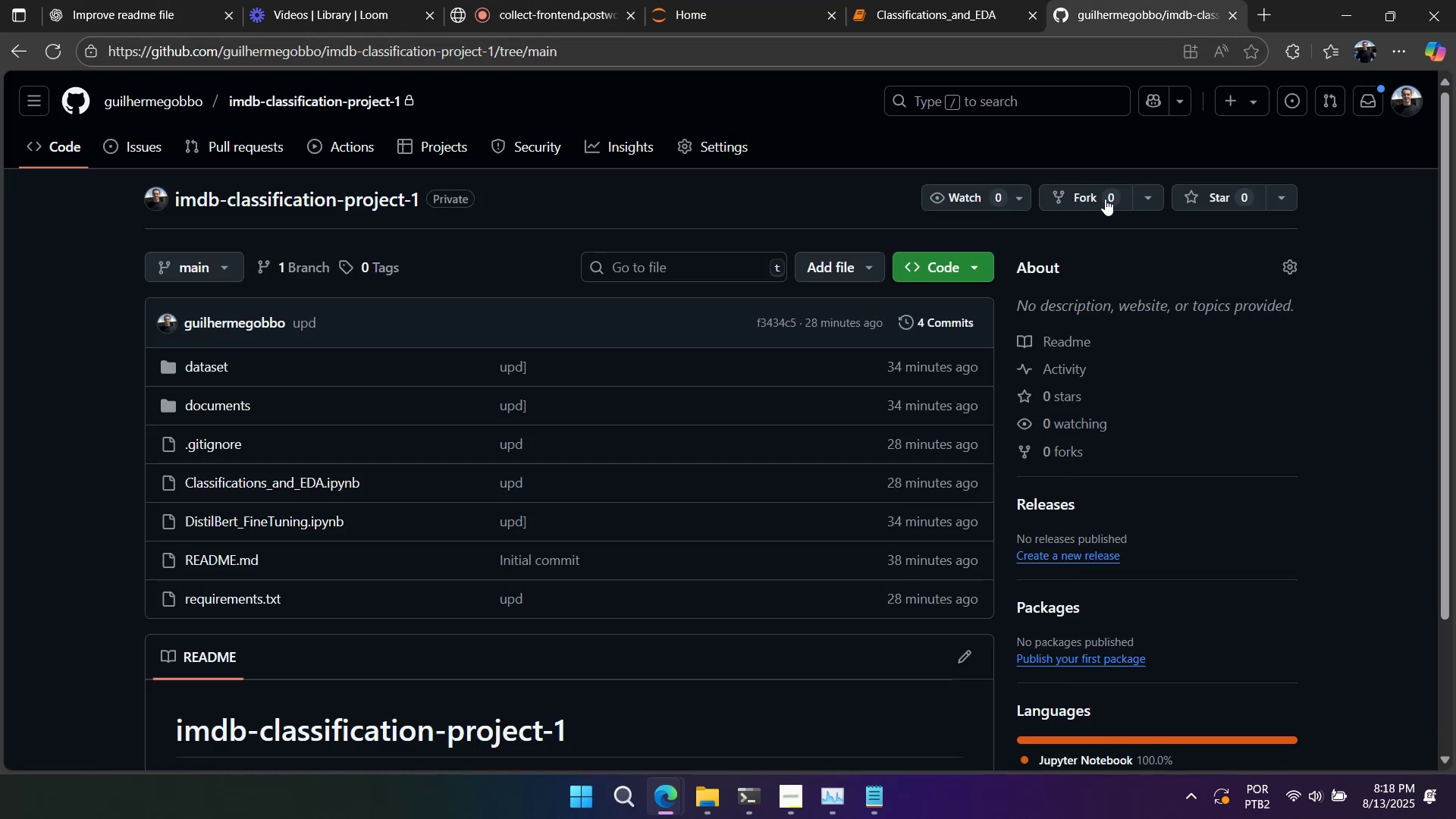 
right_click([1066, 161])
 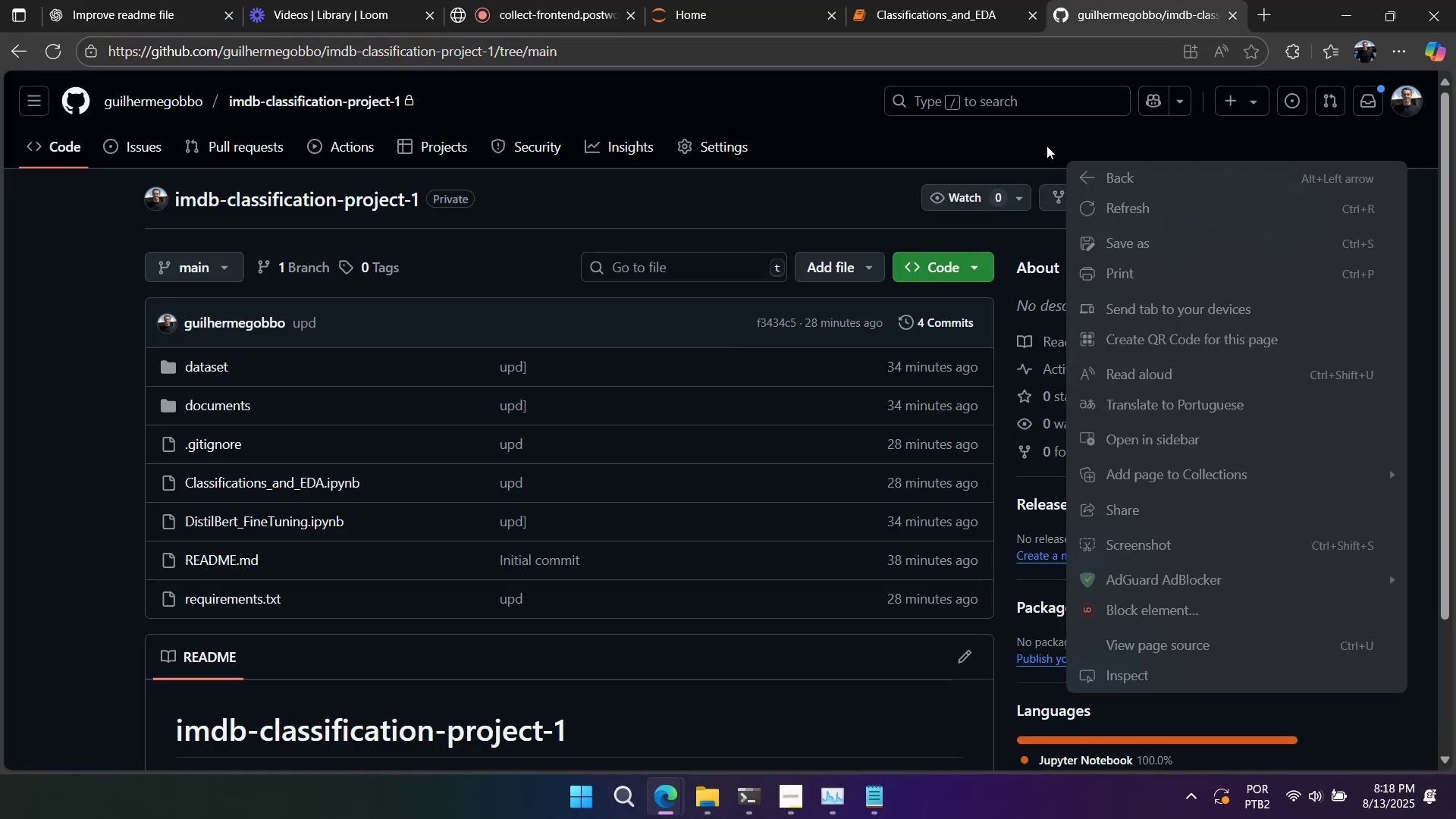 
left_click([1046, 145])
 